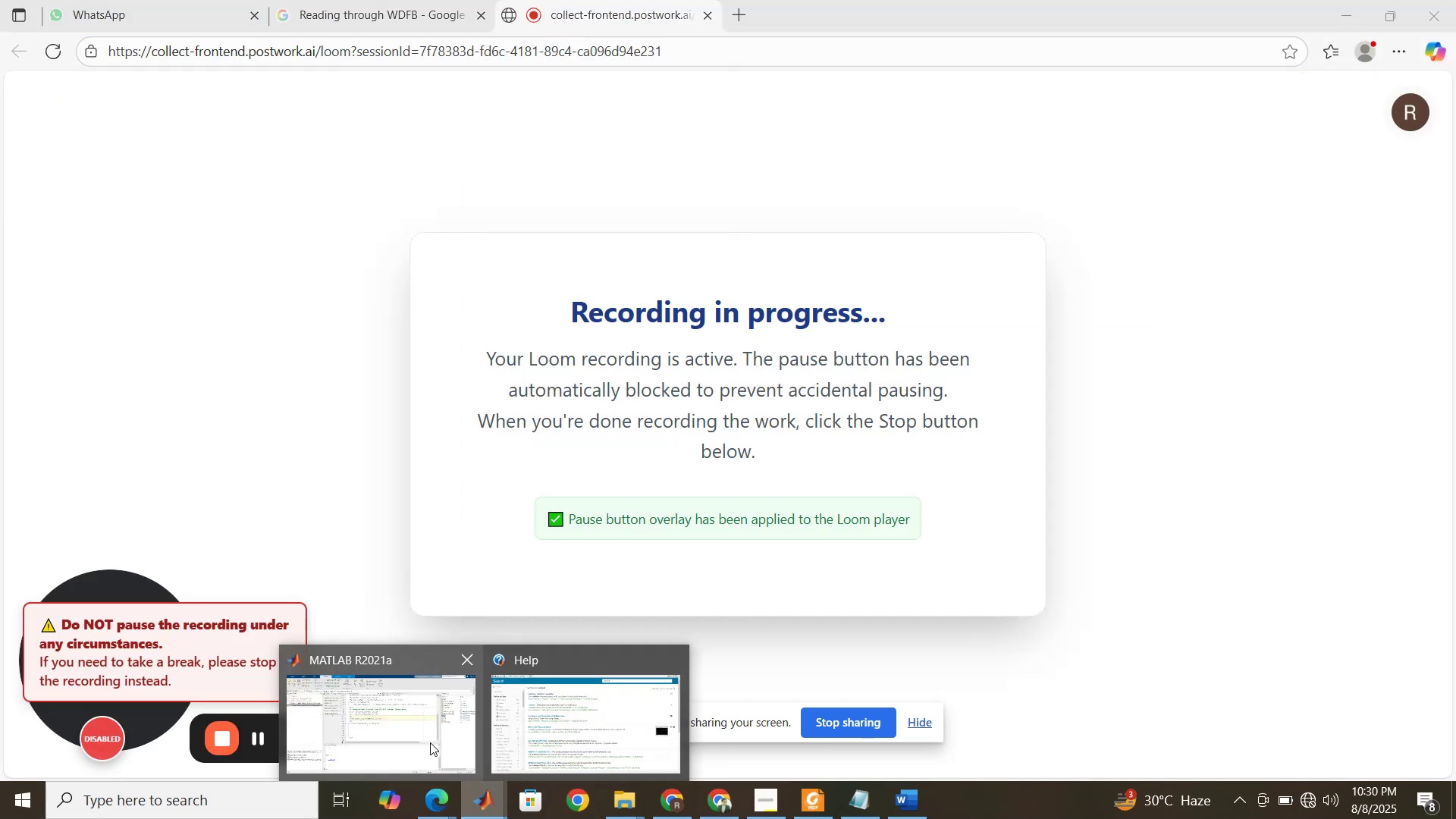 
left_click([430, 742])
 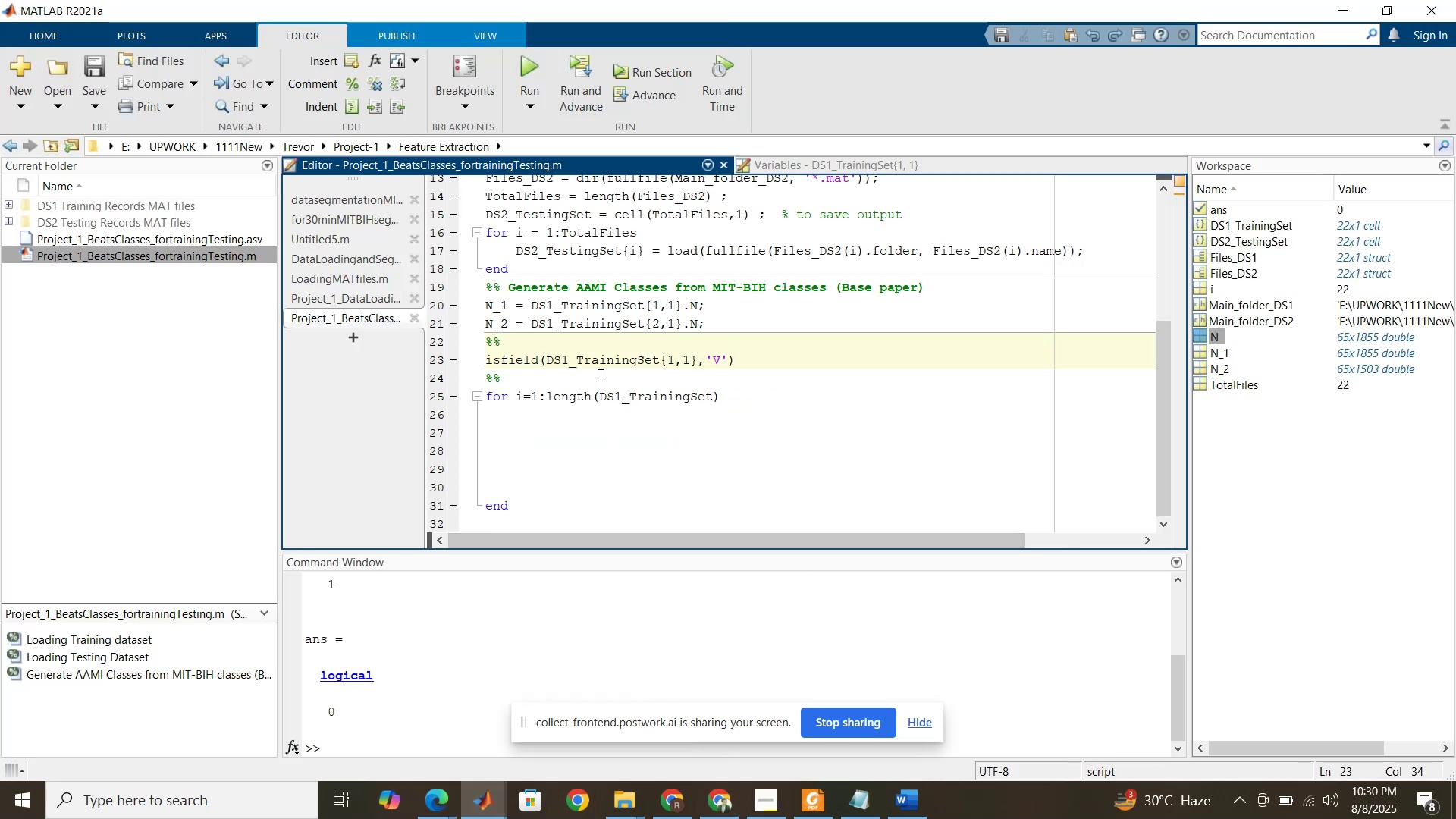 
left_click([611, 359])
 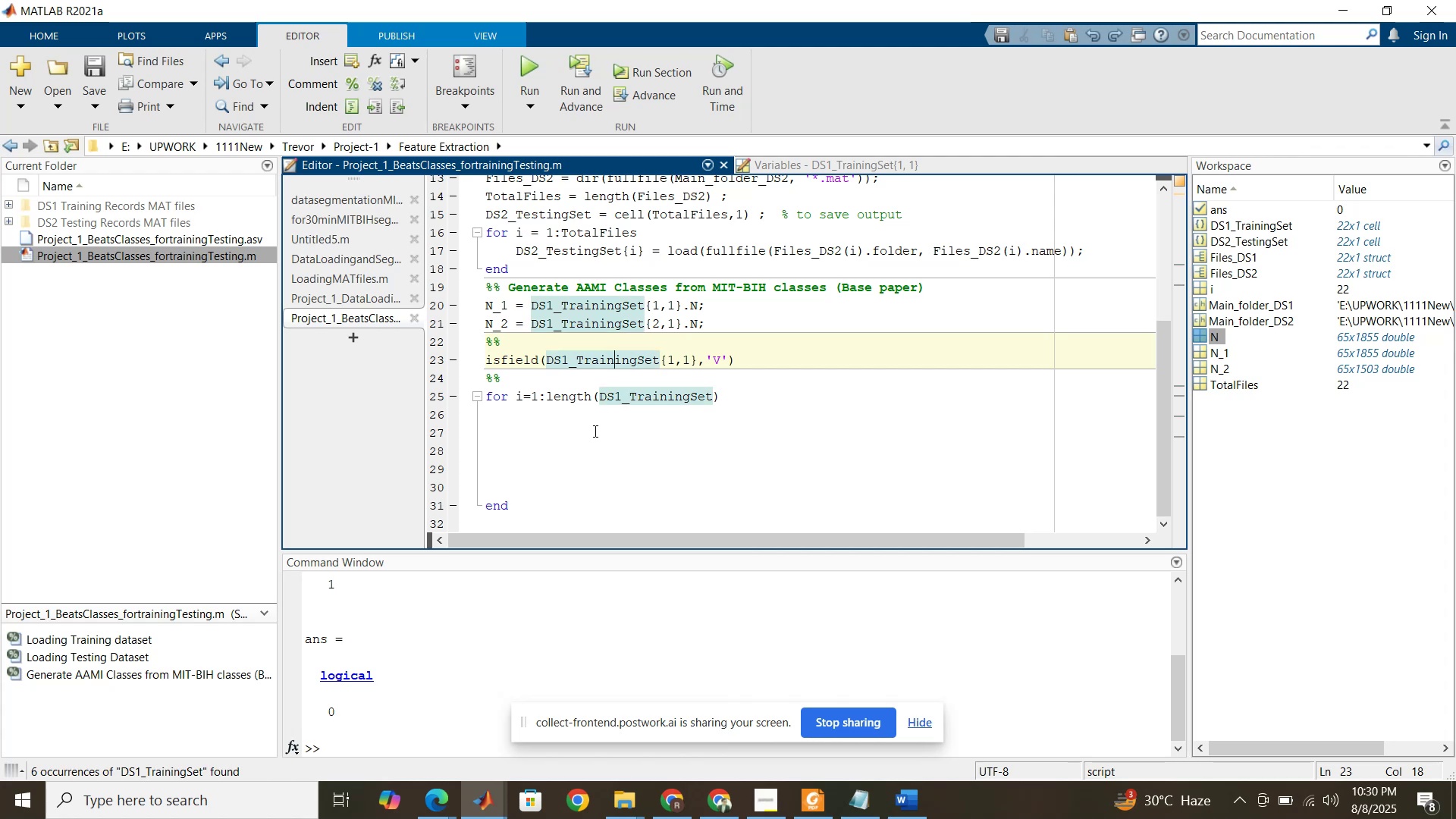 
left_click([594, 420])
 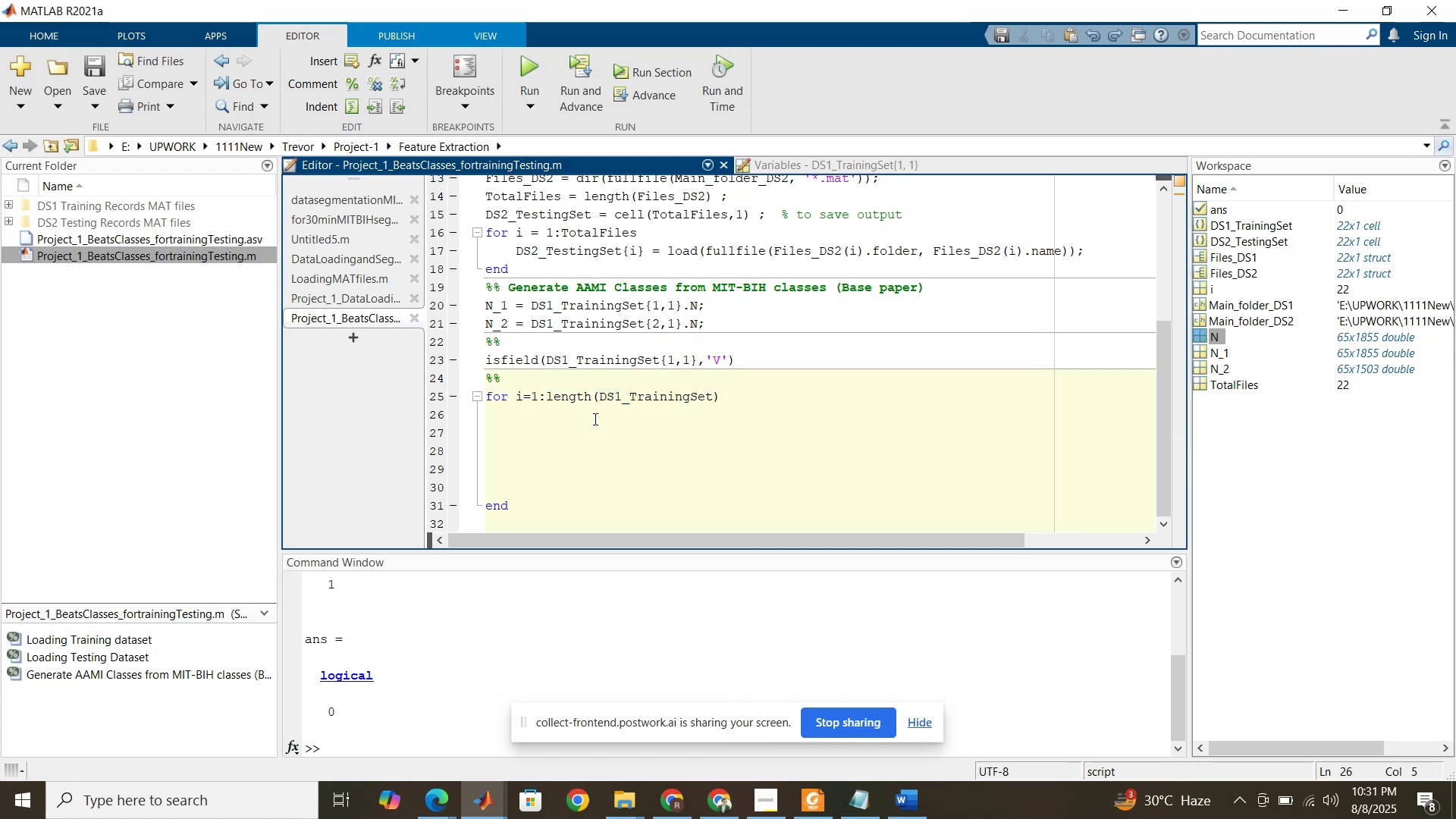 
wait(12.08)
 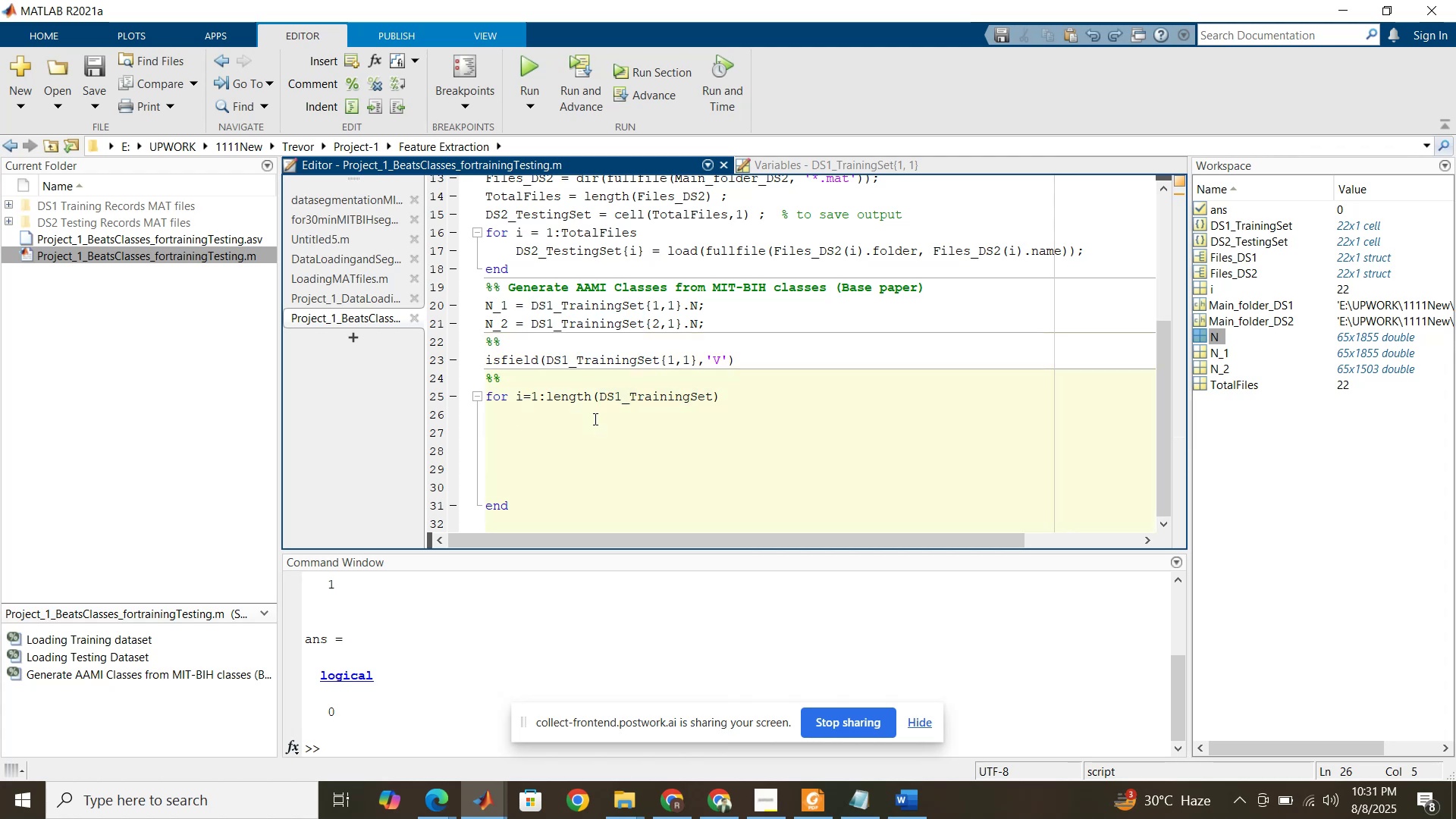 
left_click([594, 419])
 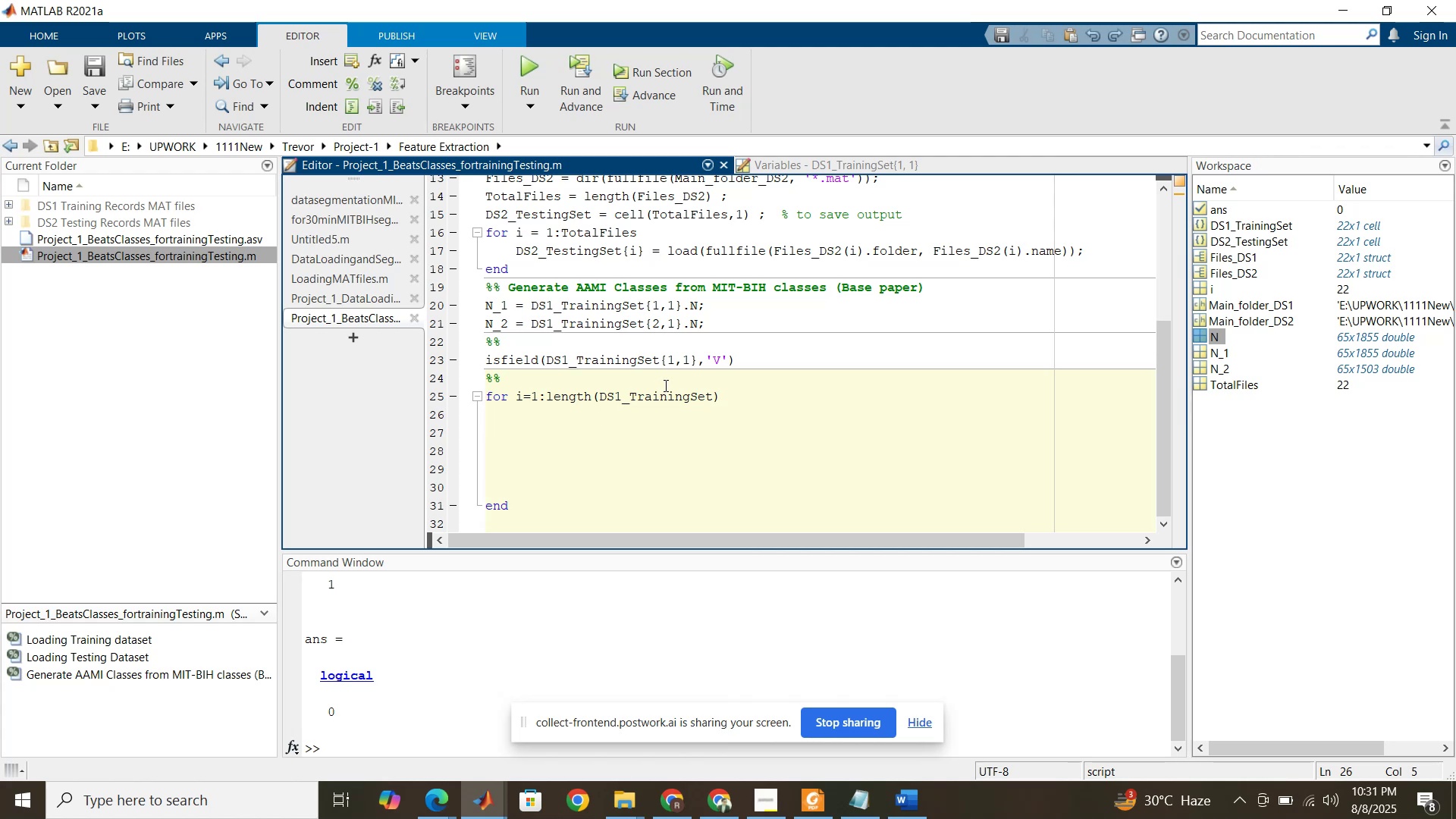 
left_click_drag(start_coordinate=[738, 361], to_coordinate=[487, 356])
 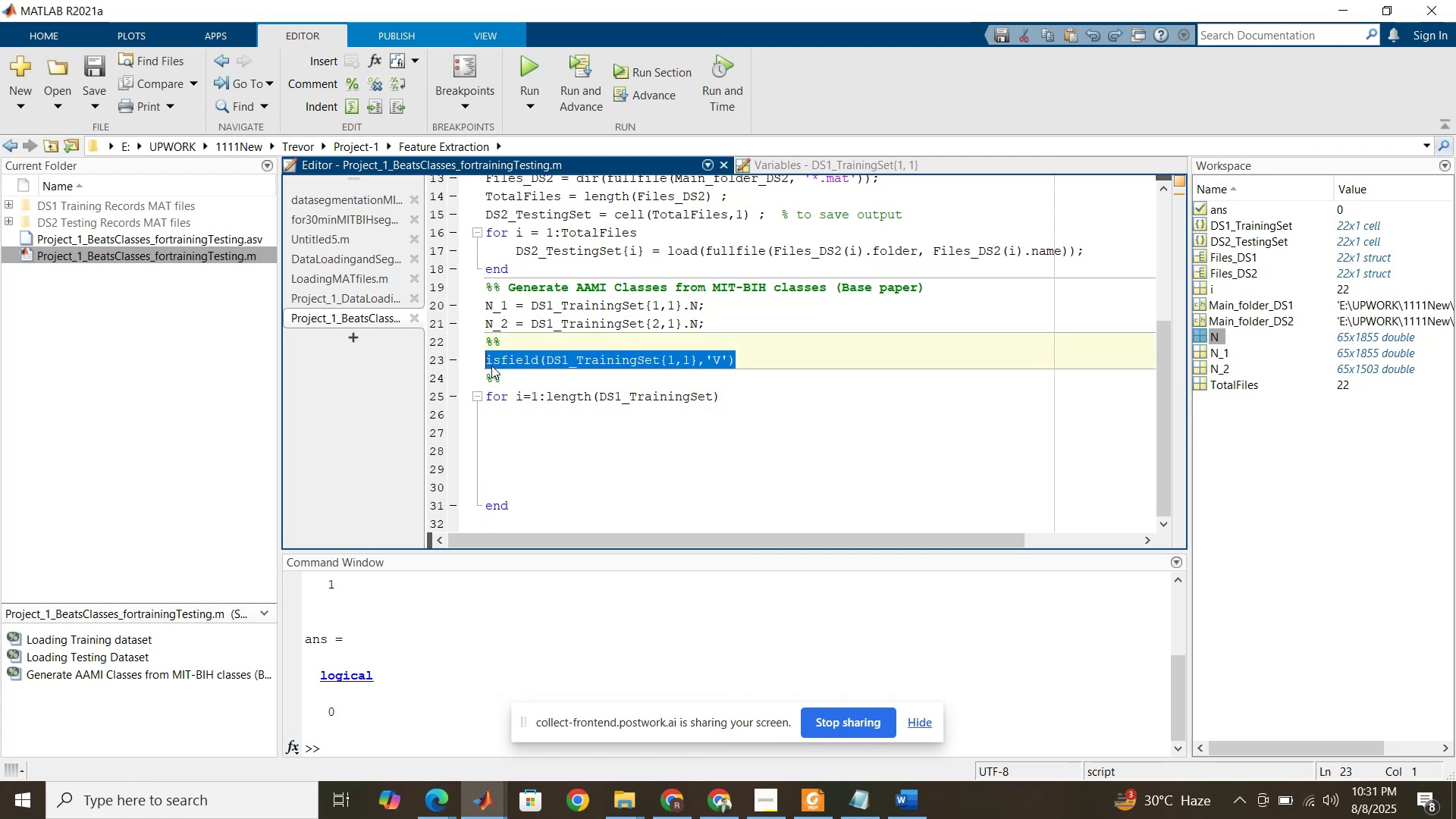 
key(Control+C)
 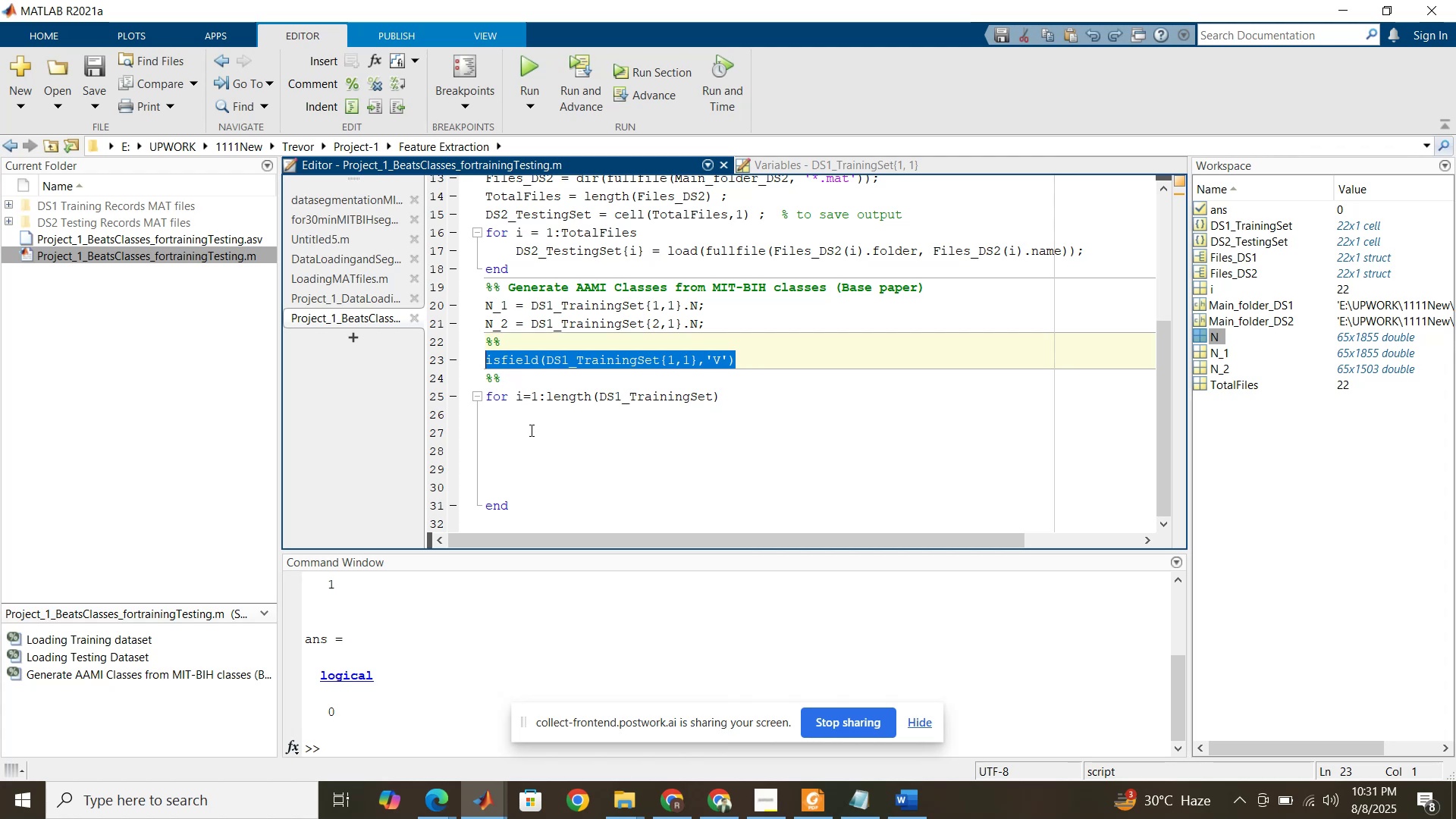 
left_click([530, 428])
 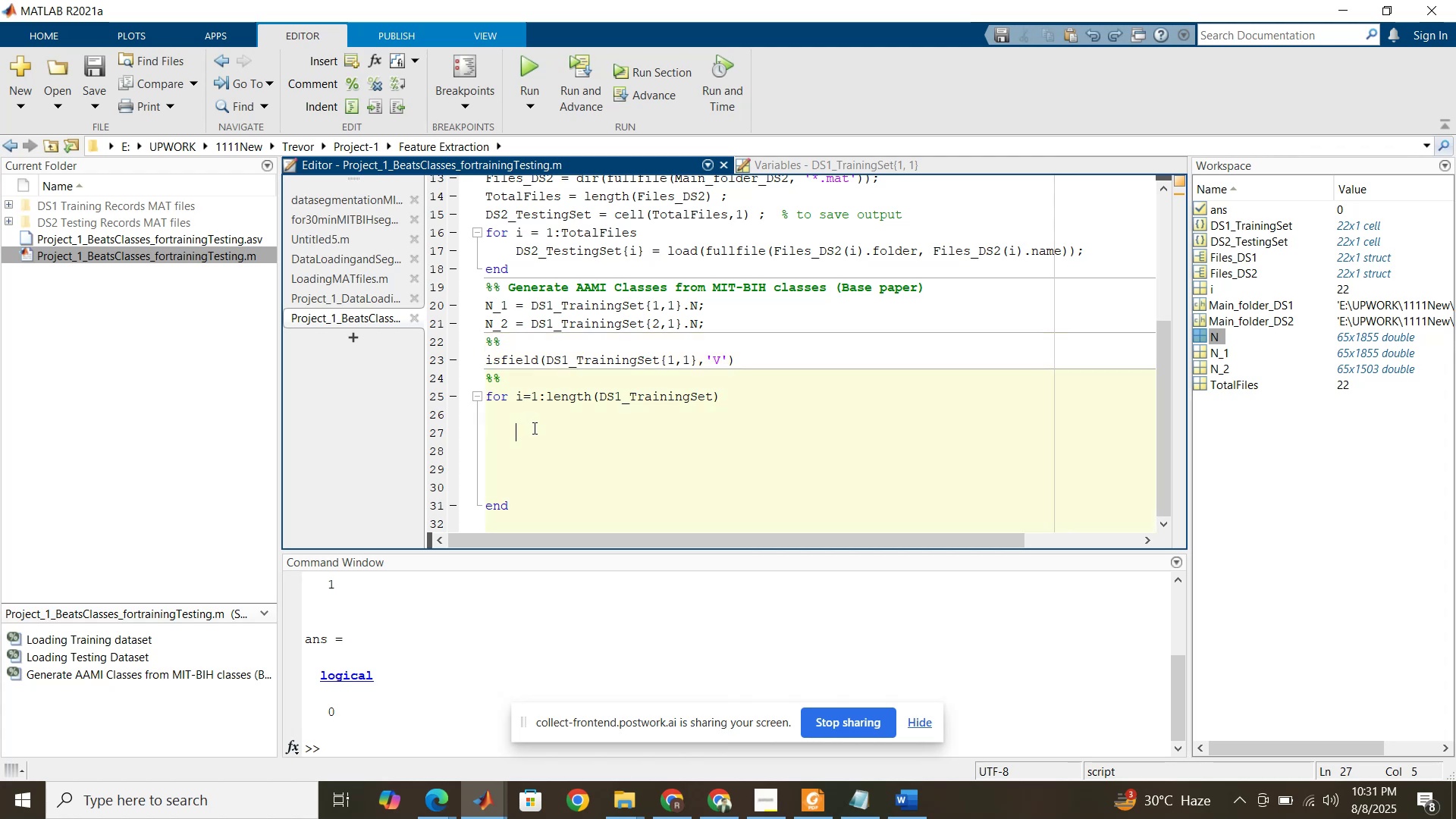 
key(Control+V)
 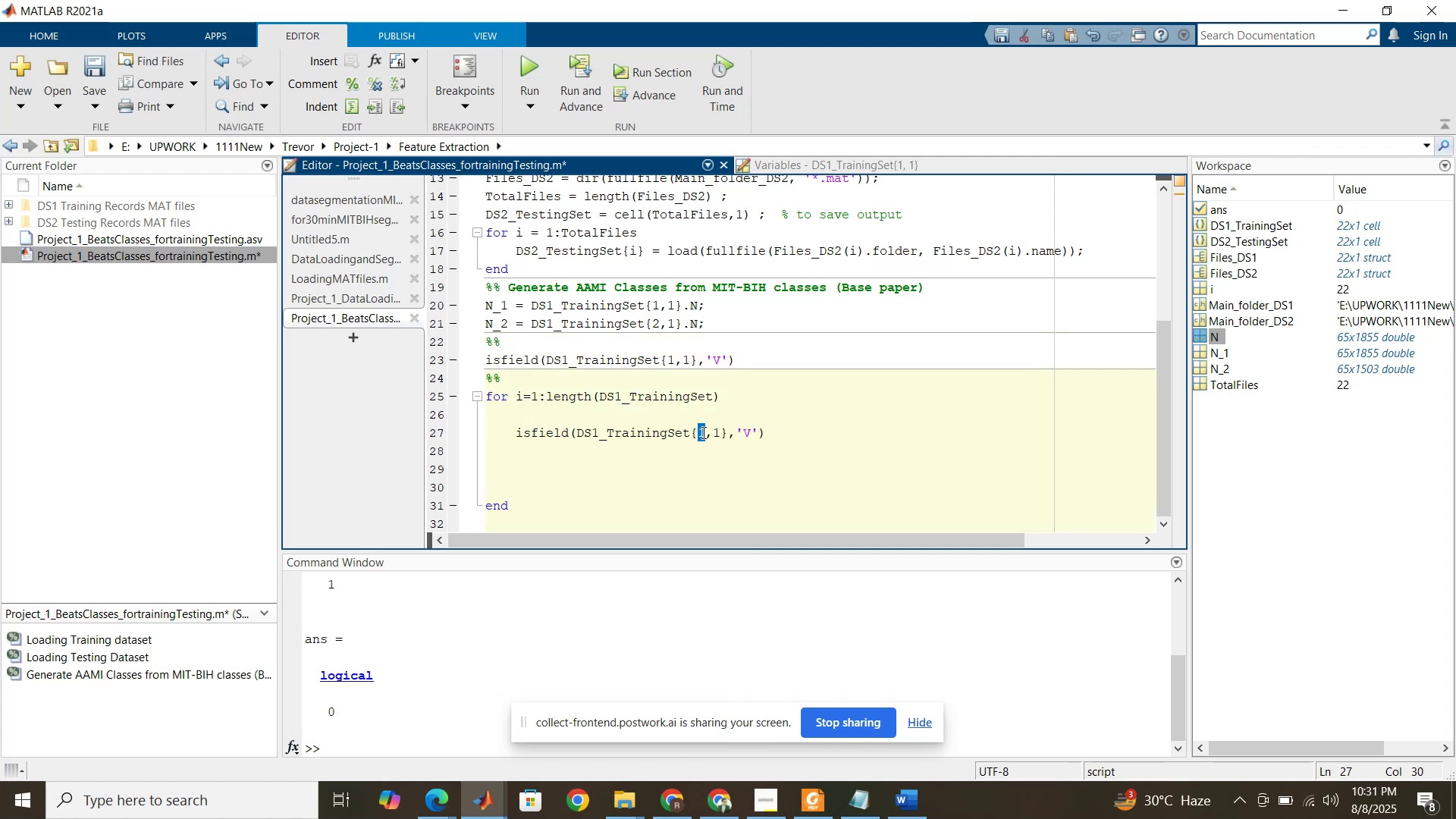 
key(I)
 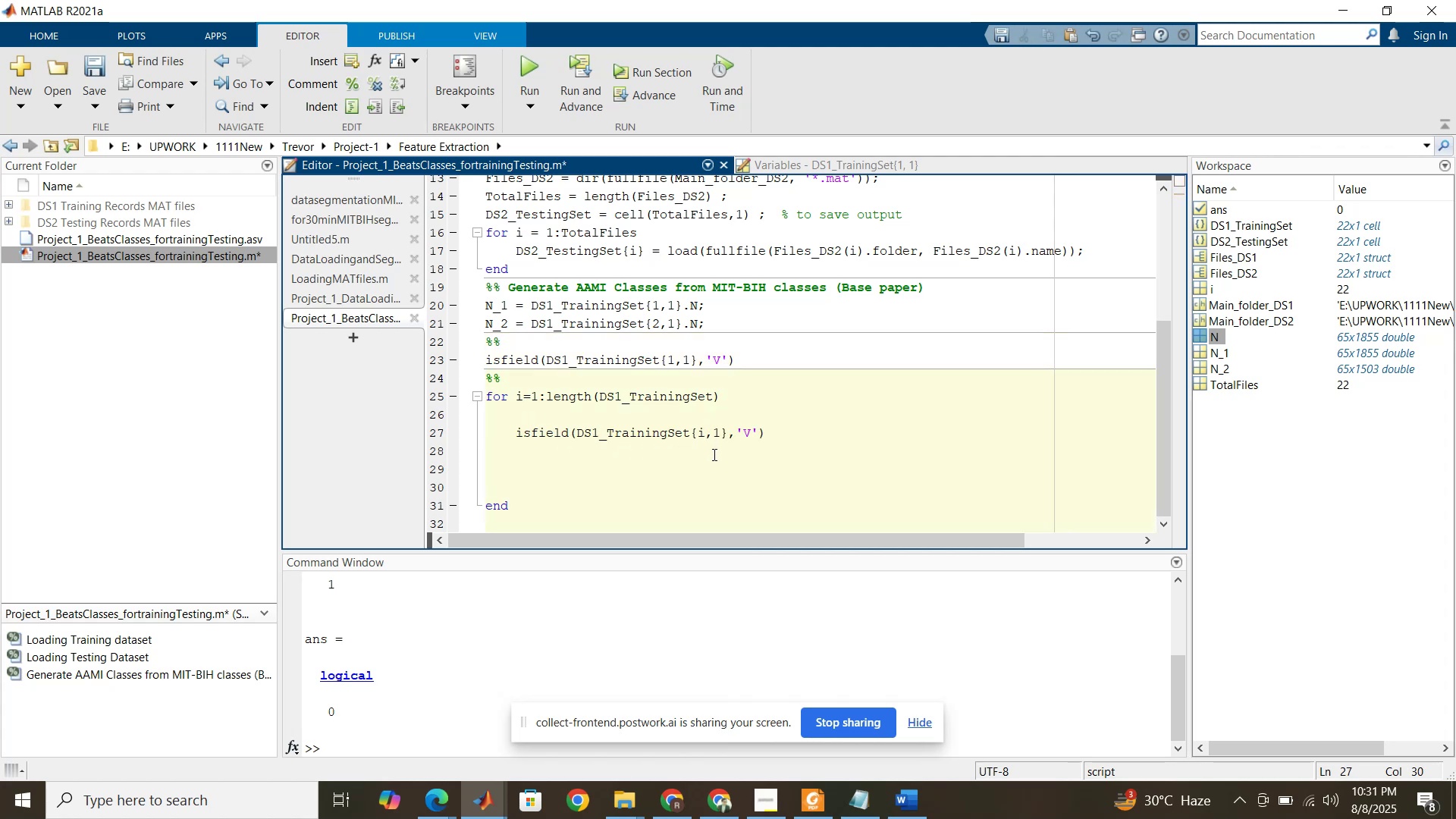 
left_click([713, 454])
 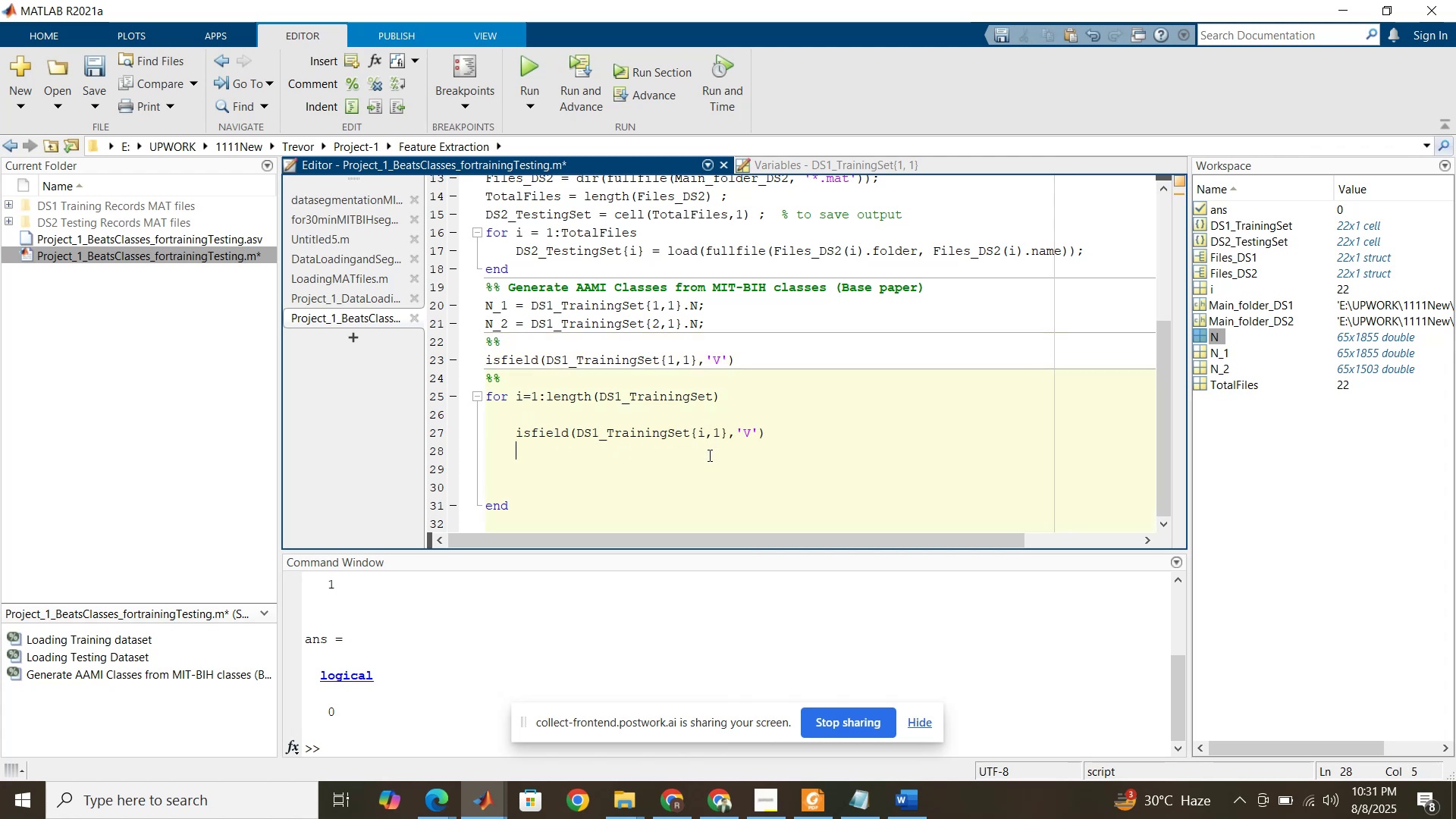 
left_click([708, 455])
 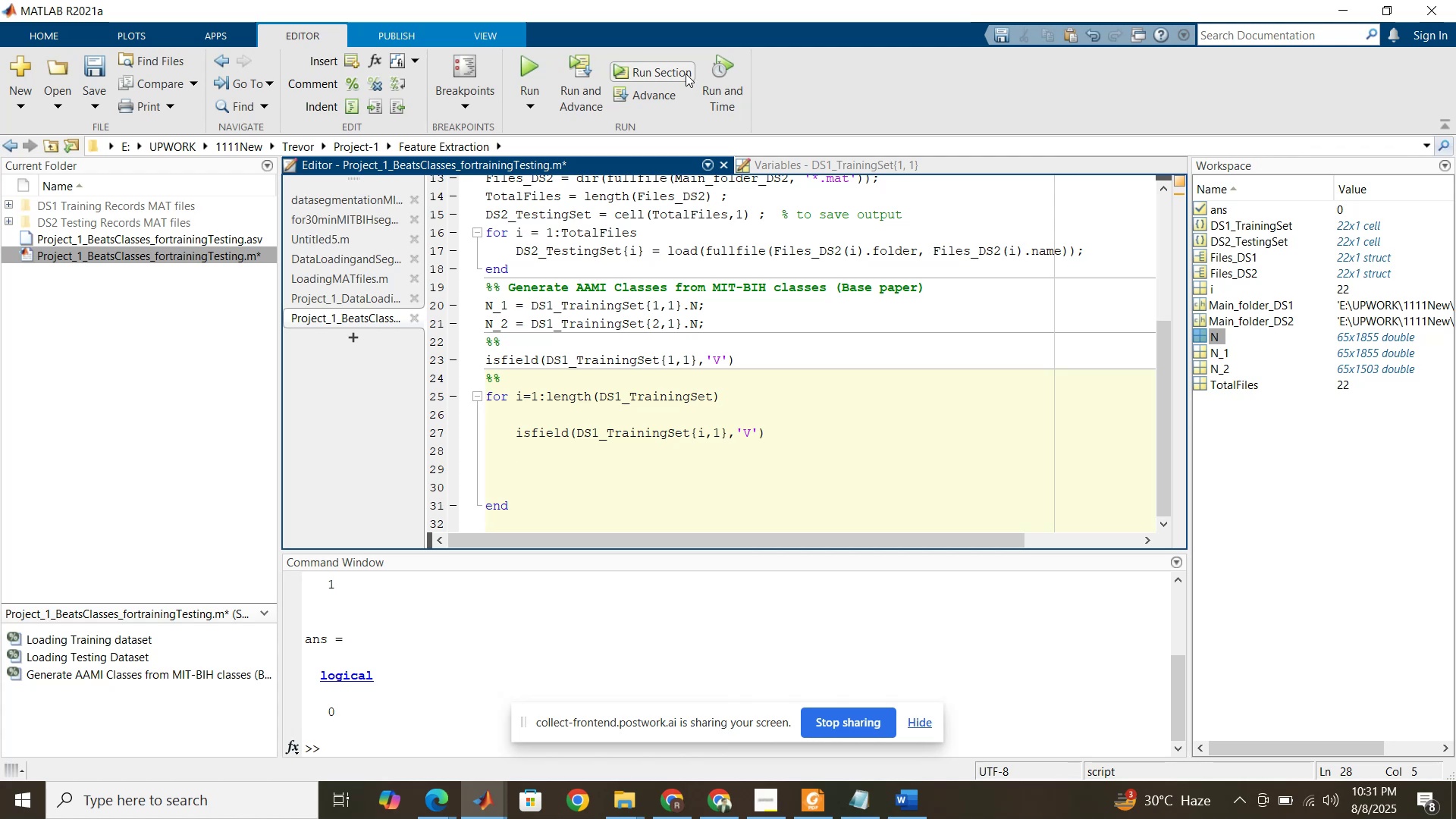 
left_click([686, 74])
 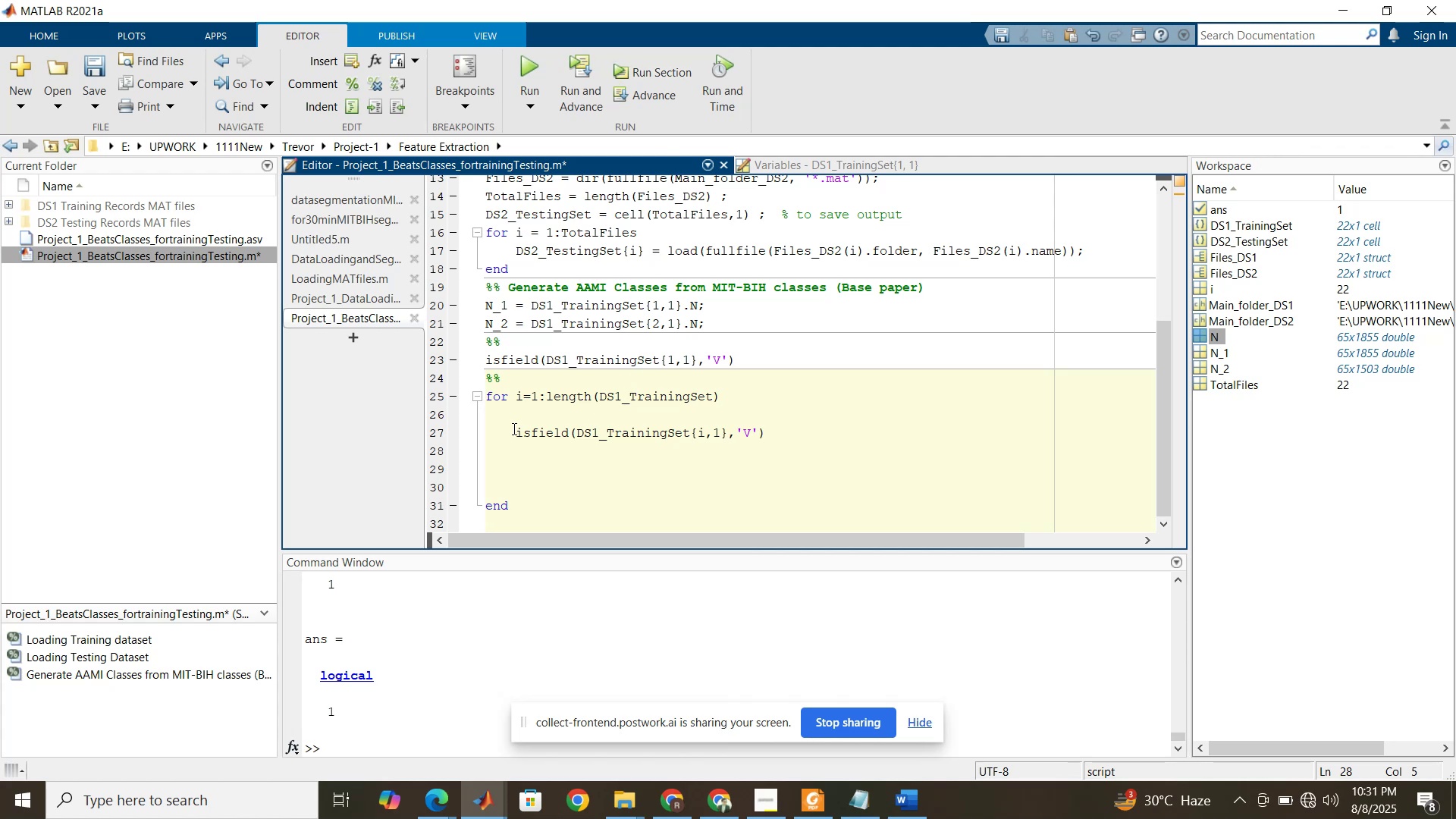 
wait(5.12)
 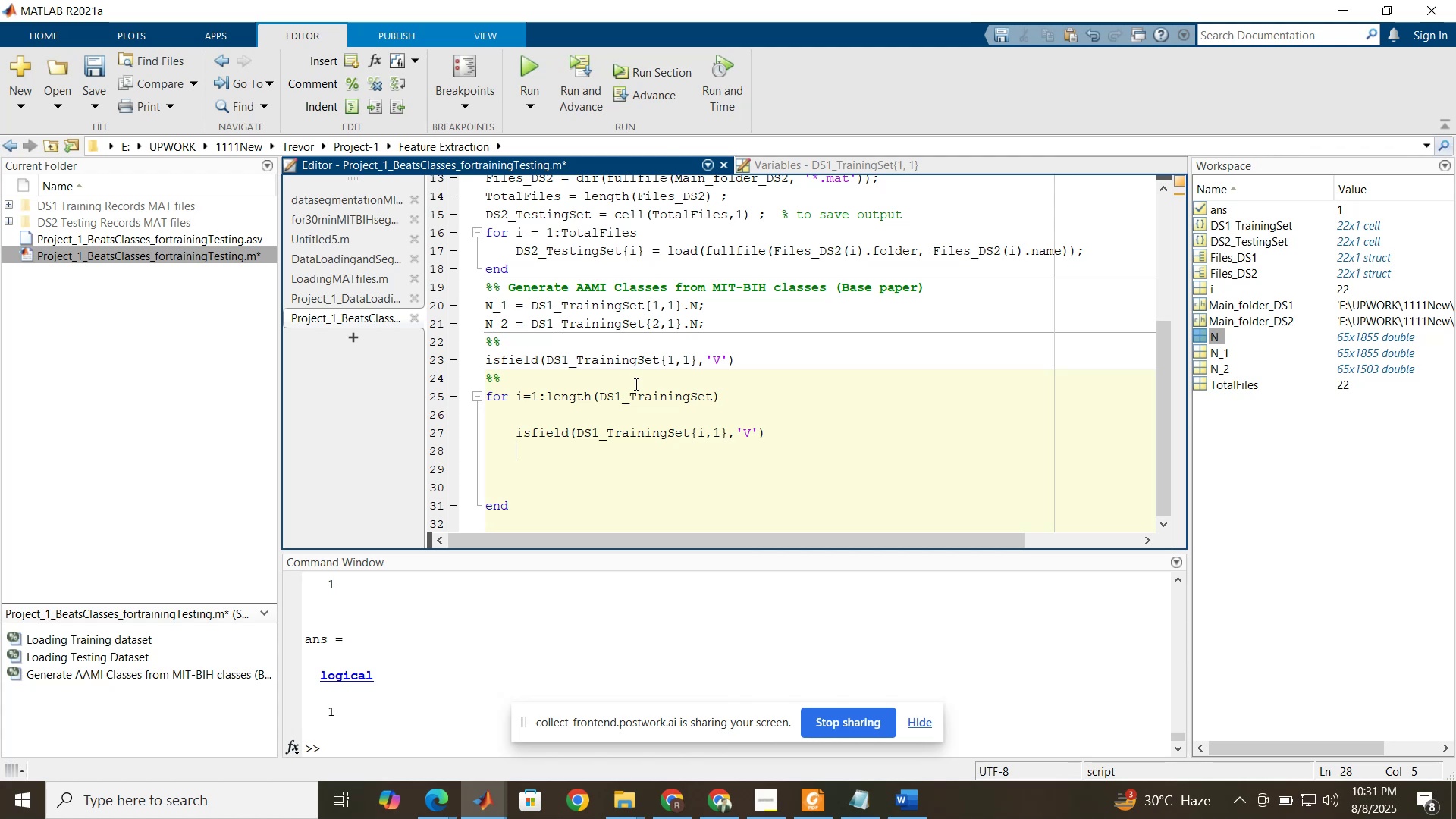 
left_click([519, 439])
 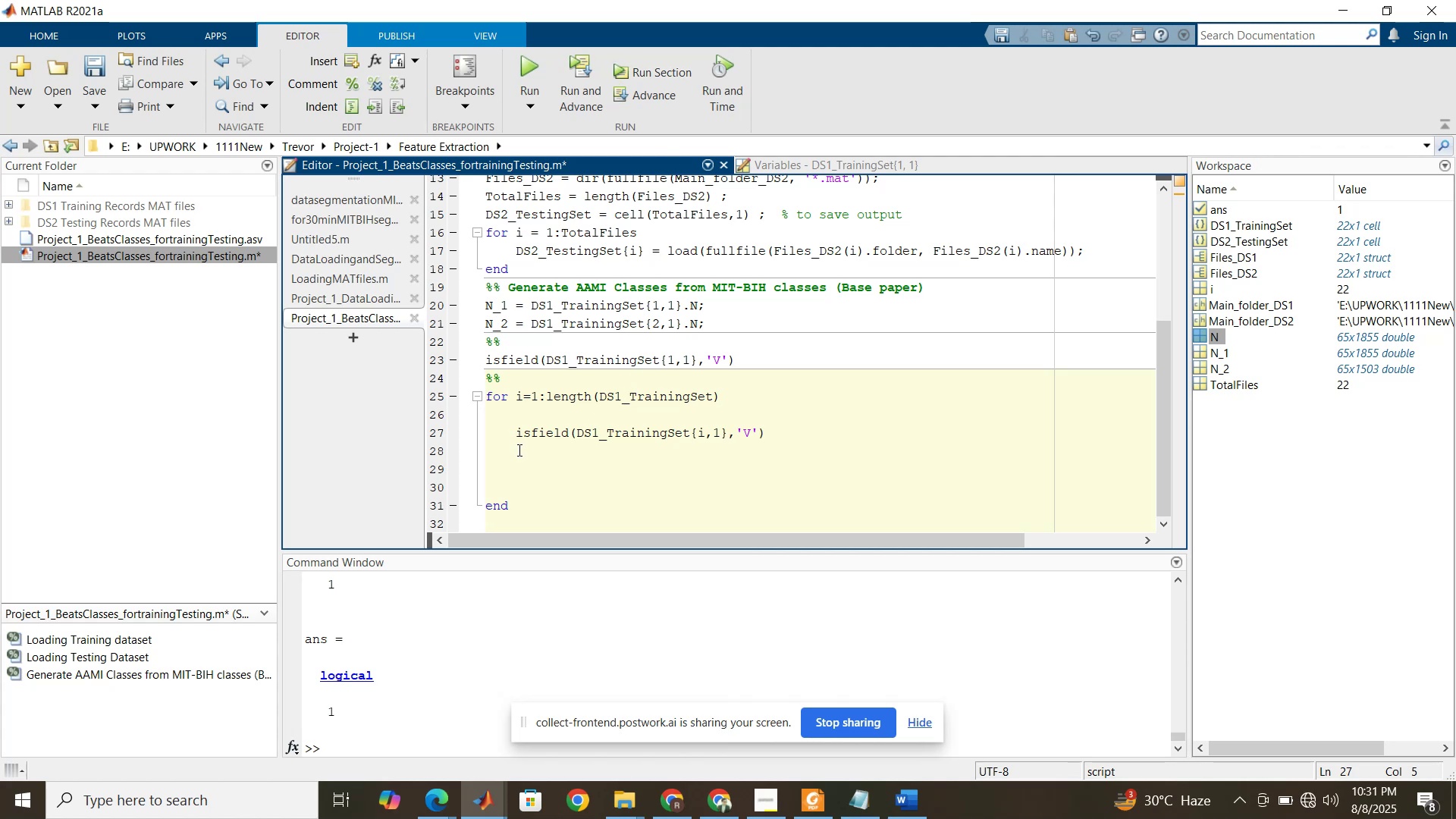 
type(aaa = )
 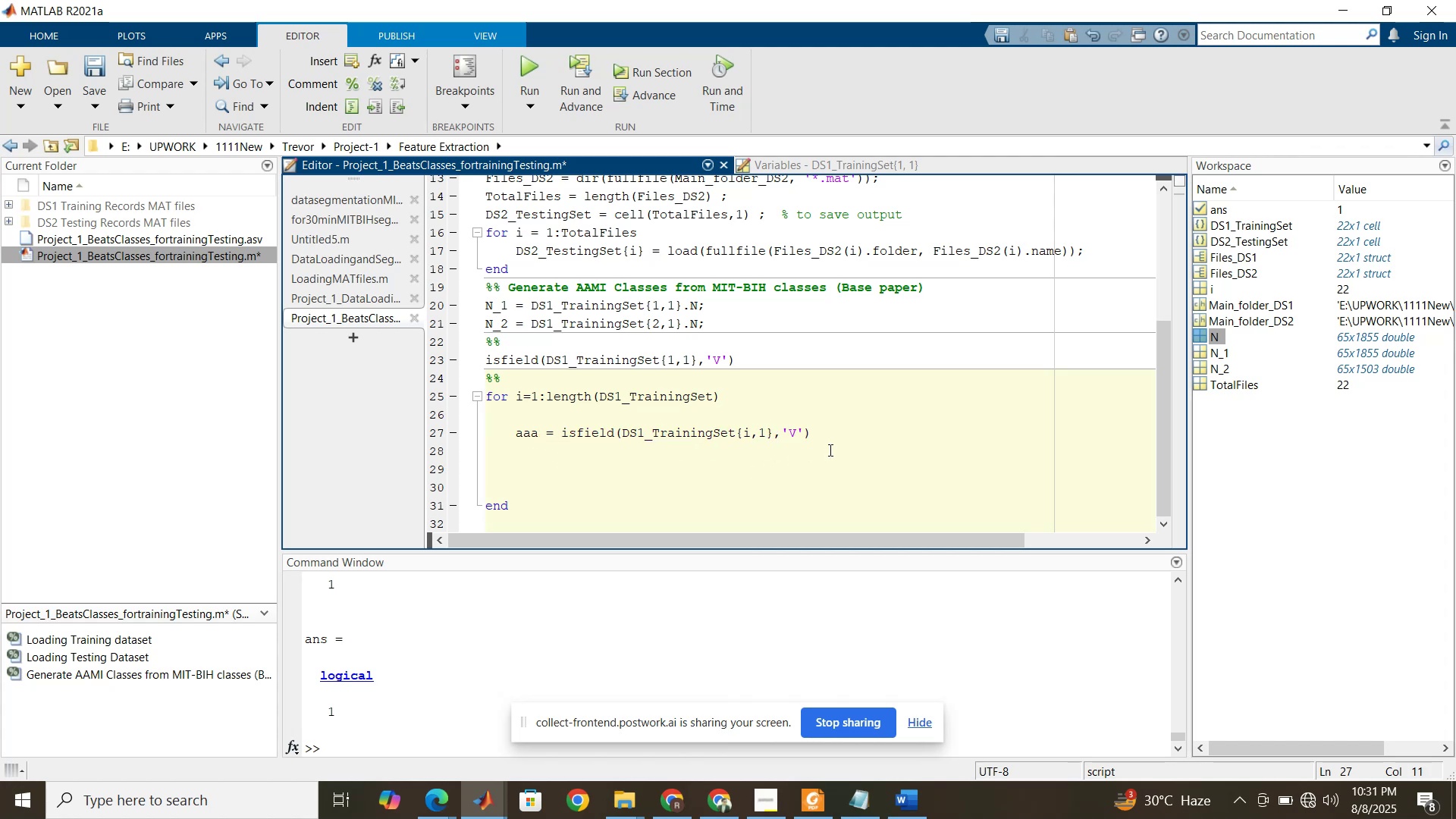 
left_click([834, 431])
 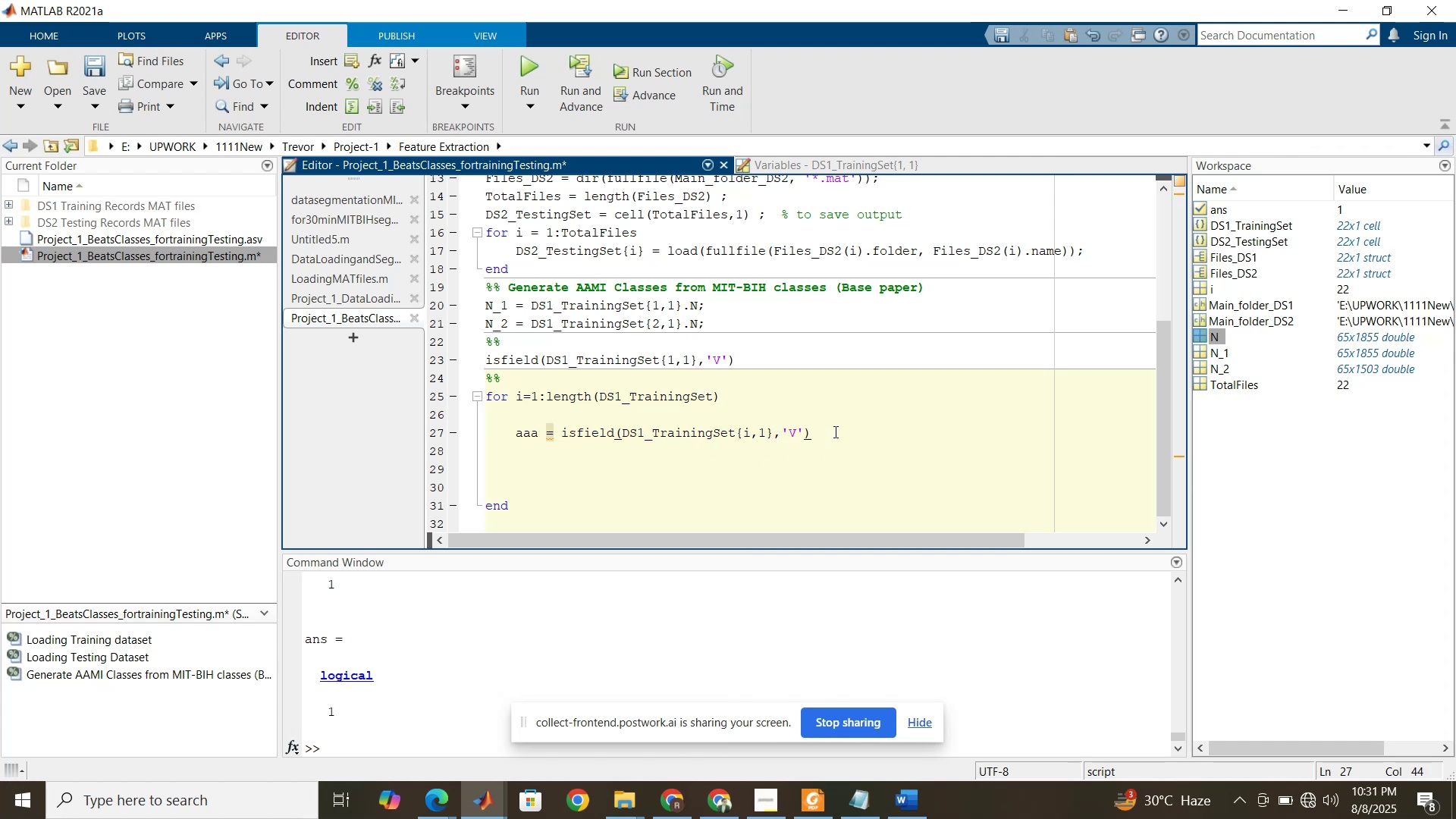 
key(Semicolon)
 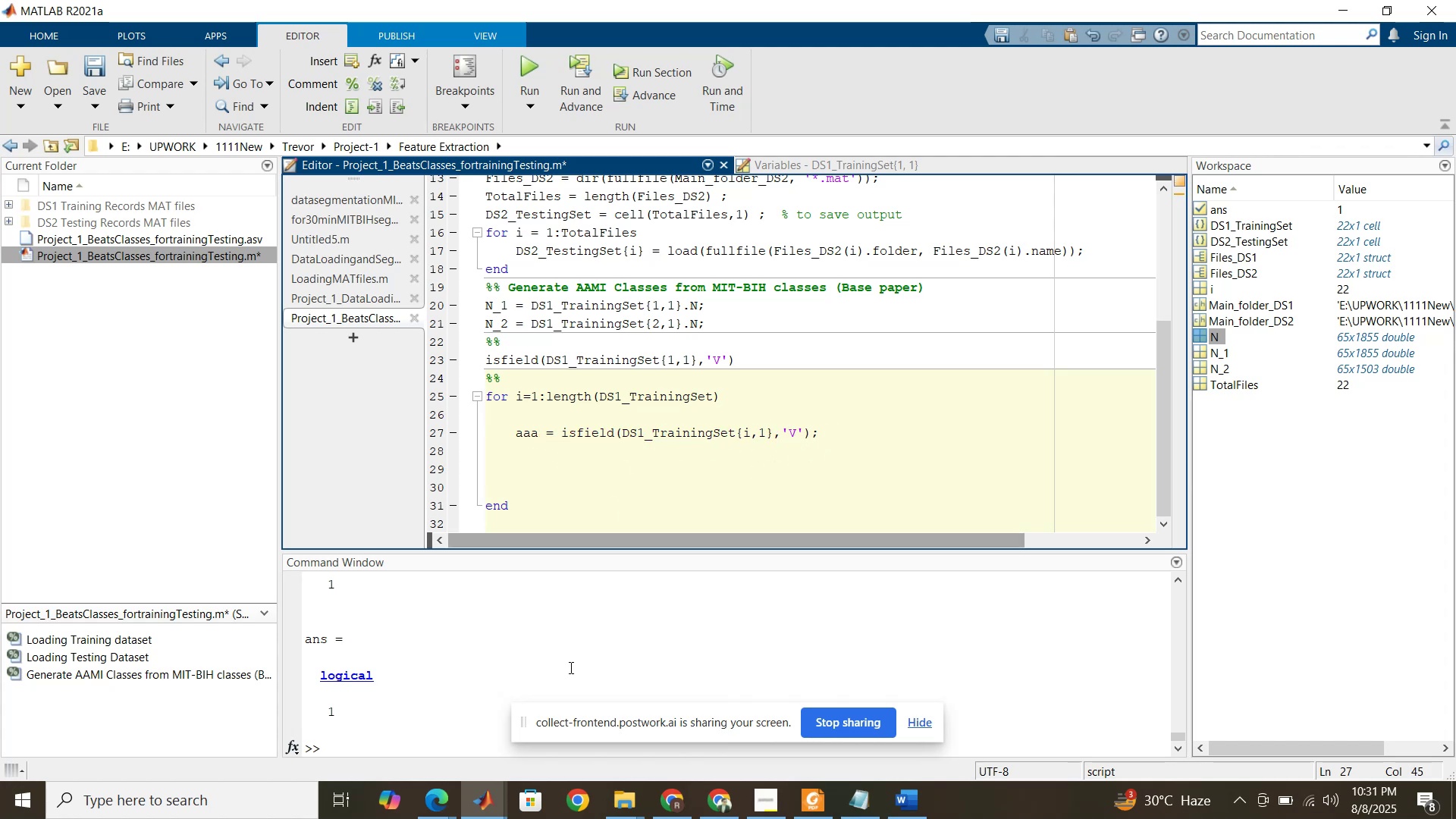 
left_click([428, 735])
 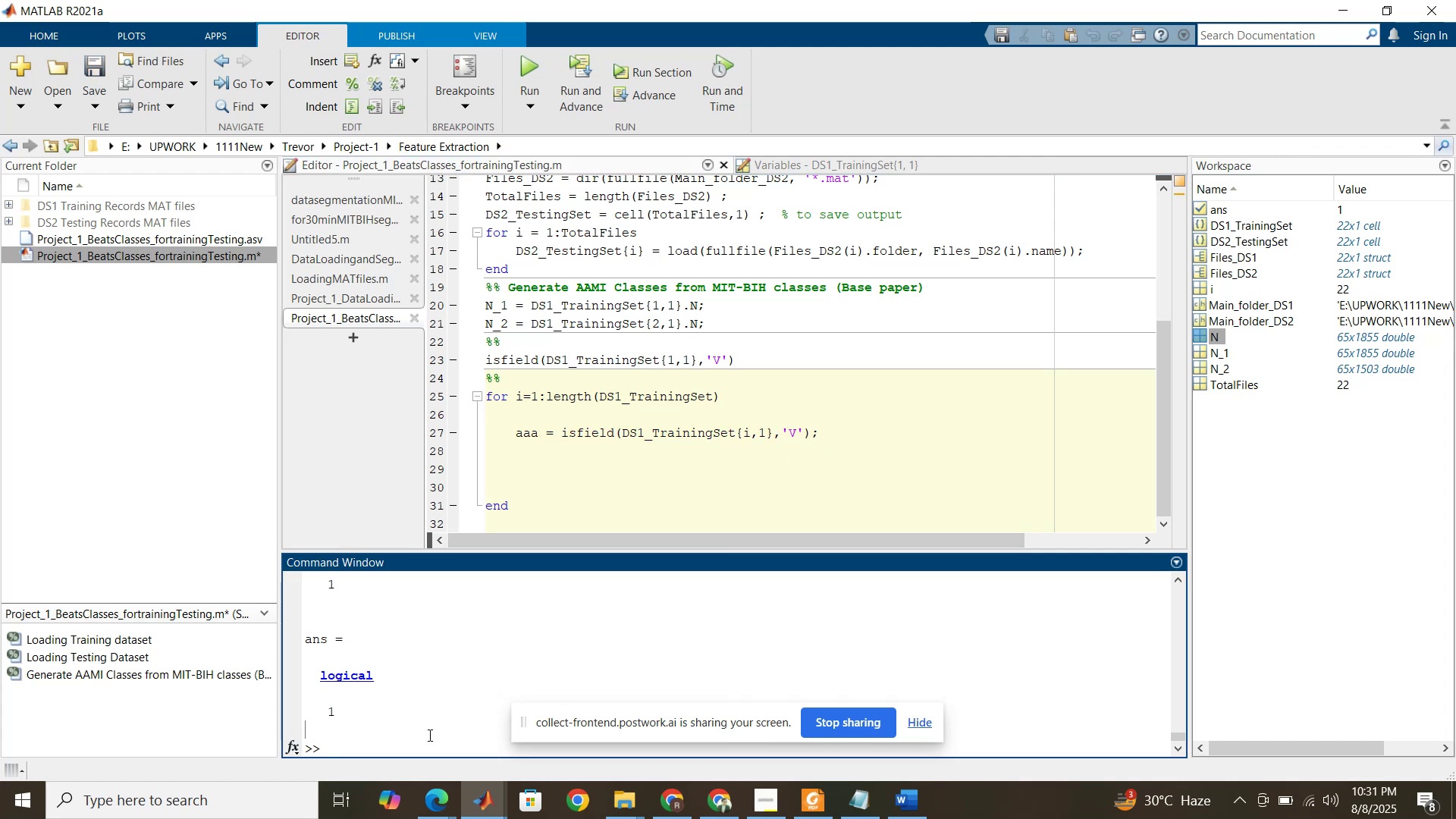 
type(clc)
 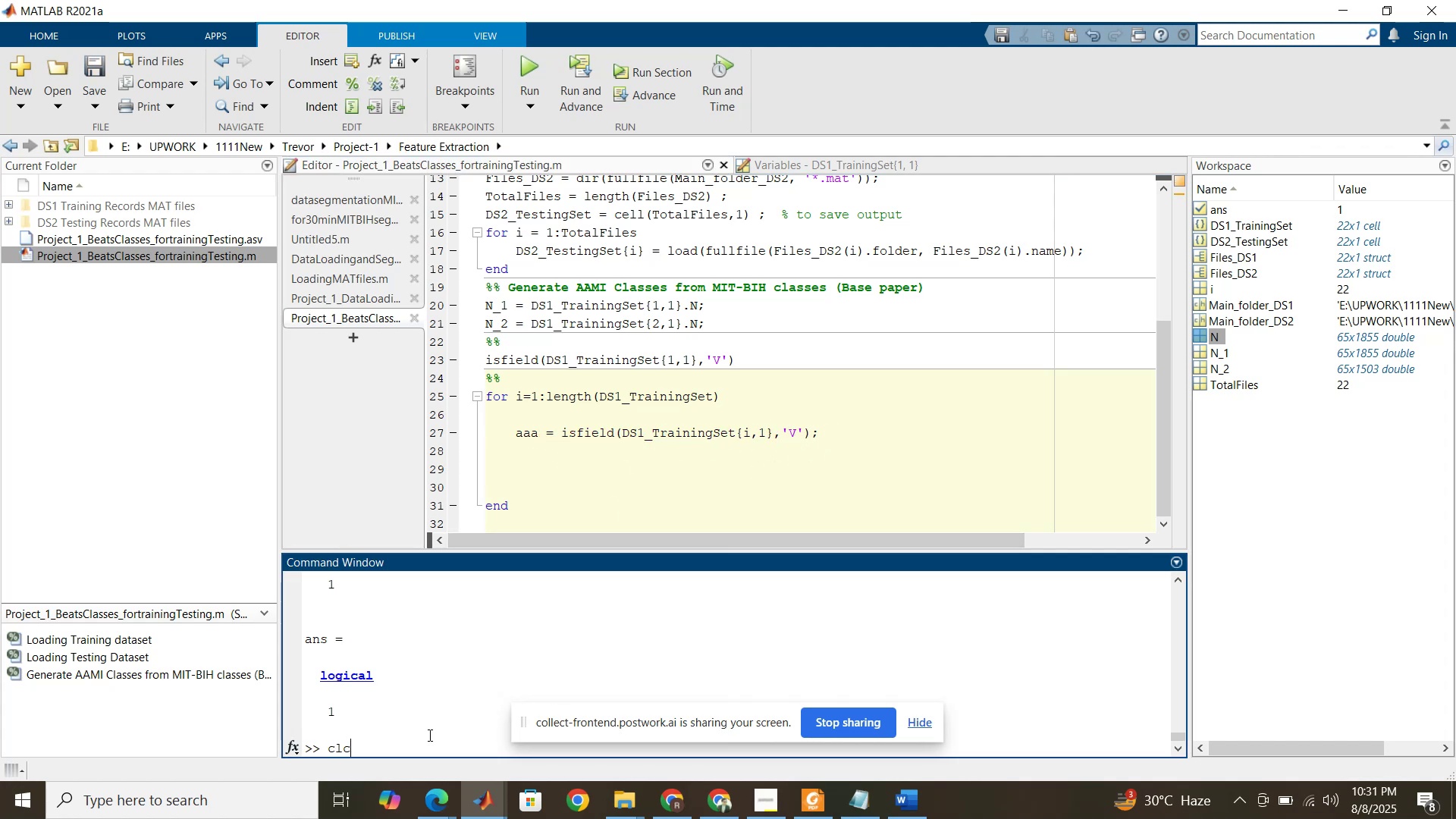 
key(Enter)
 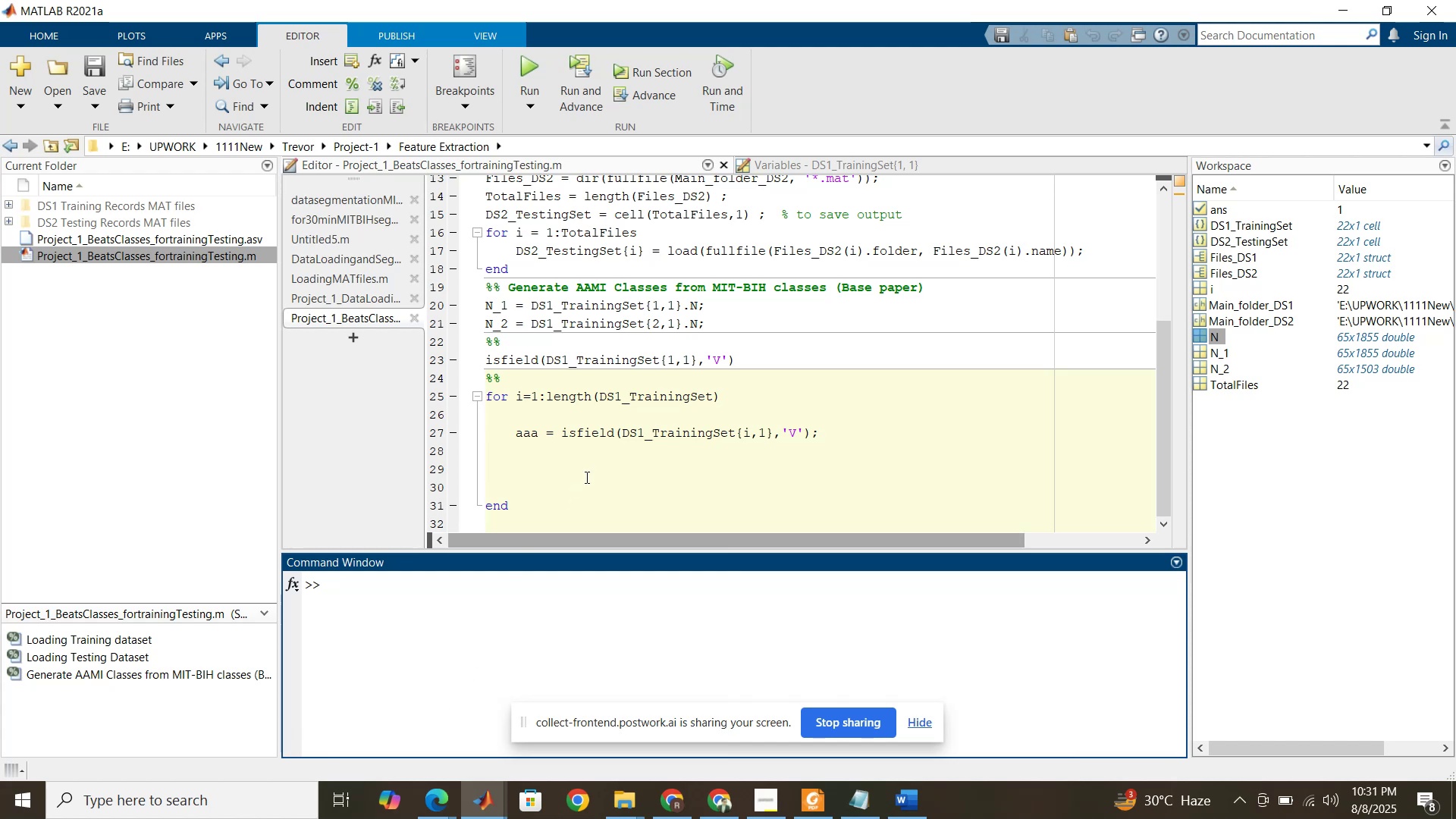 
left_click([610, 438])
 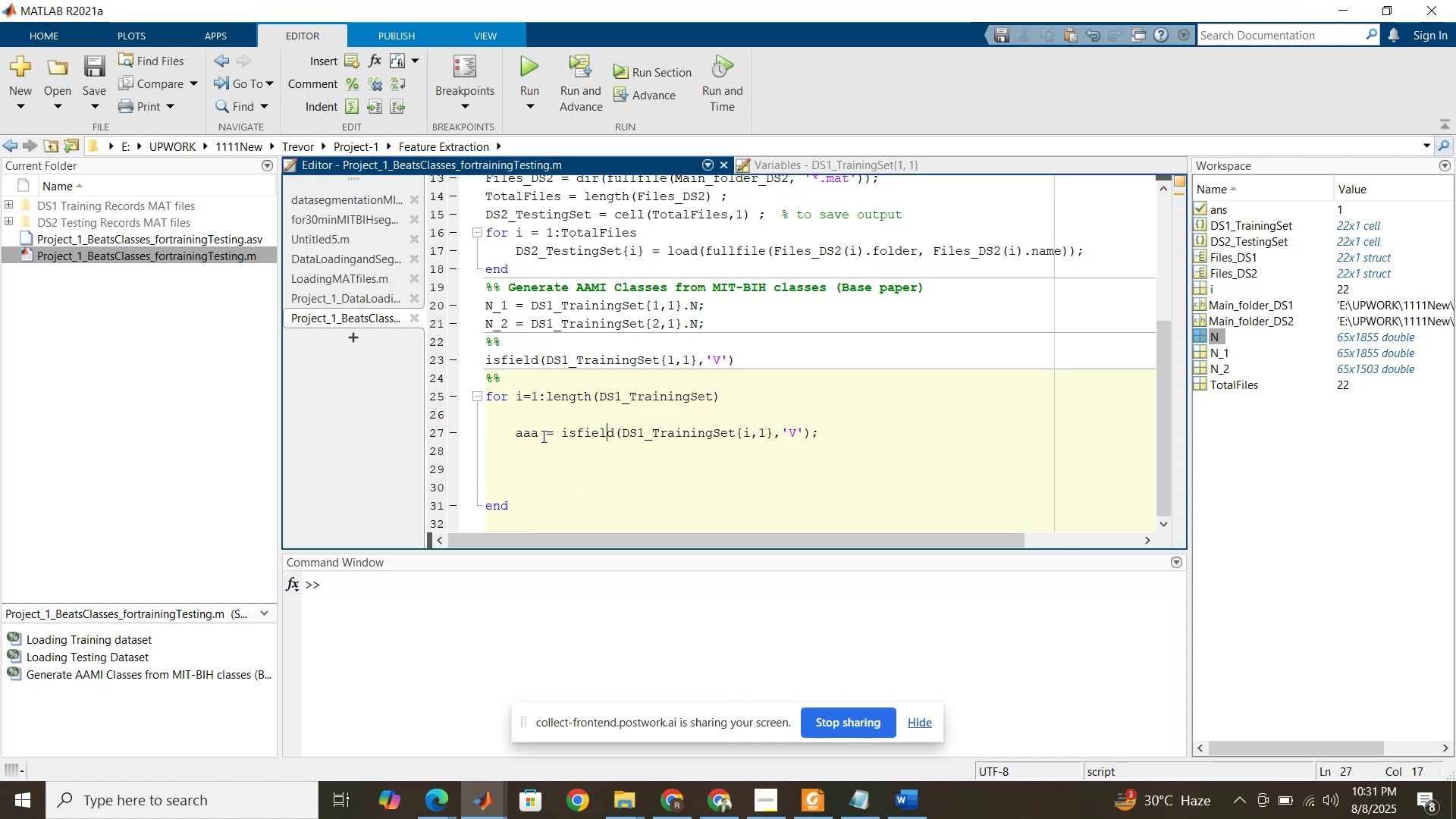 
left_click([574, 429])
 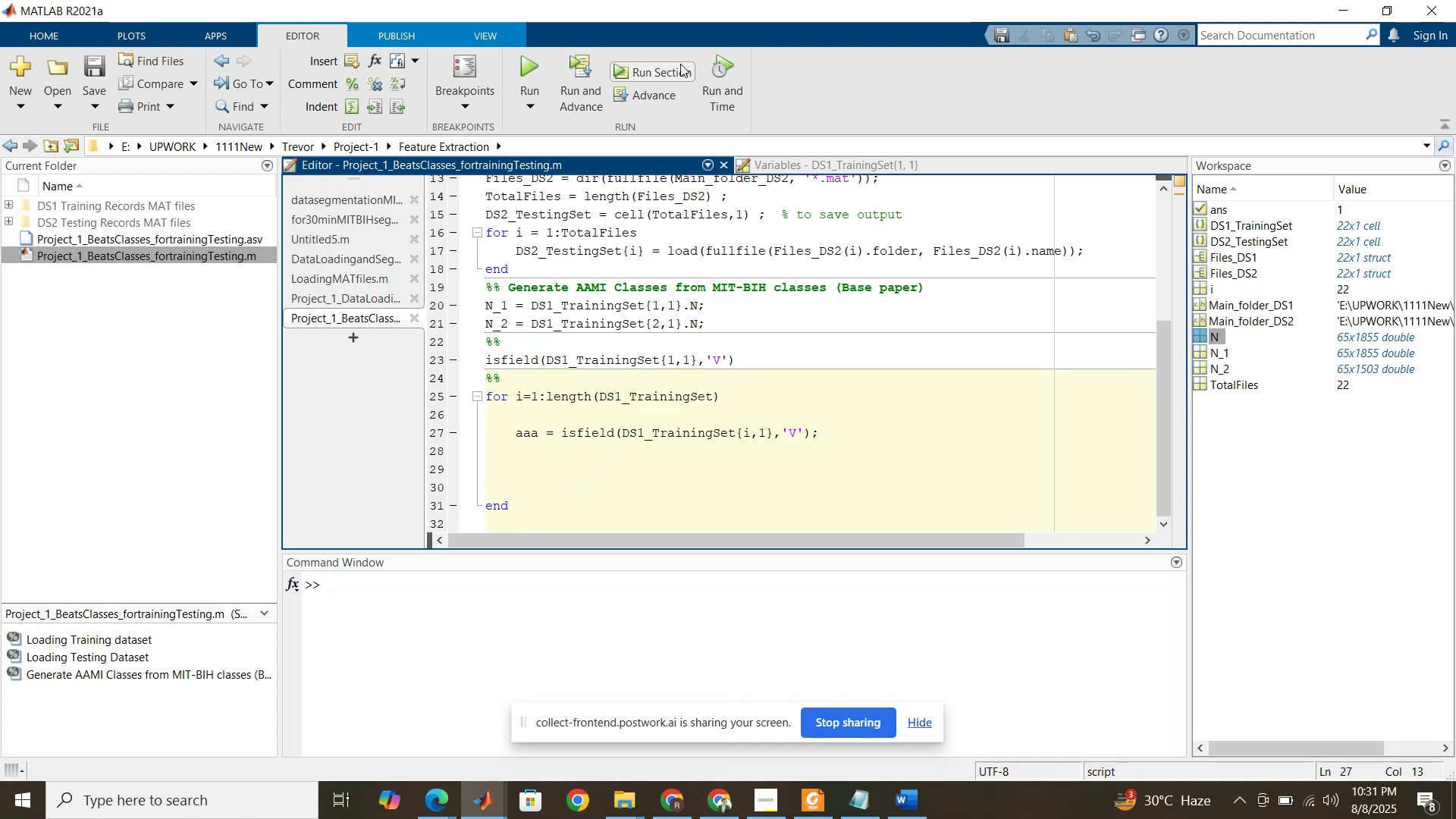 
left_click([680, 64])
 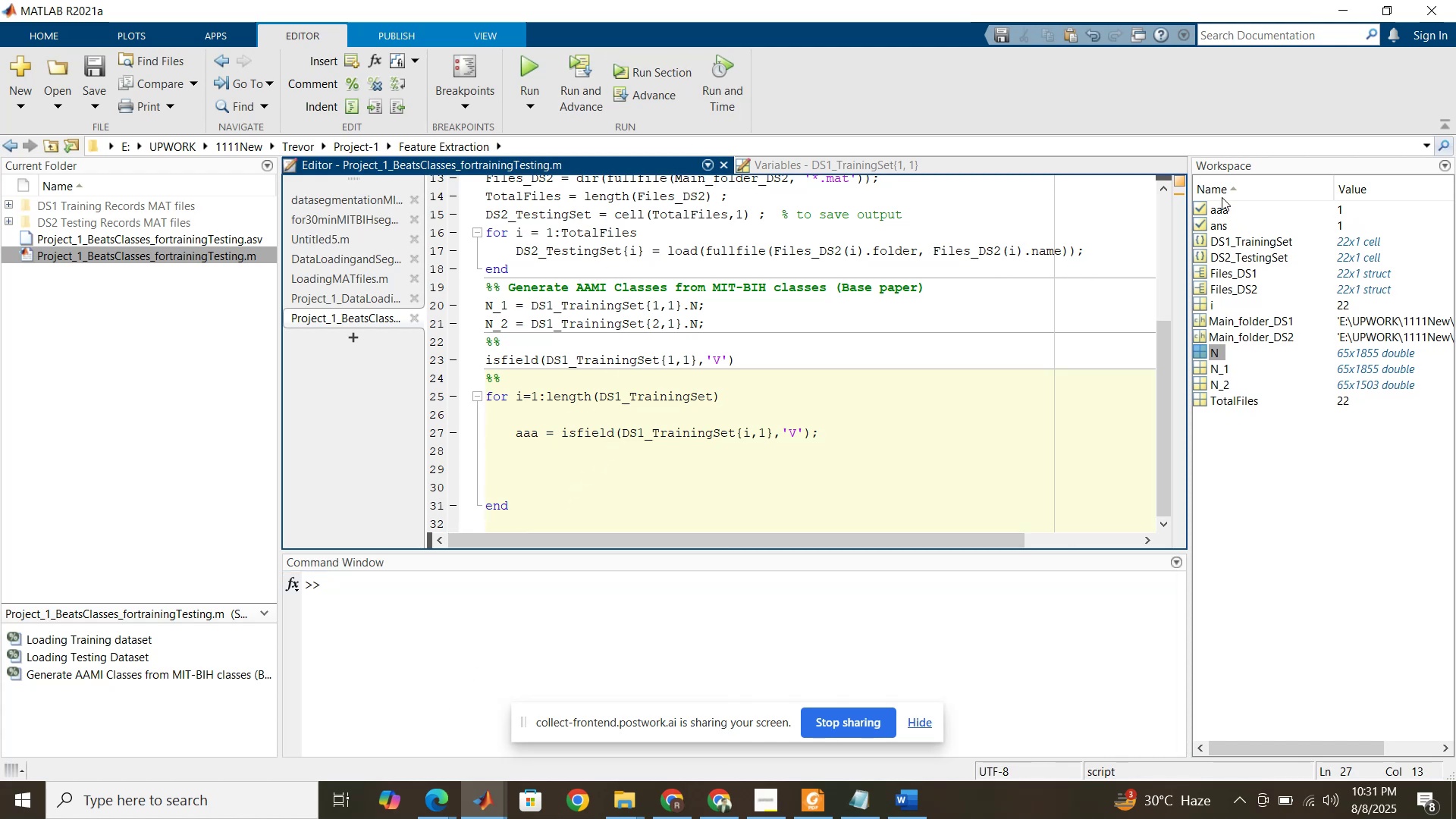 
left_click([539, 434])
 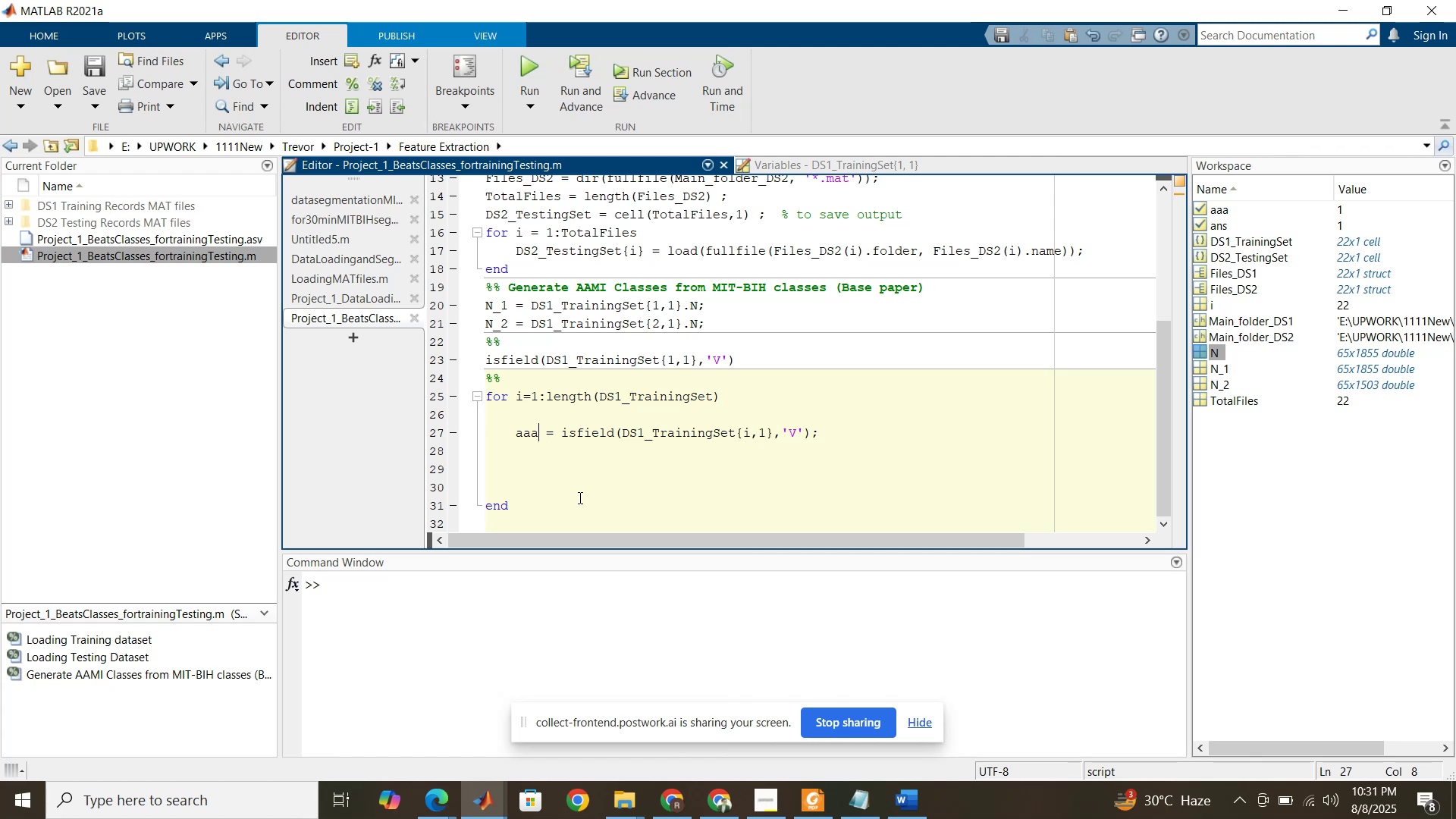 
key(Shift+BracketLeft)
 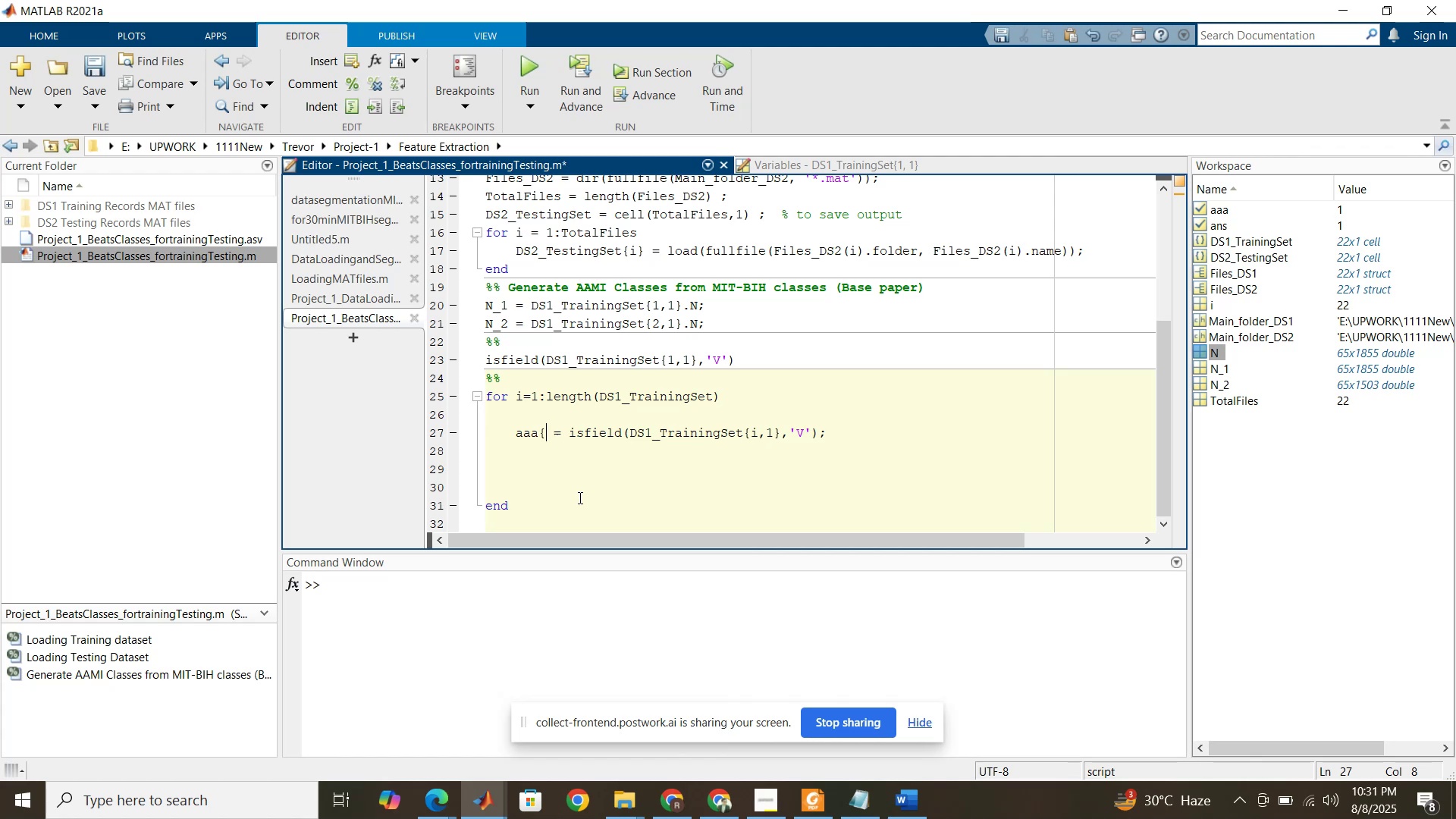 
key(Shift+BracketRight)
 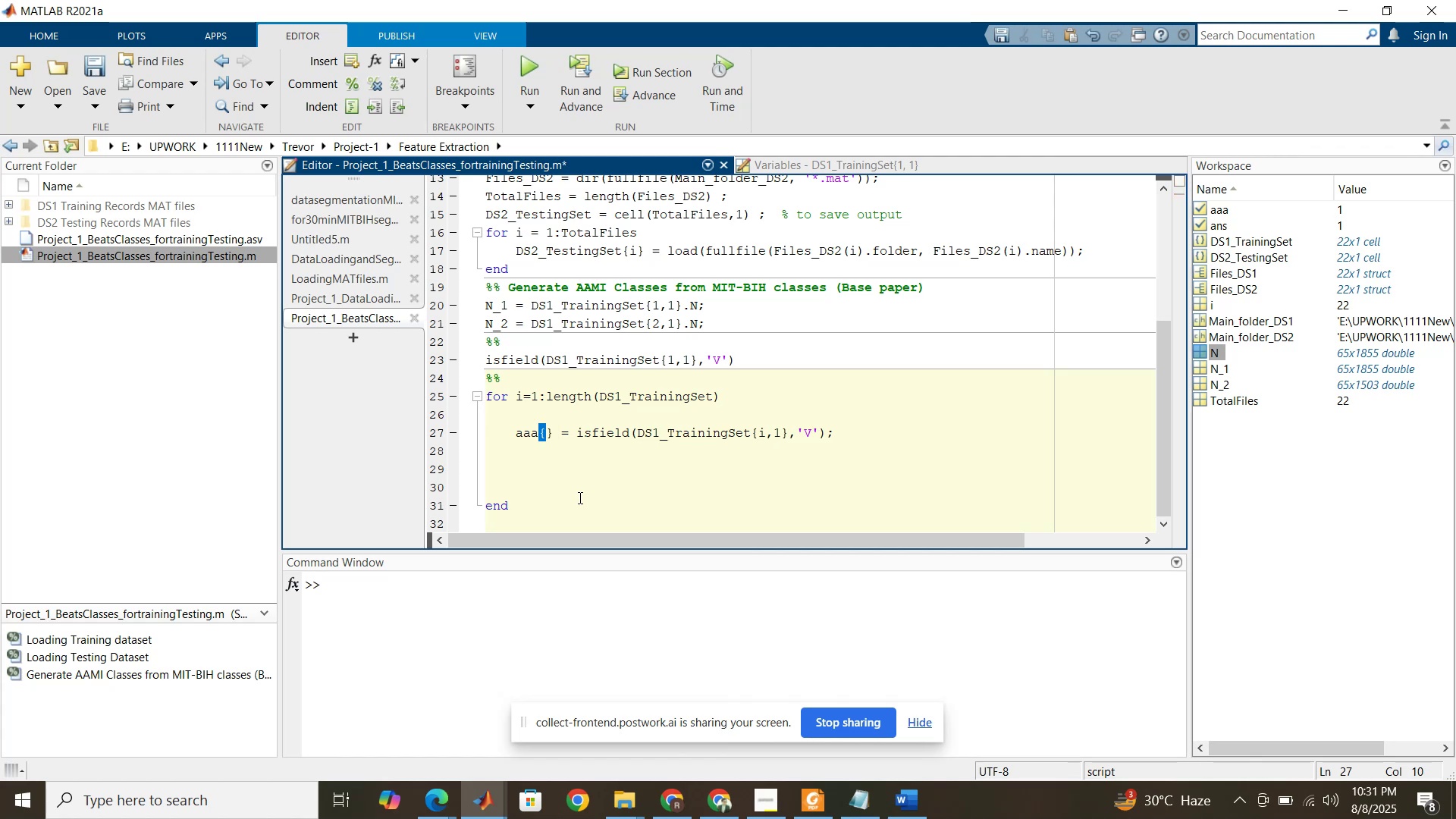 
key(ArrowLeft)
 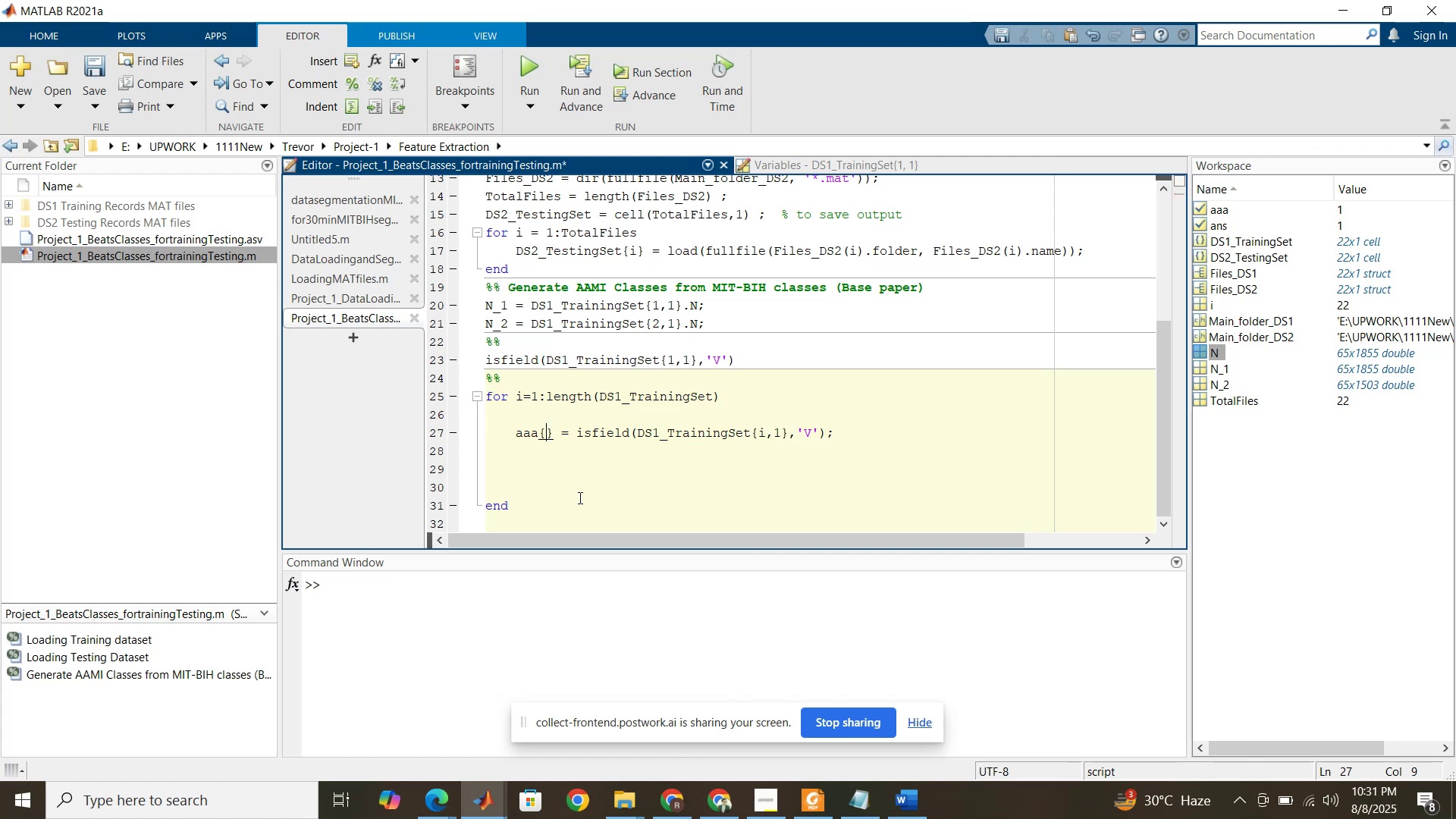 
key(I)
 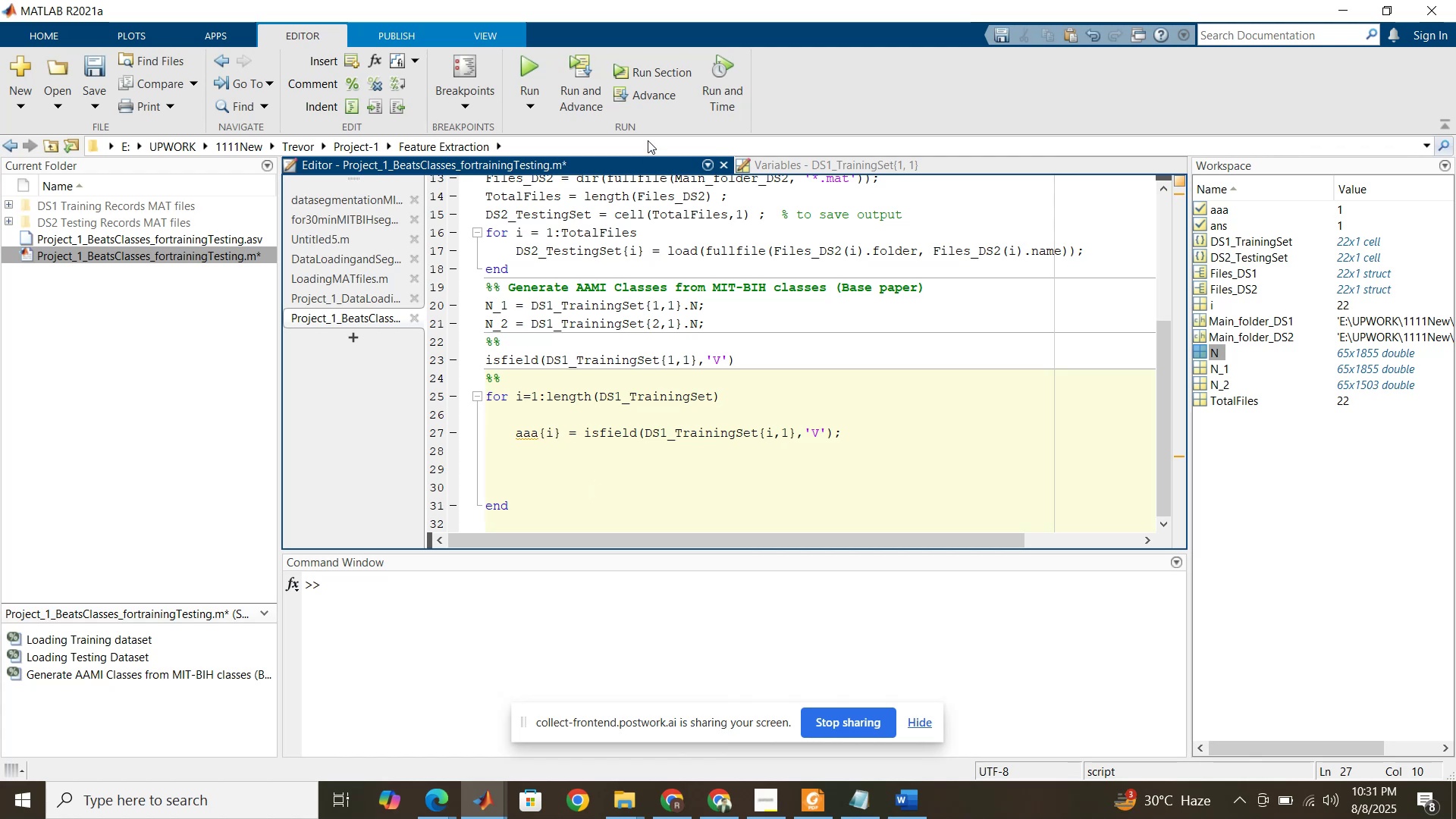 
left_click([666, 73])
 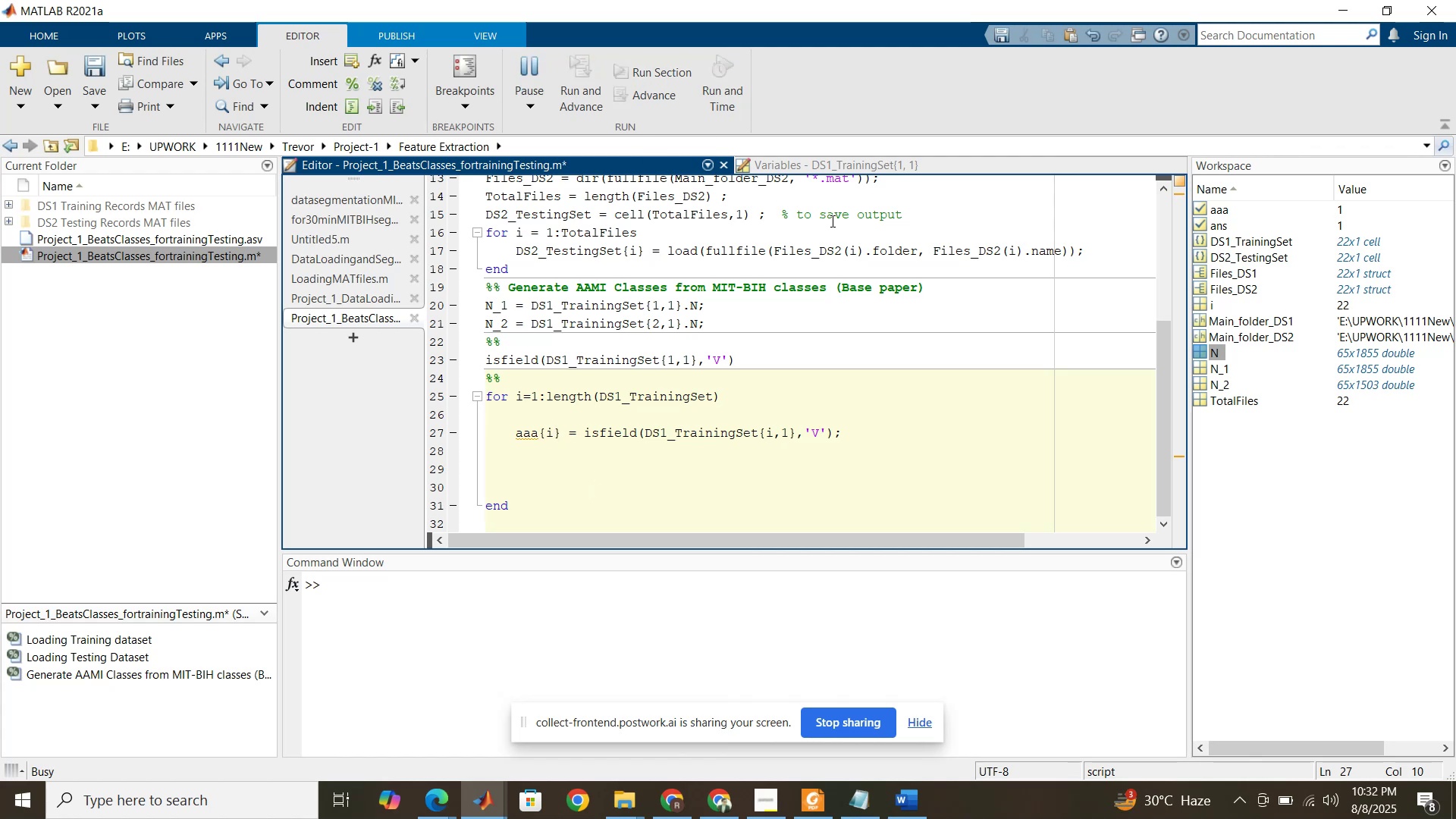 
wait(5.01)
 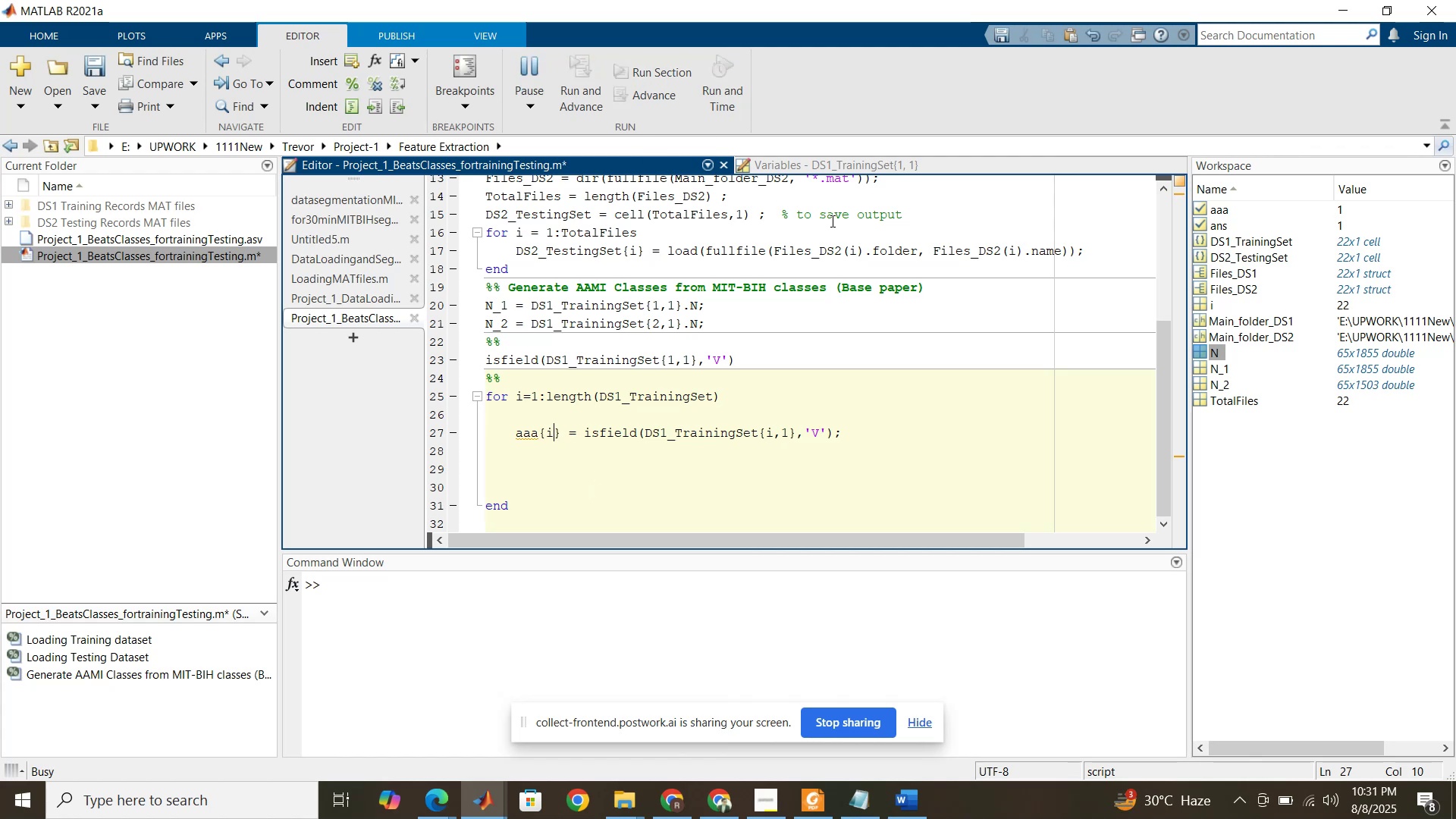 
left_click([704, 435])
 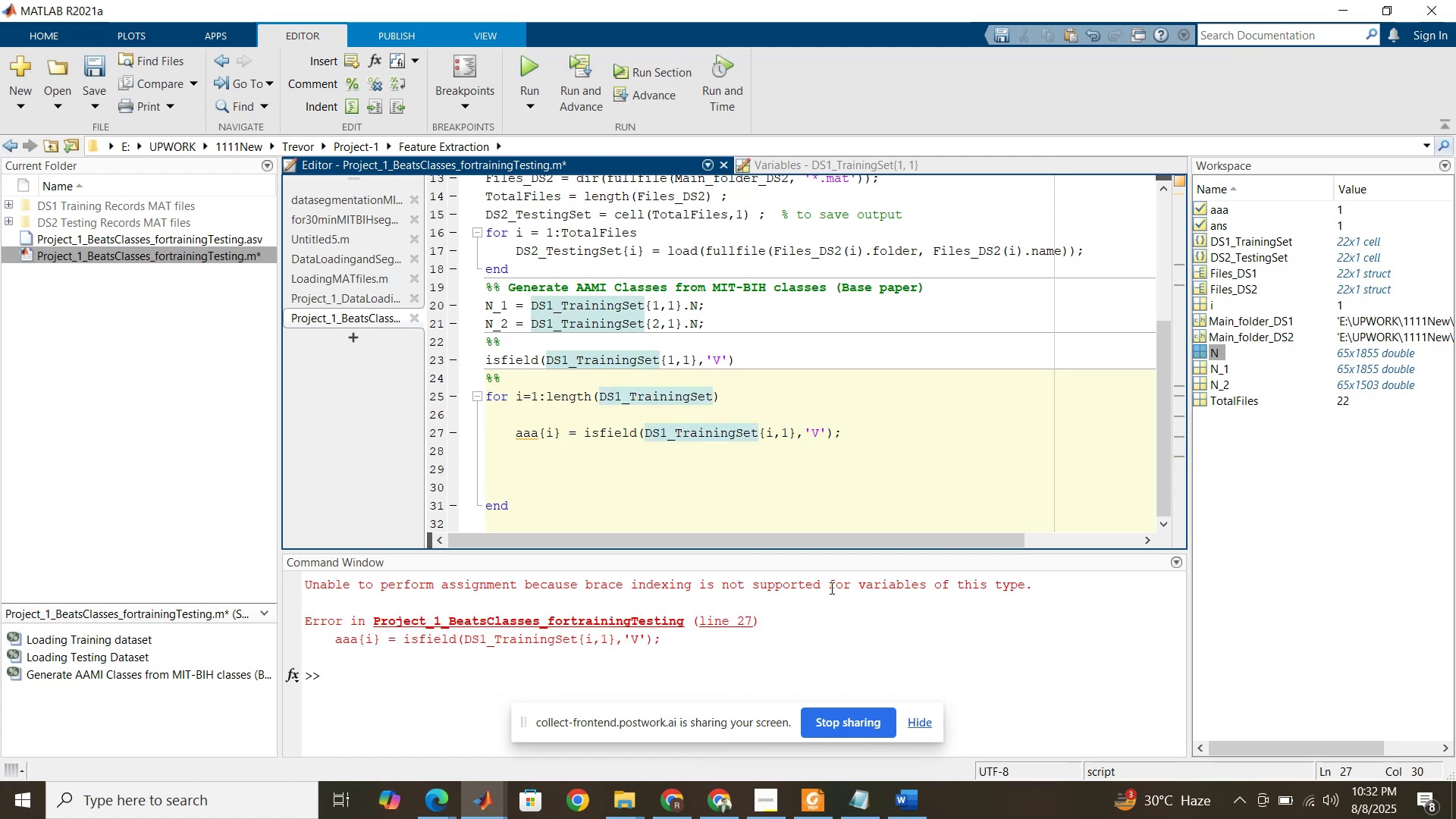 
wait(5.25)
 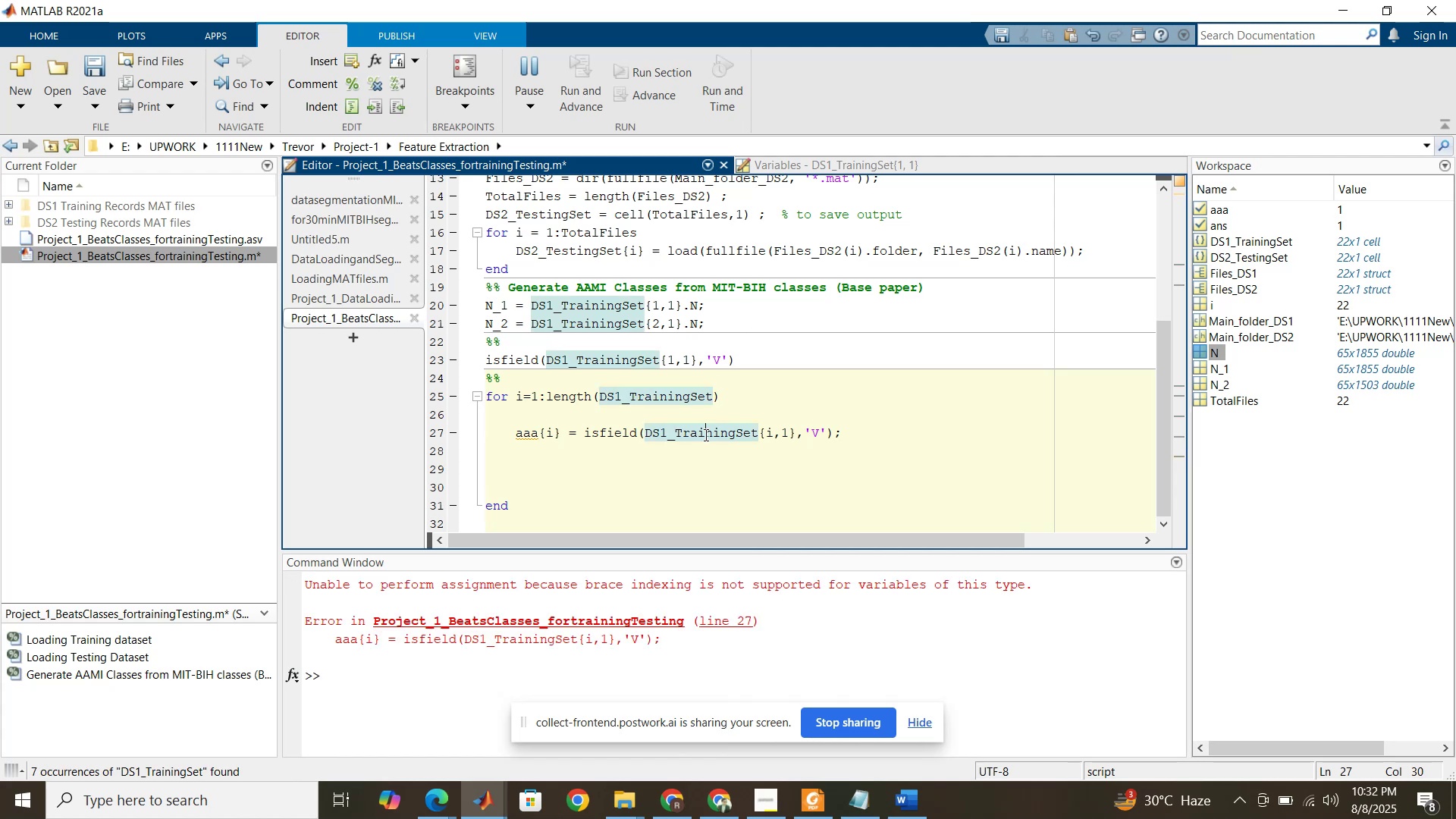 
left_click_drag(start_coordinate=[1037, 590], to_coordinate=[736, 591])
 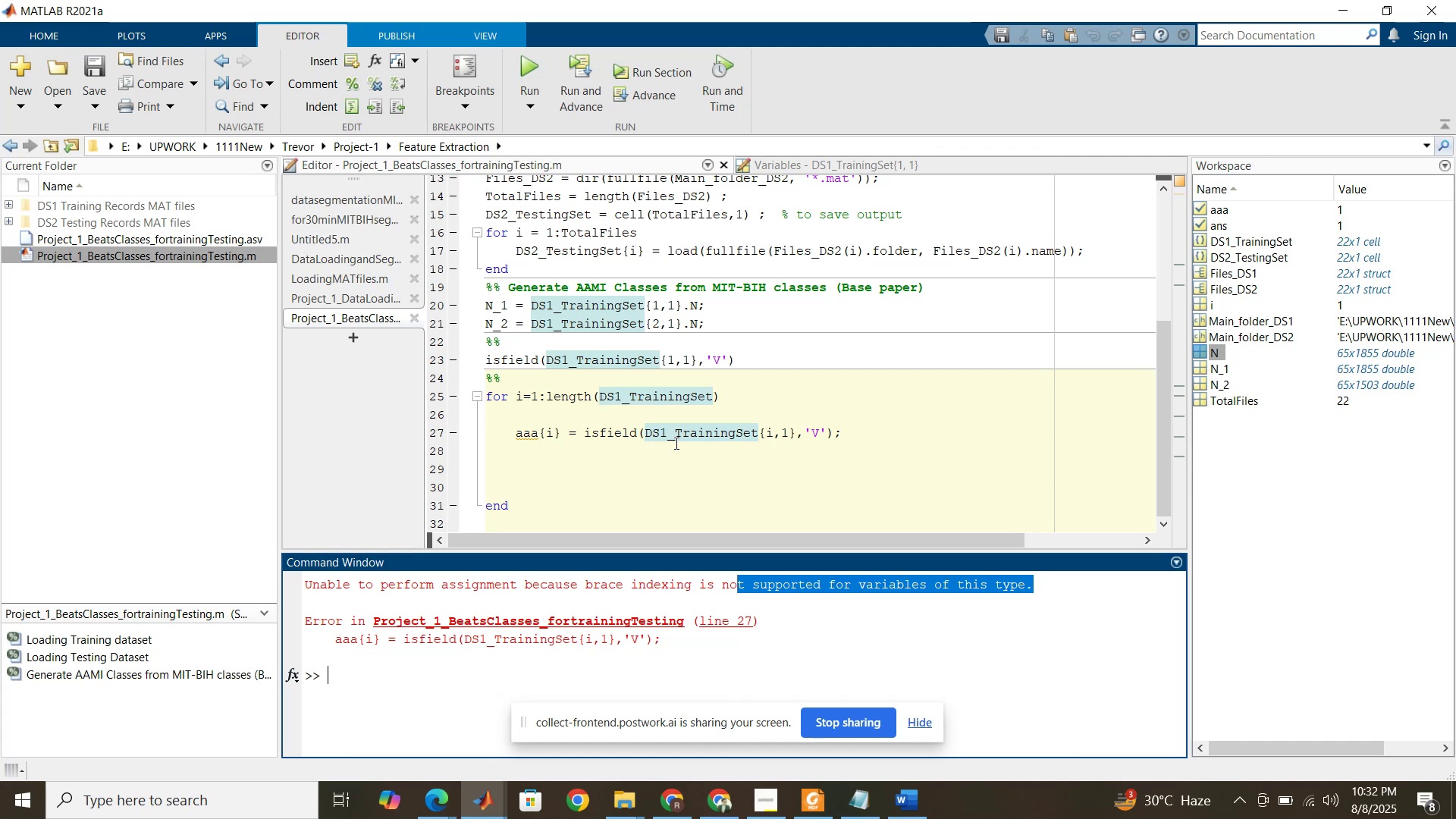 
wait(8.65)
 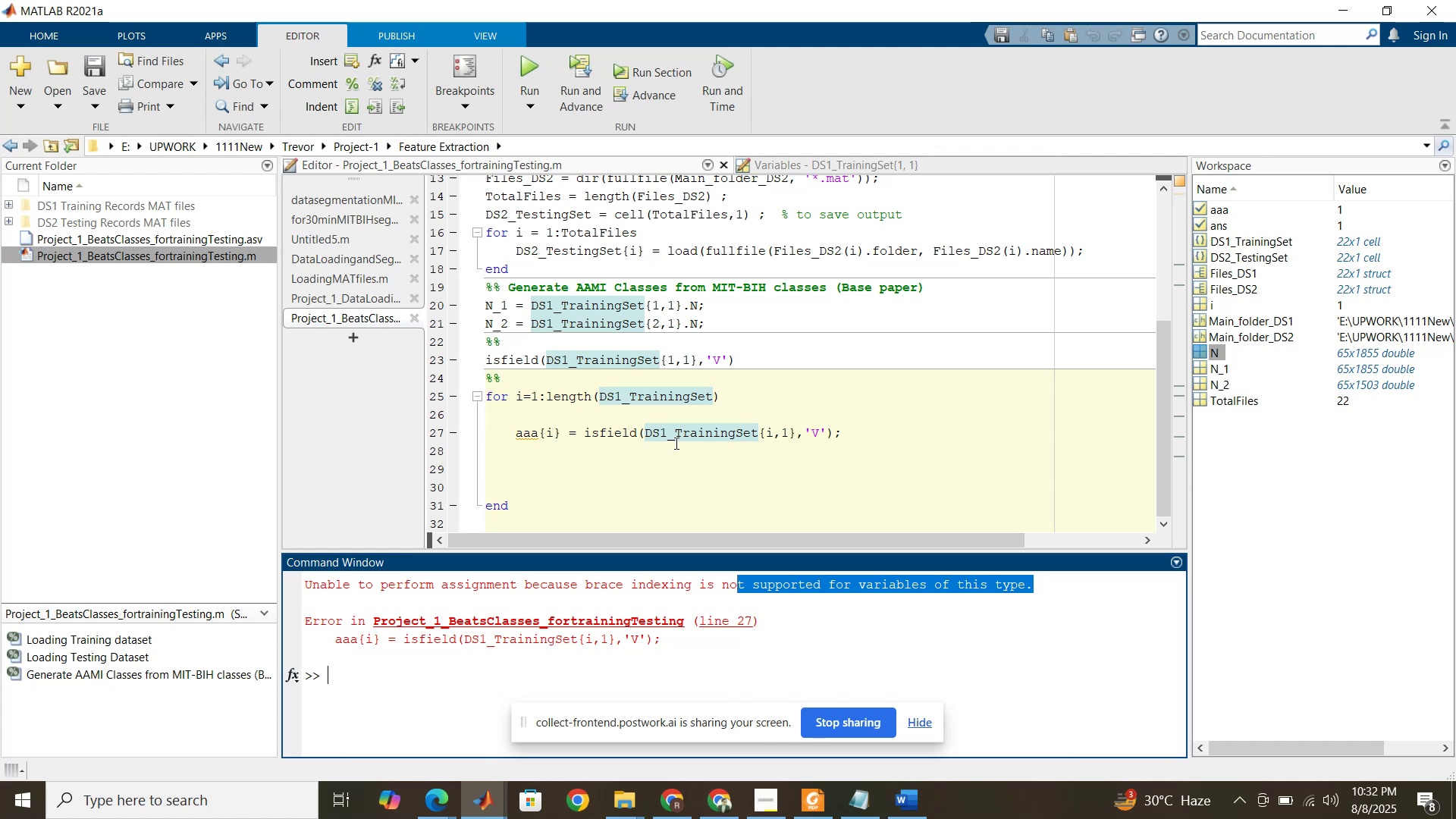 
left_click([717, 803])
 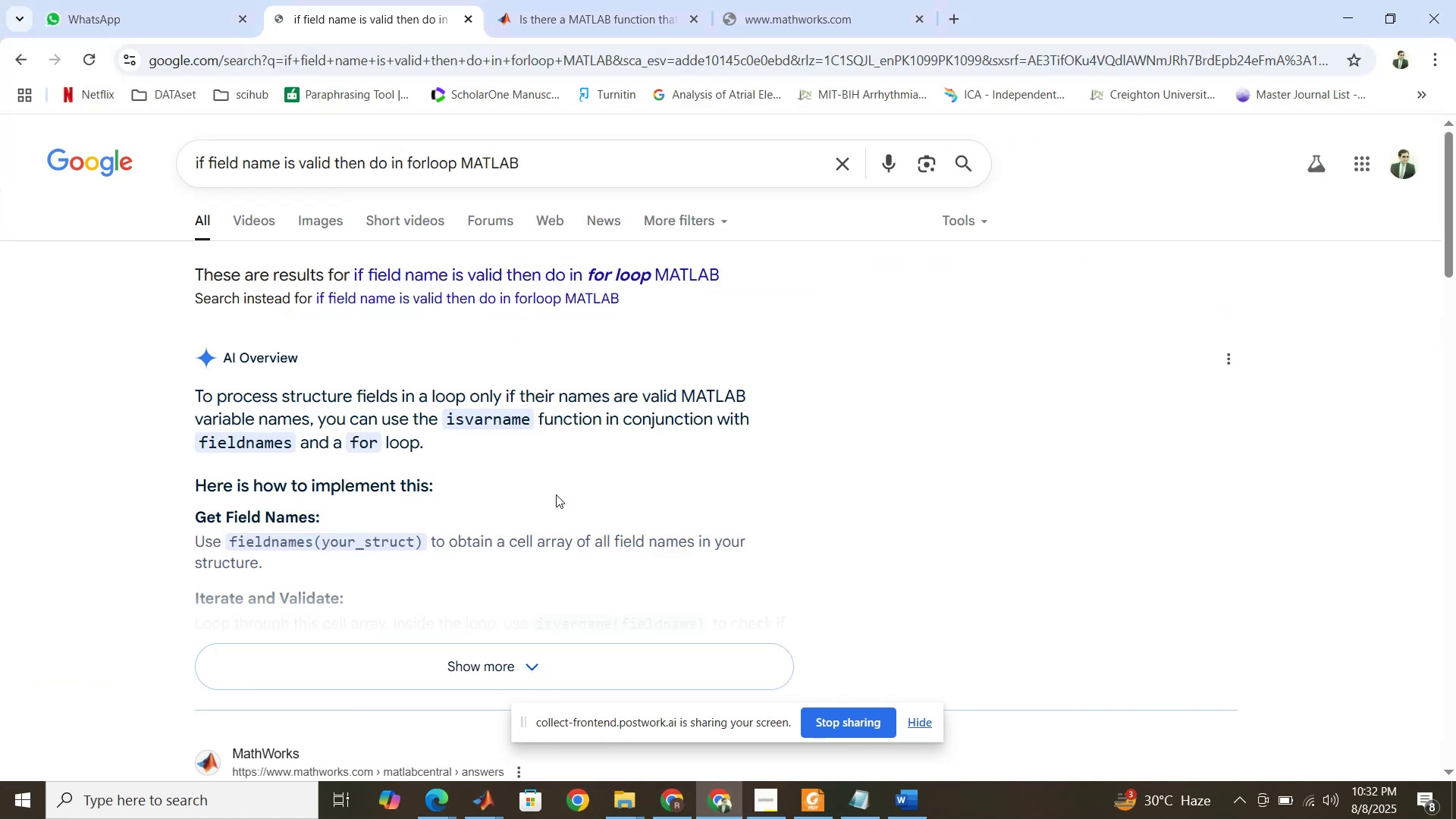 
scroll: coordinate [526, 461], scroll_direction: down, amount: 3.0
 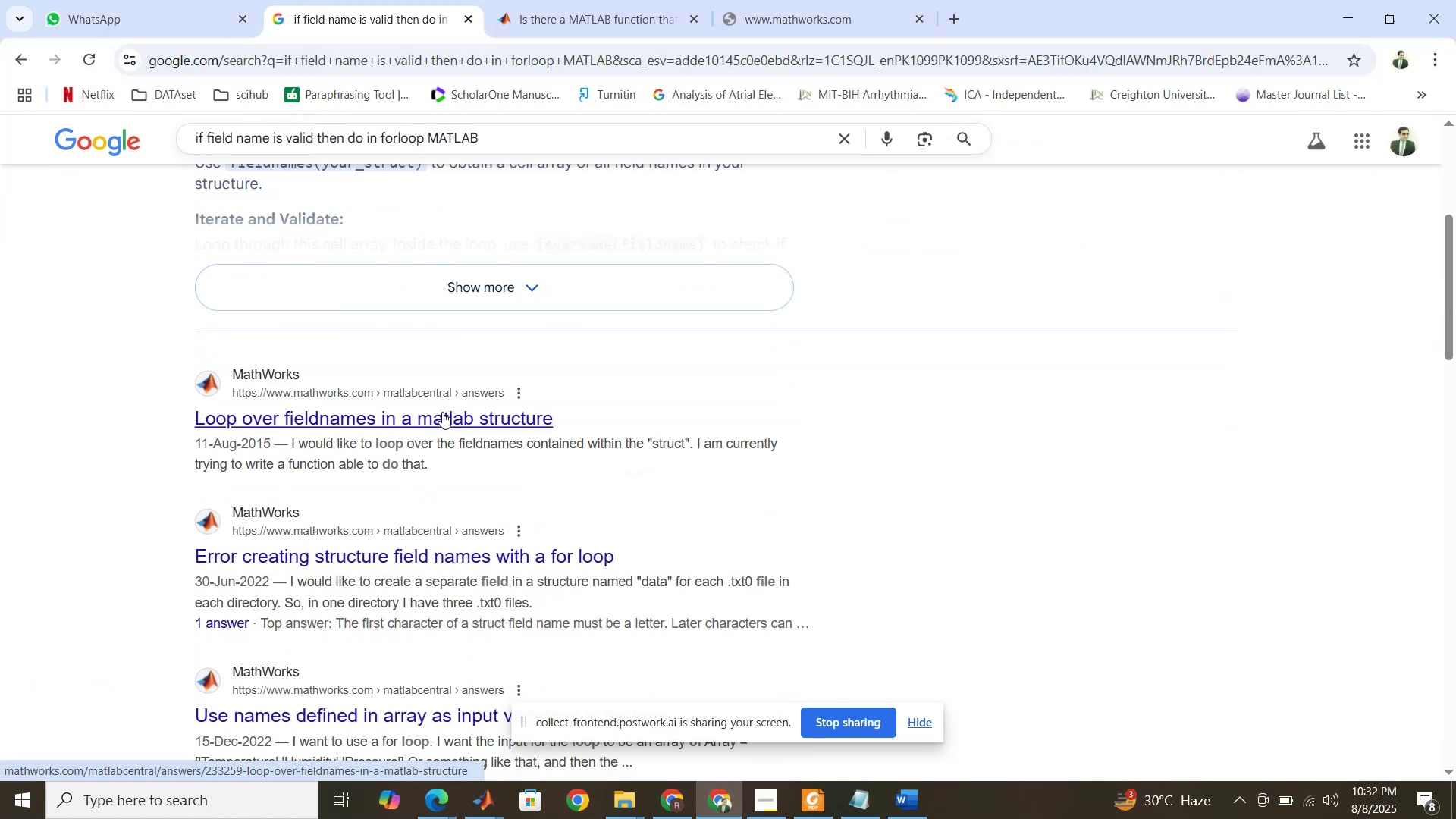 
right_click([443, 417])
 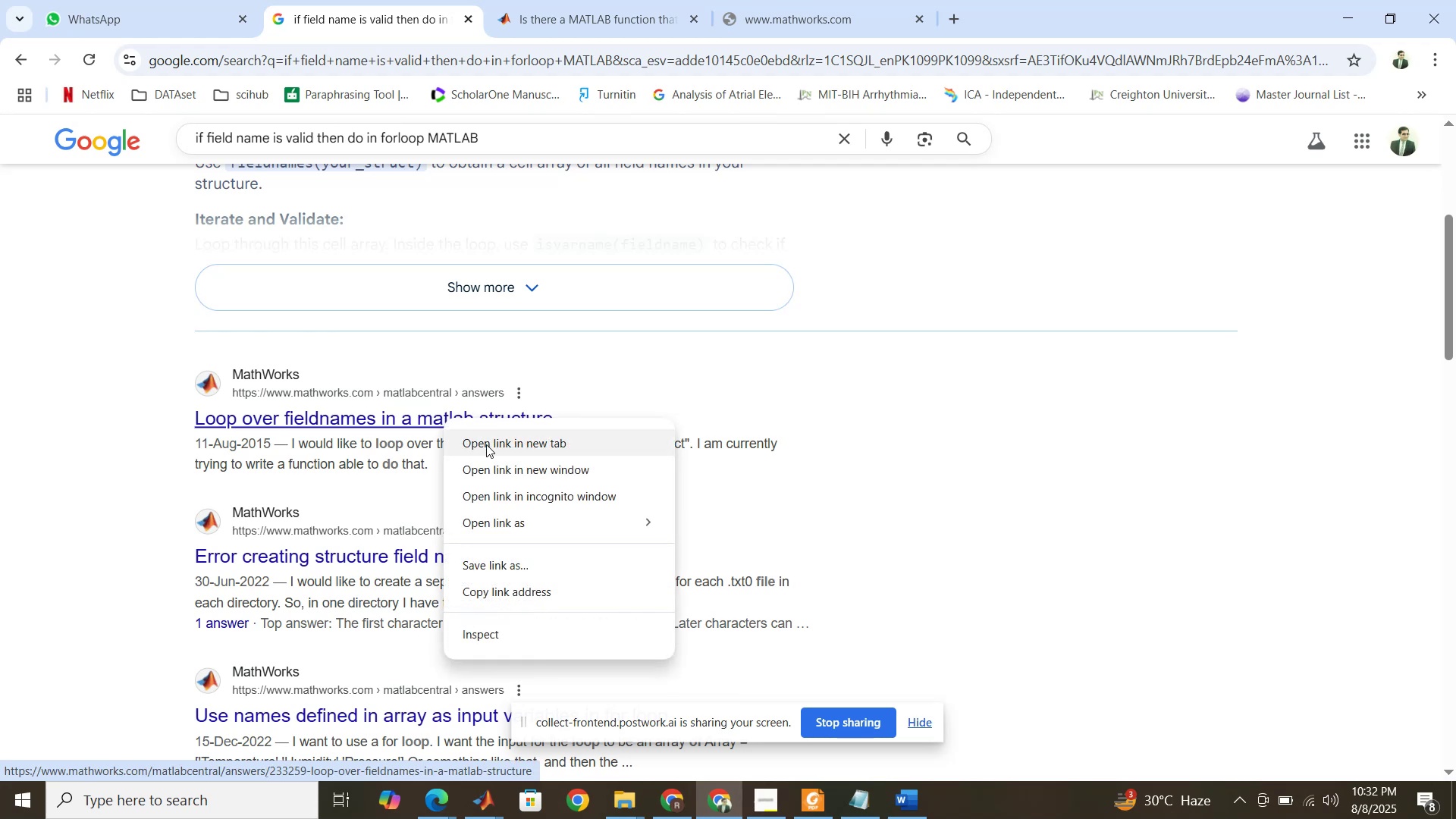 
left_click([486, 444])
 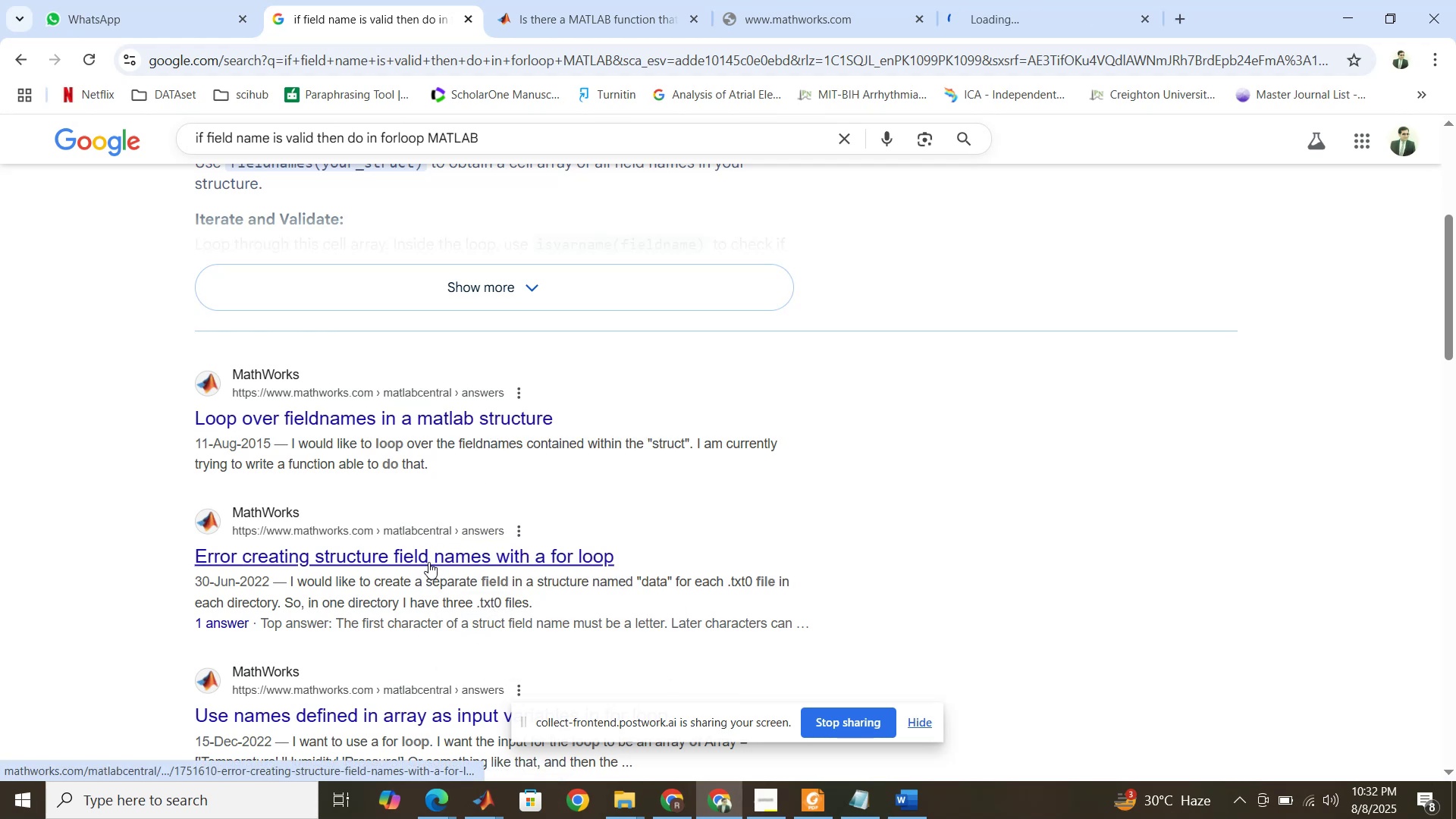 
right_click([429, 561])
 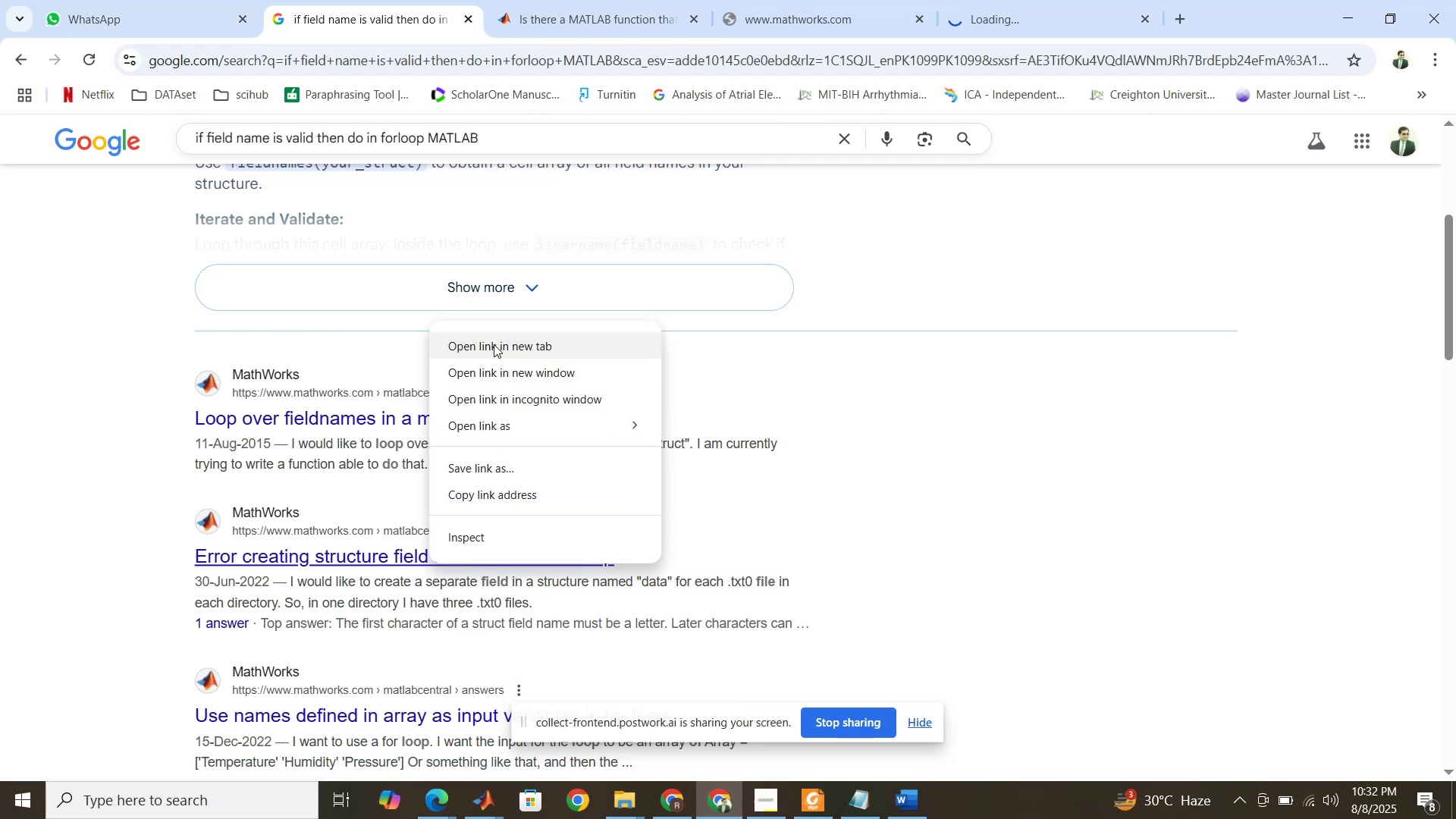 
left_click([494, 343])
 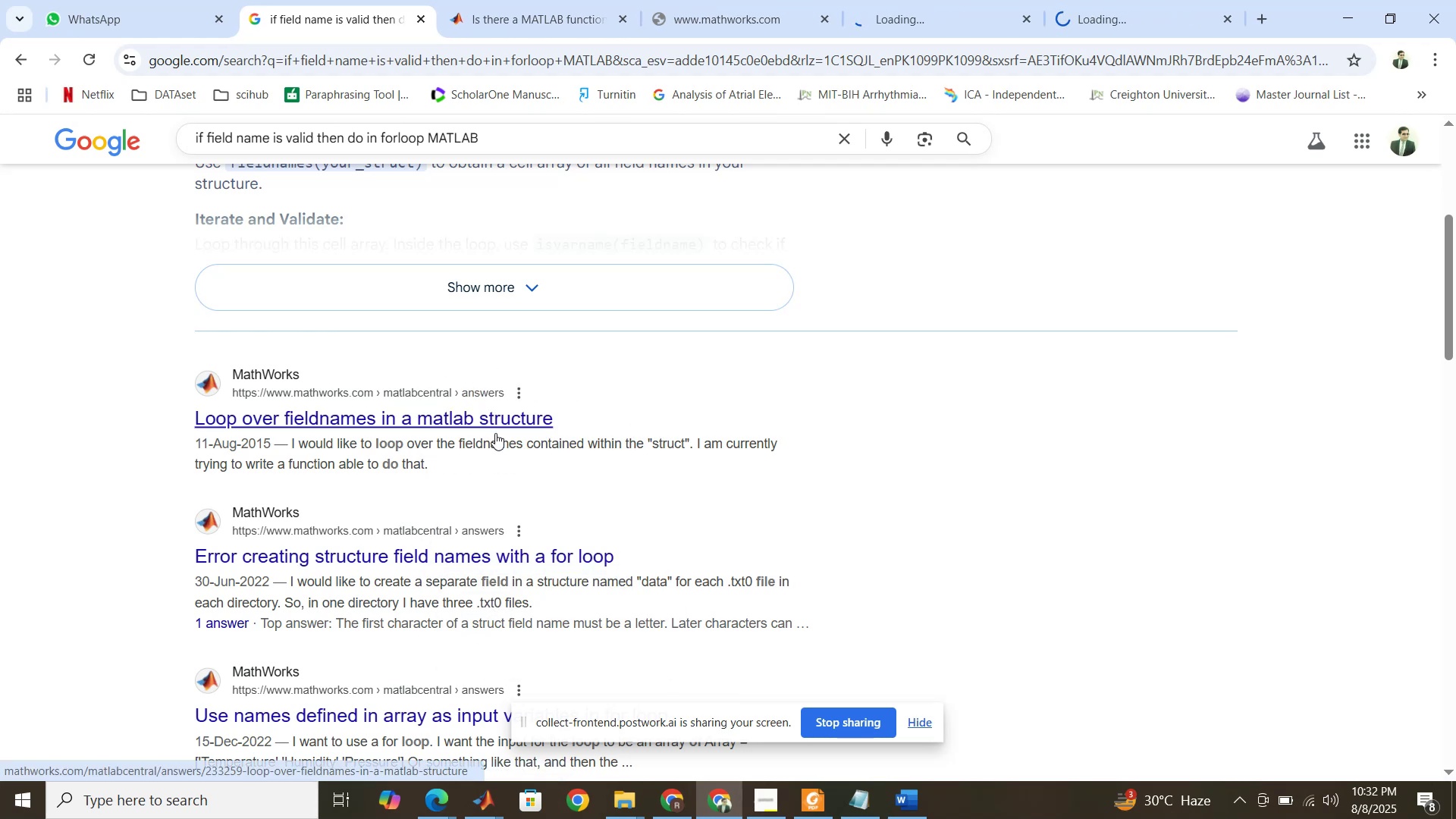 
scroll: coordinate [492, 441], scroll_direction: down, amount: 2.0
 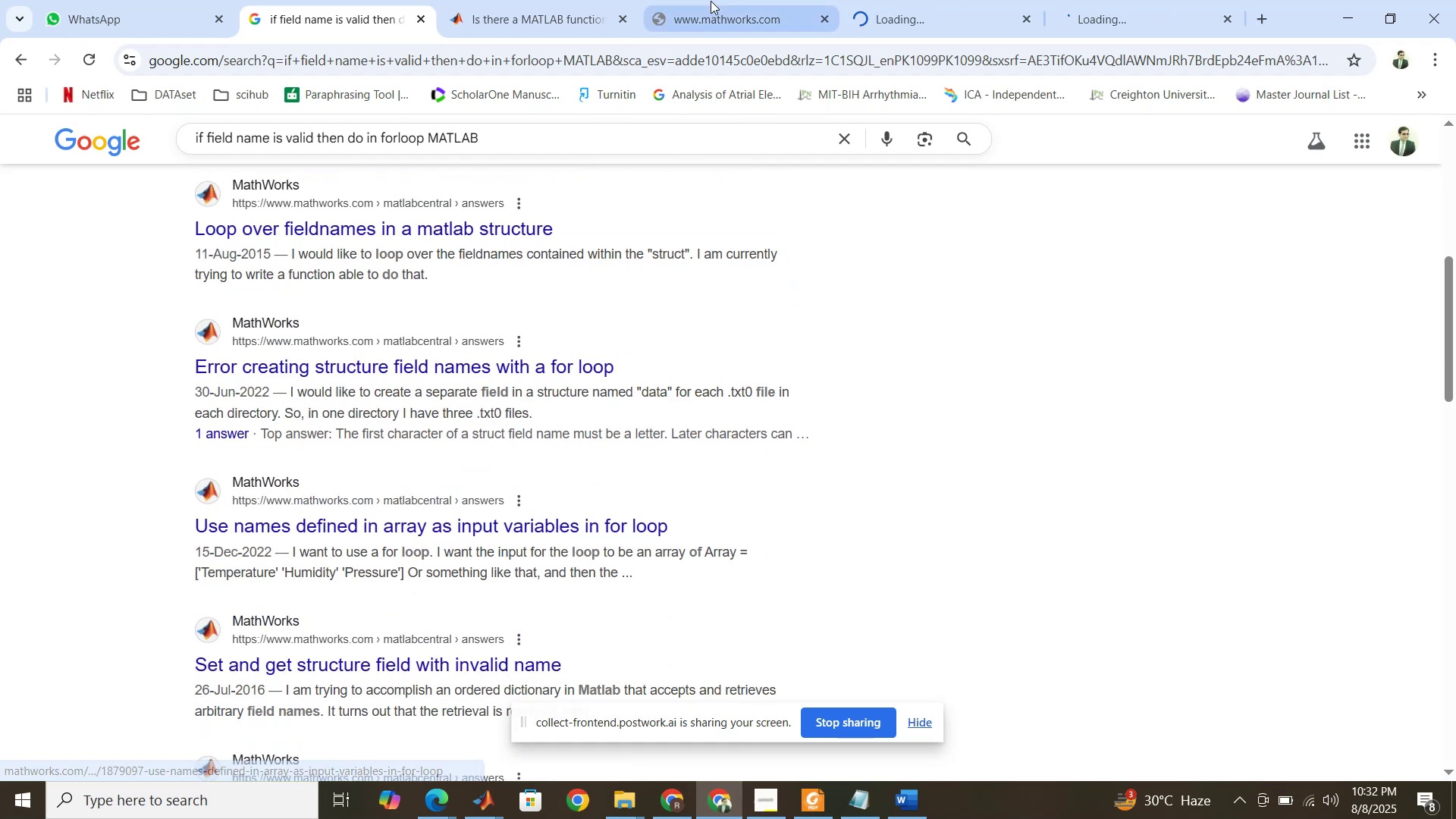 
left_click([585, 14])
 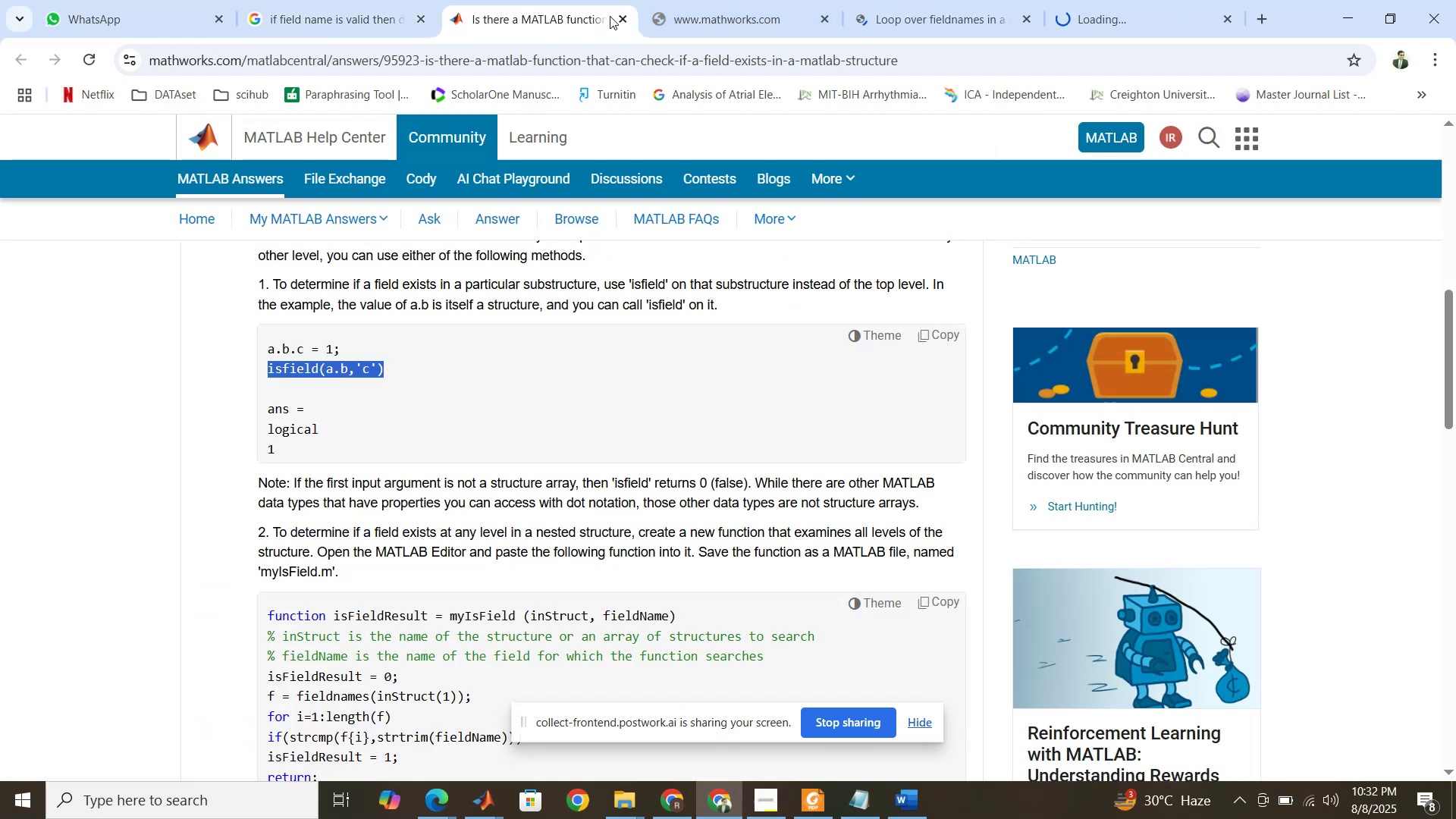 
left_click([619, 20])
 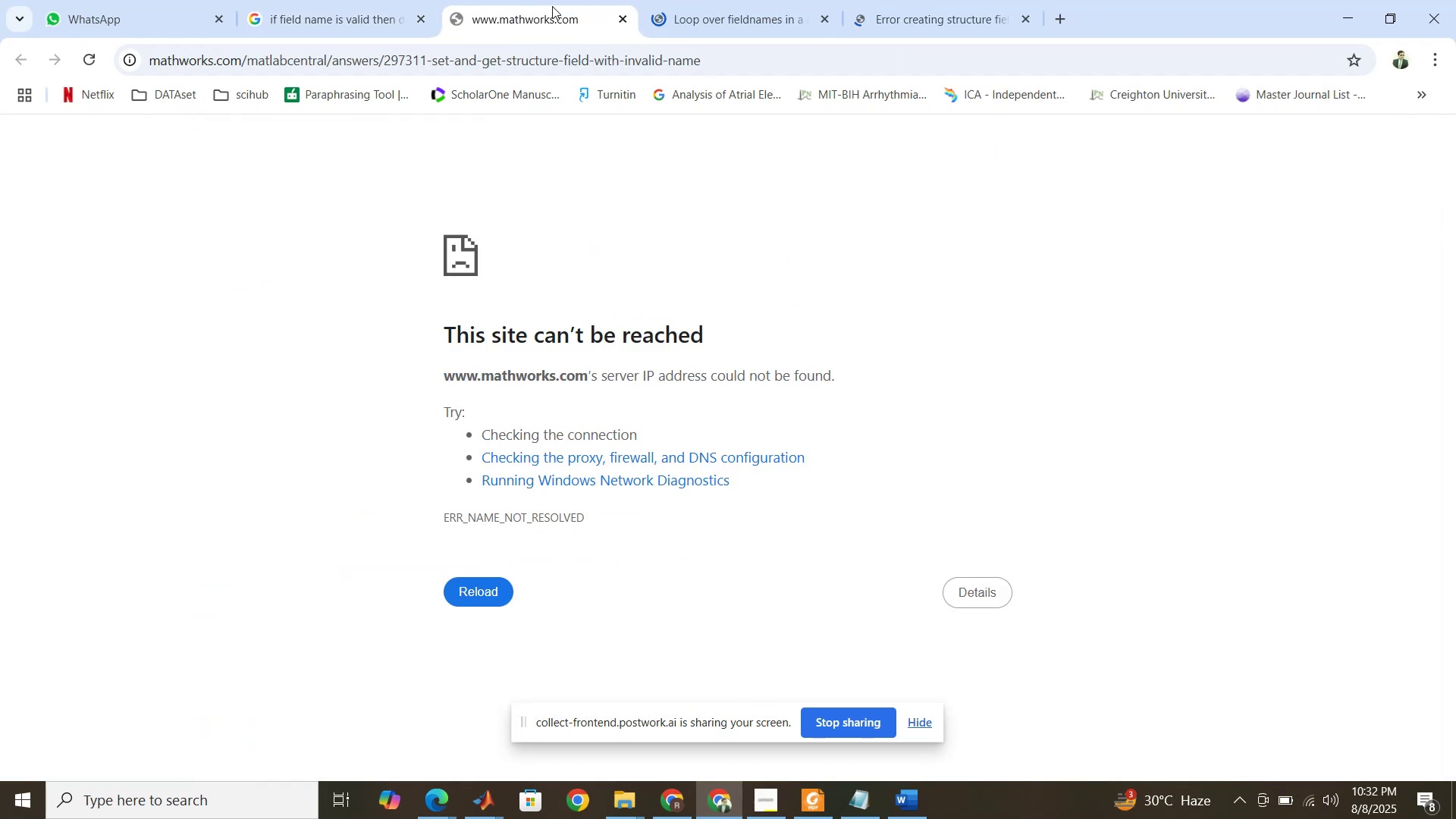 
left_click([552, 6])
 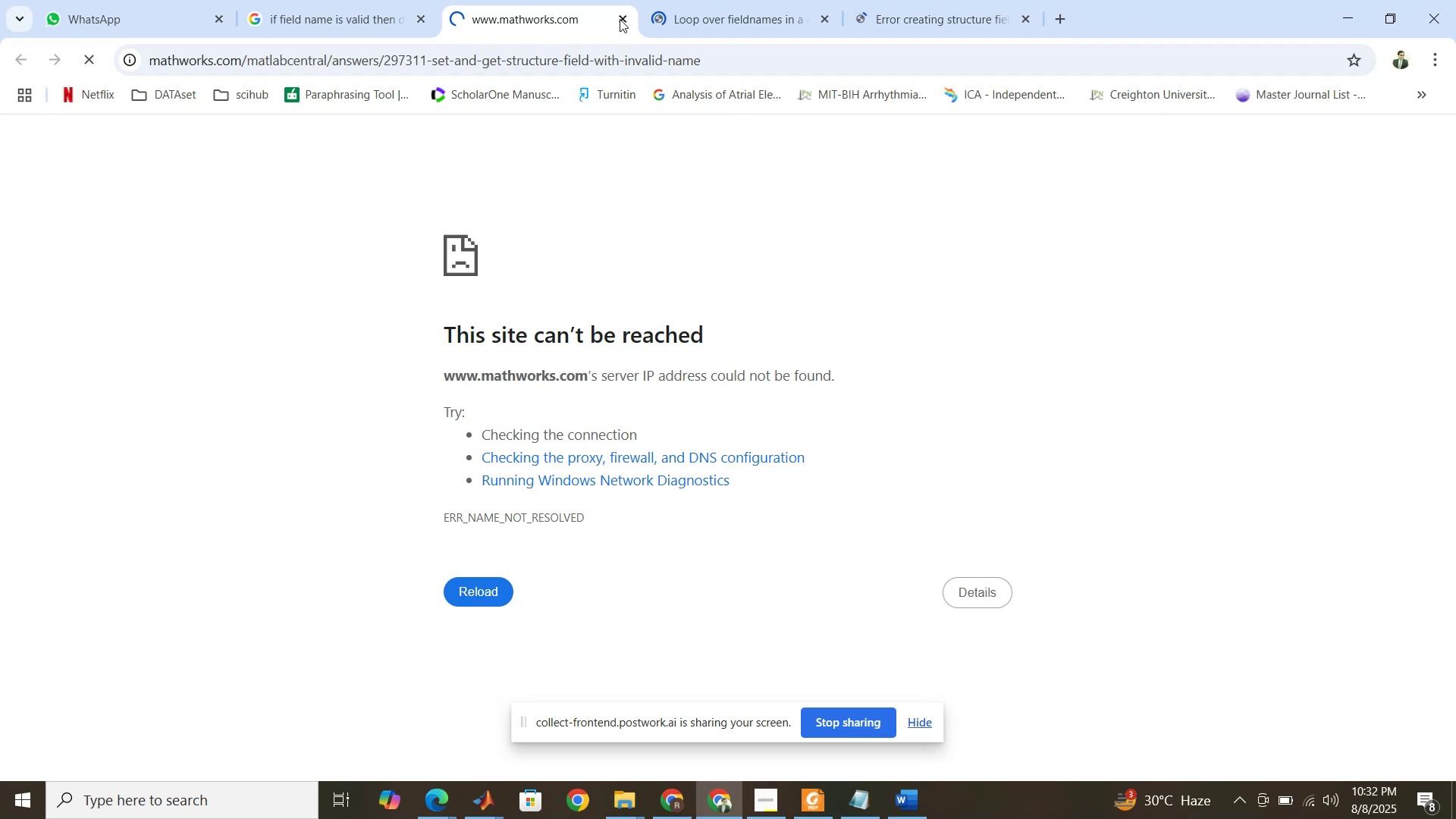 
left_click([706, 0])
 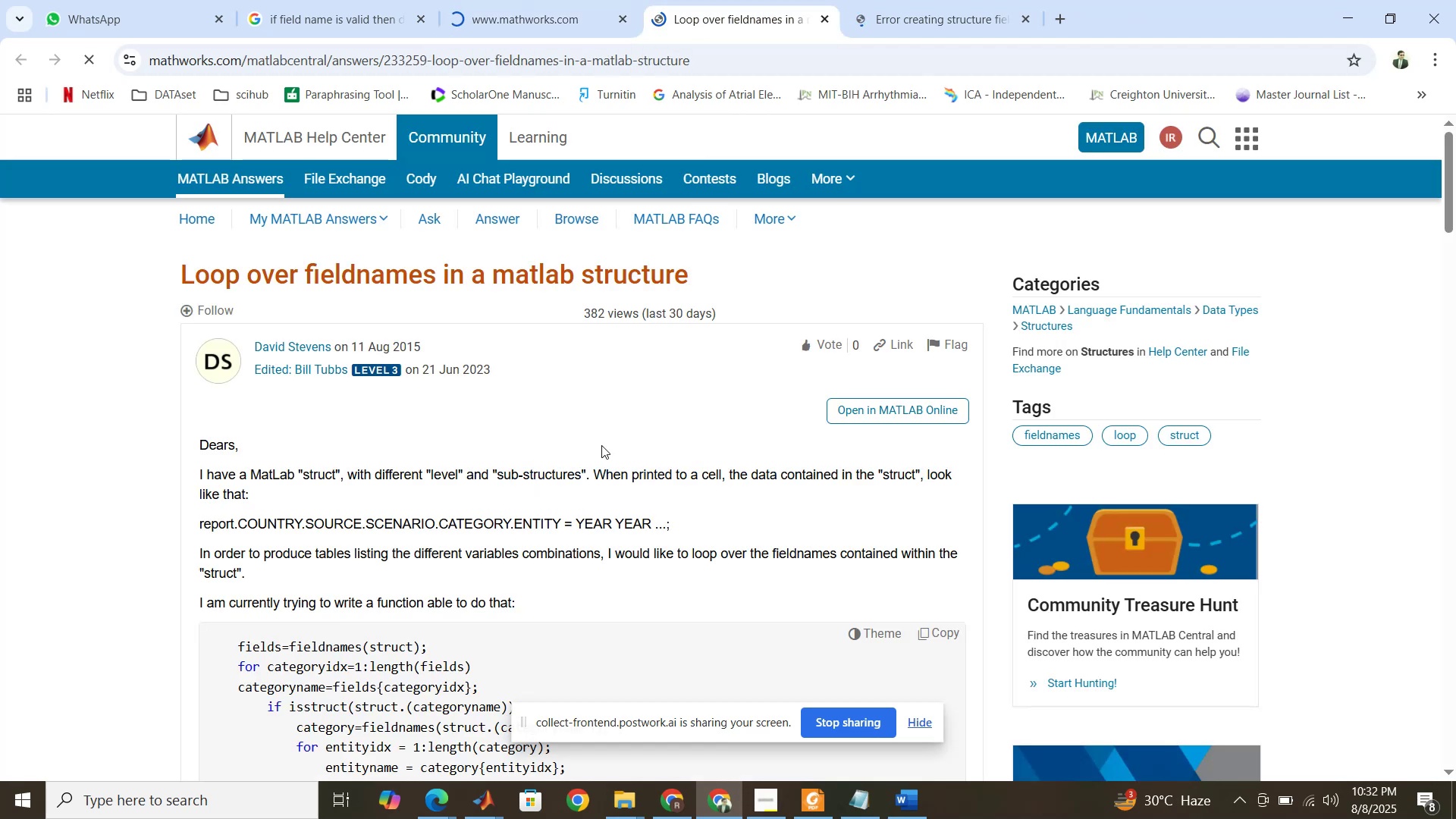 
scroll: coordinate [598, 452], scroll_direction: down, amount: 2.0
 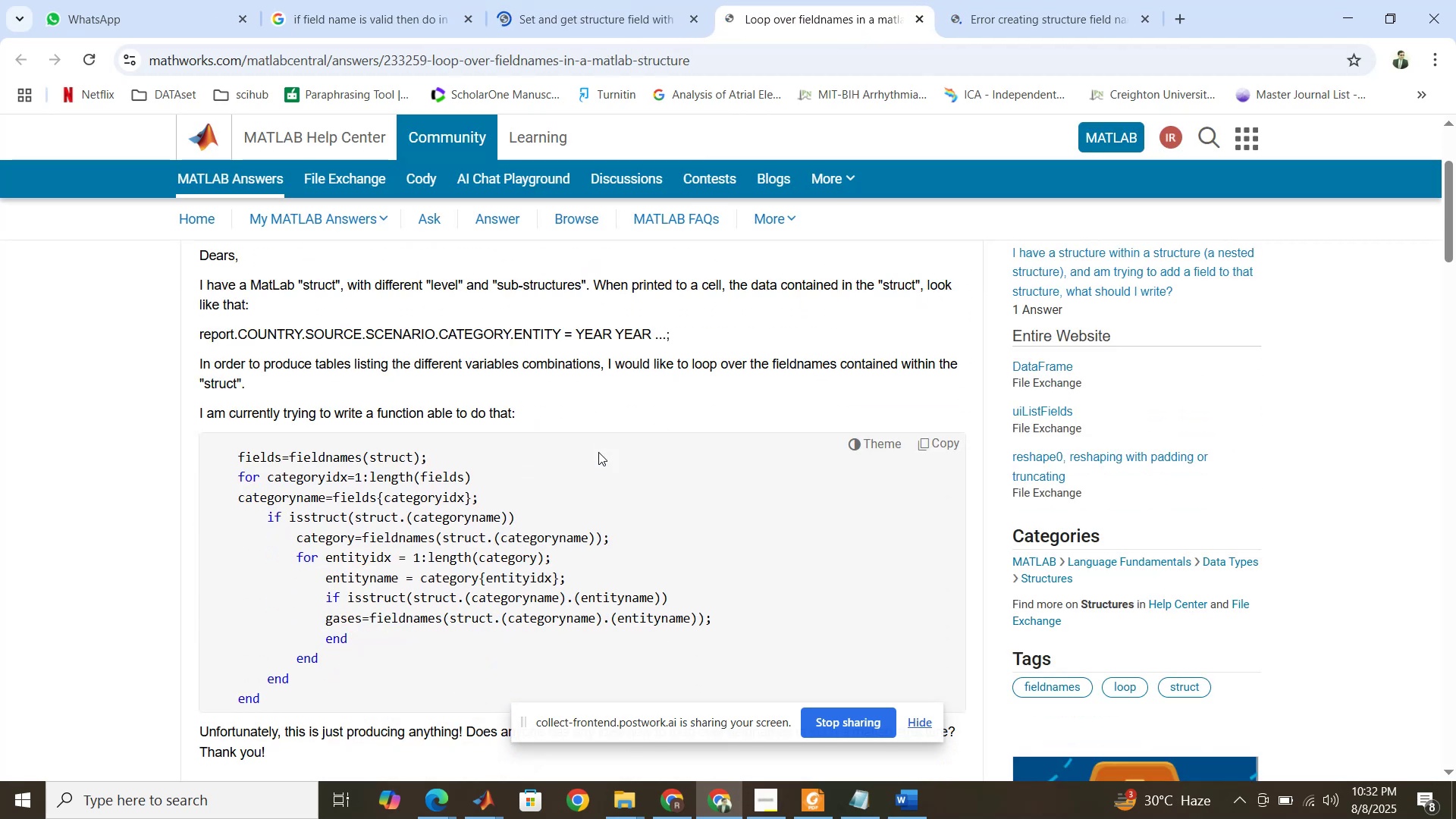 
wait(5.16)
 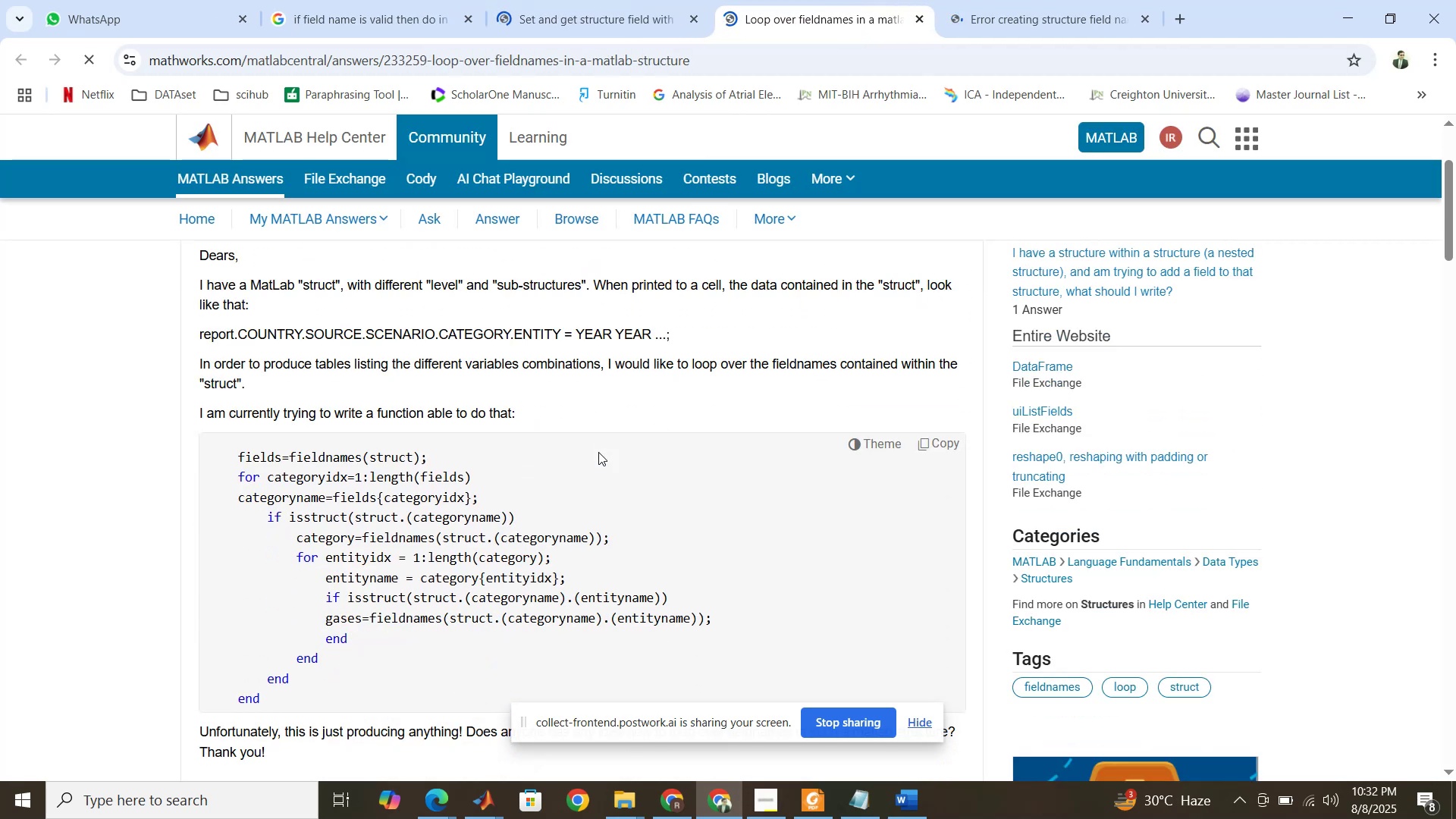 
scroll: coordinate [598, 452], scroll_direction: down, amount: 1.0
 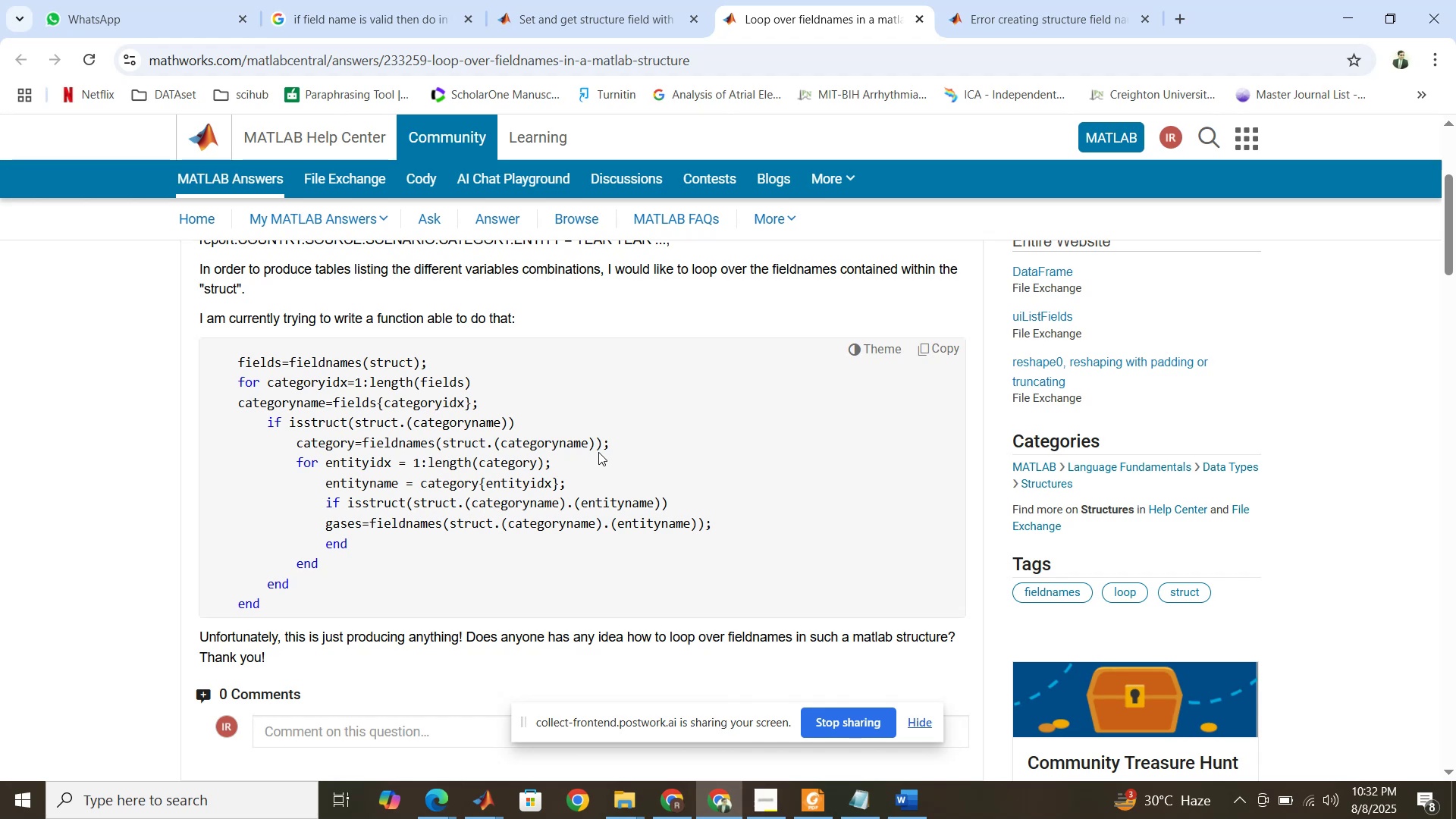 
wait(11.98)
 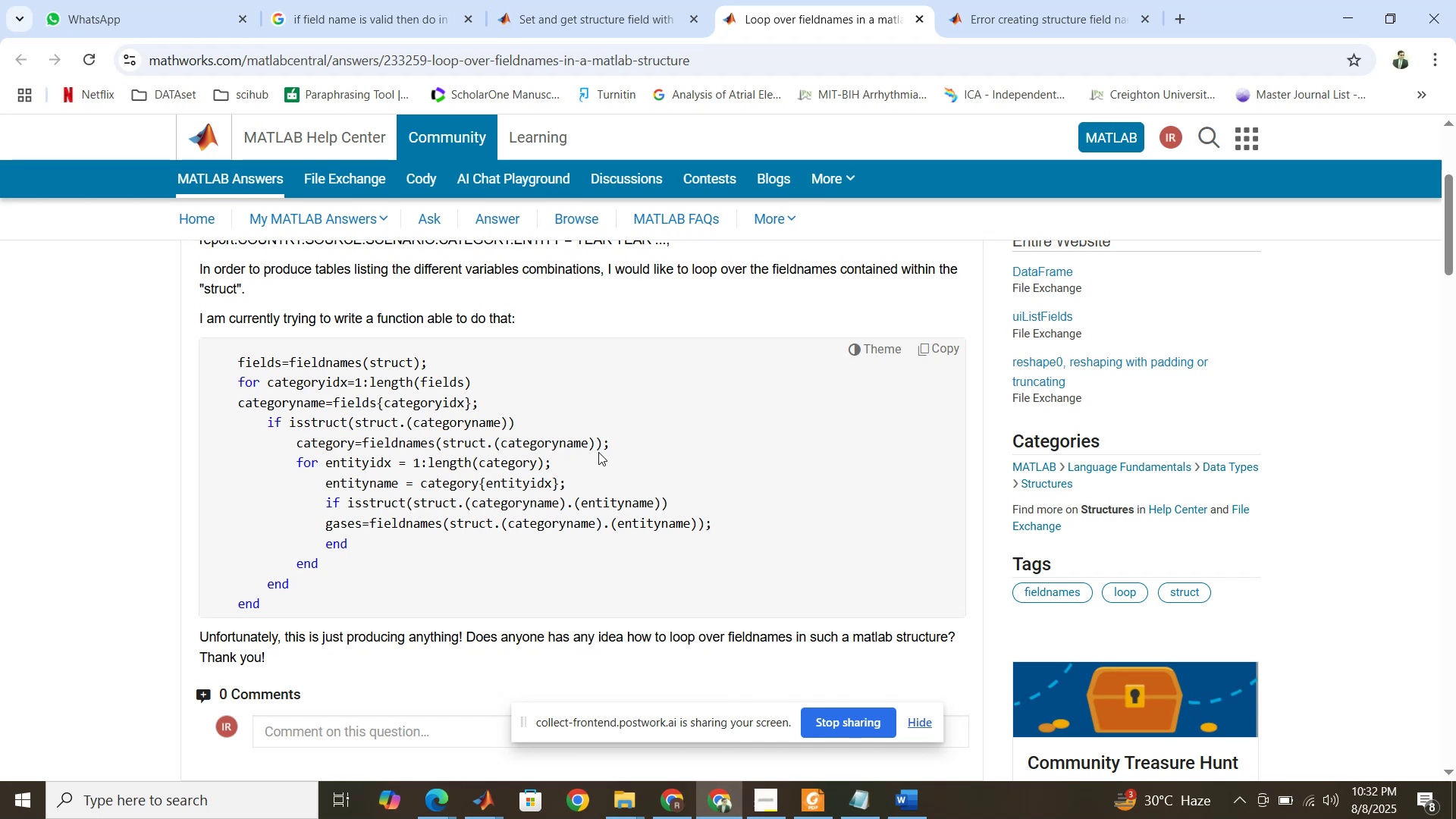 
scroll: coordinate [598, 452], scroll_direction: down, amount: 5.0
 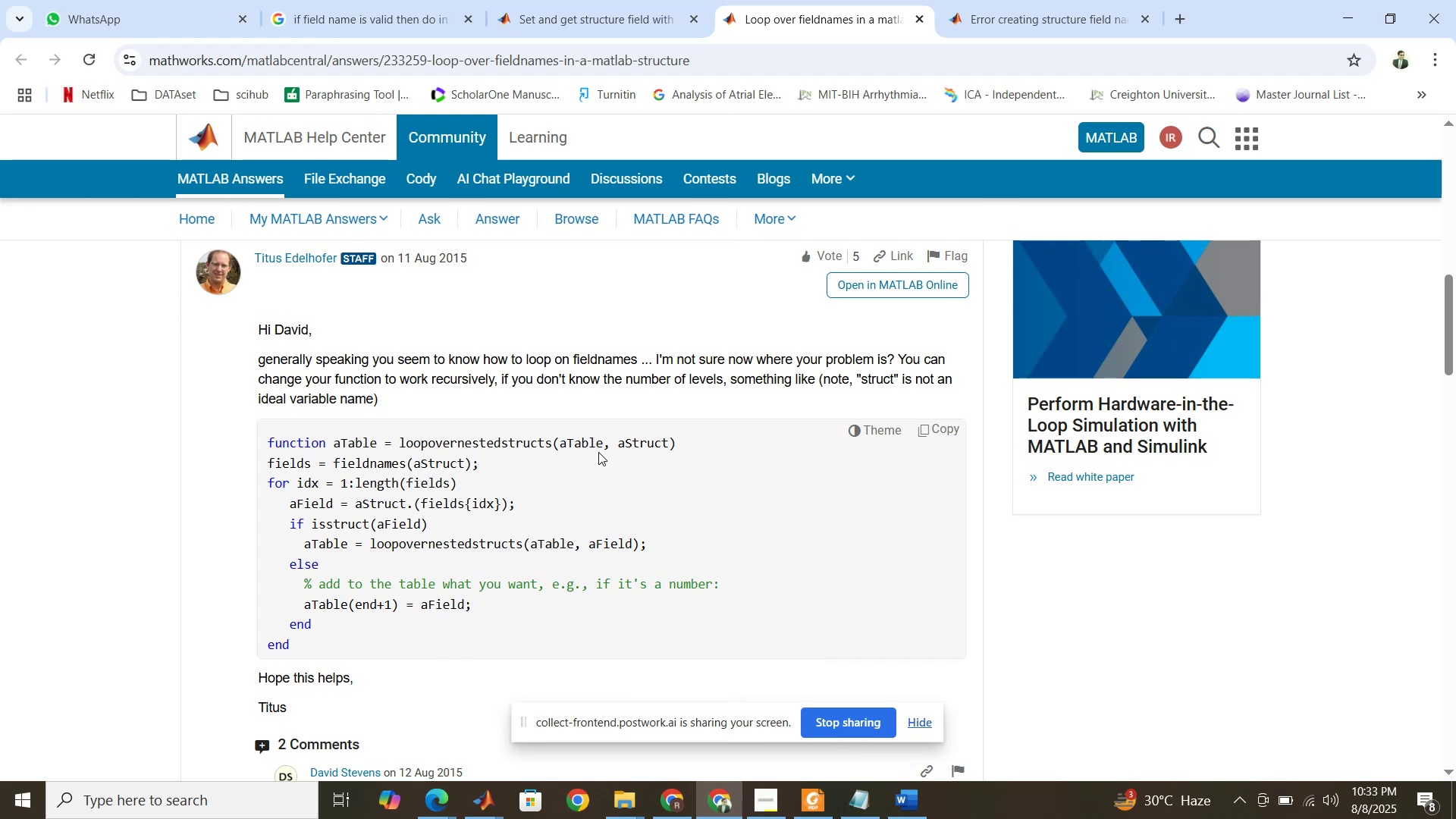 
wait(17.59)
 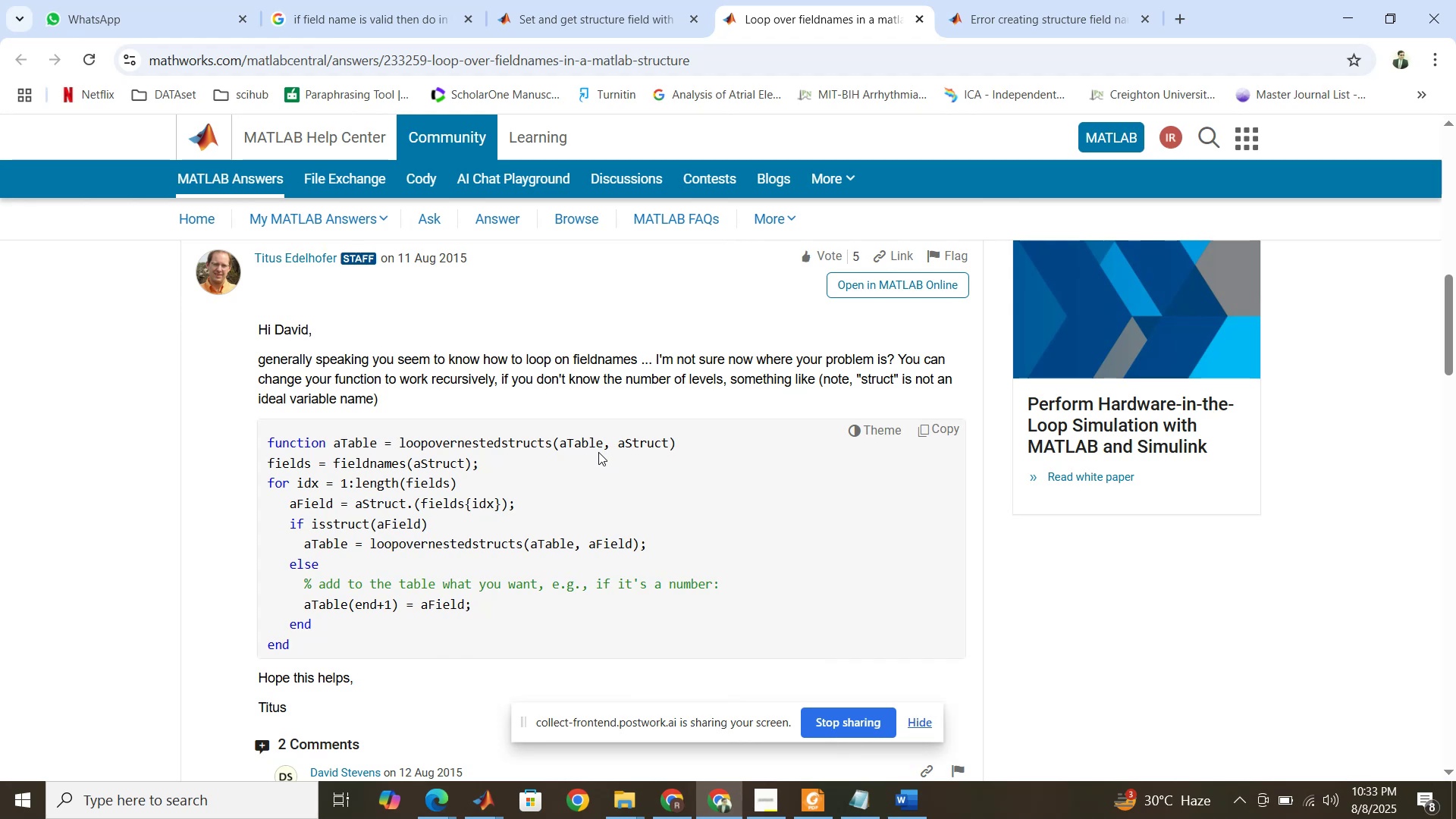 
scroll: coordinate [598, 452], scroll_direction: down, amount: 8.0
 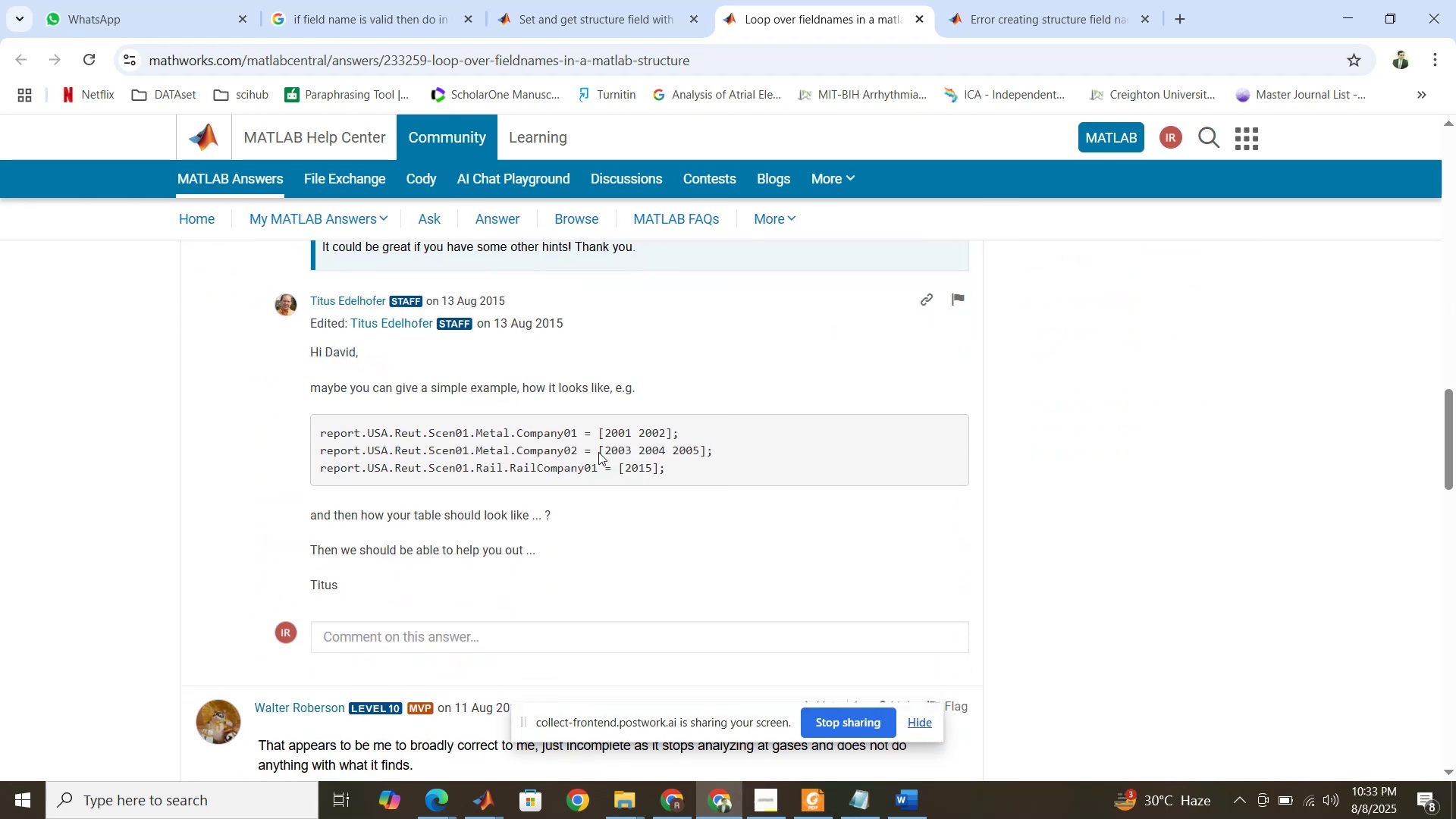 
scroll: coordinate [598, 452], scroll_direction: up, amount: 2.0
 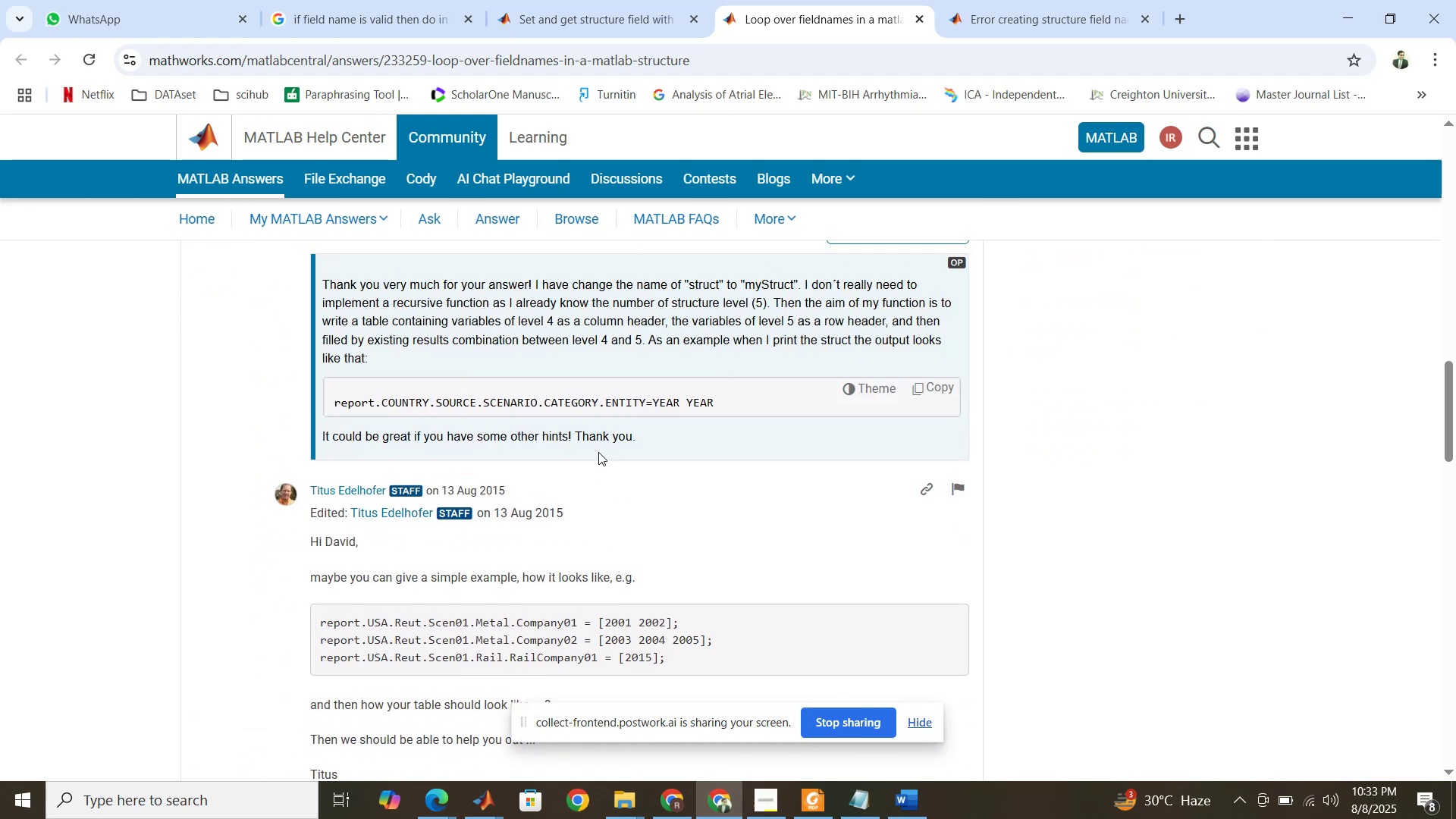 
scroll: coordinate [598, 452], scroll_direction: down, amount: 1.0
 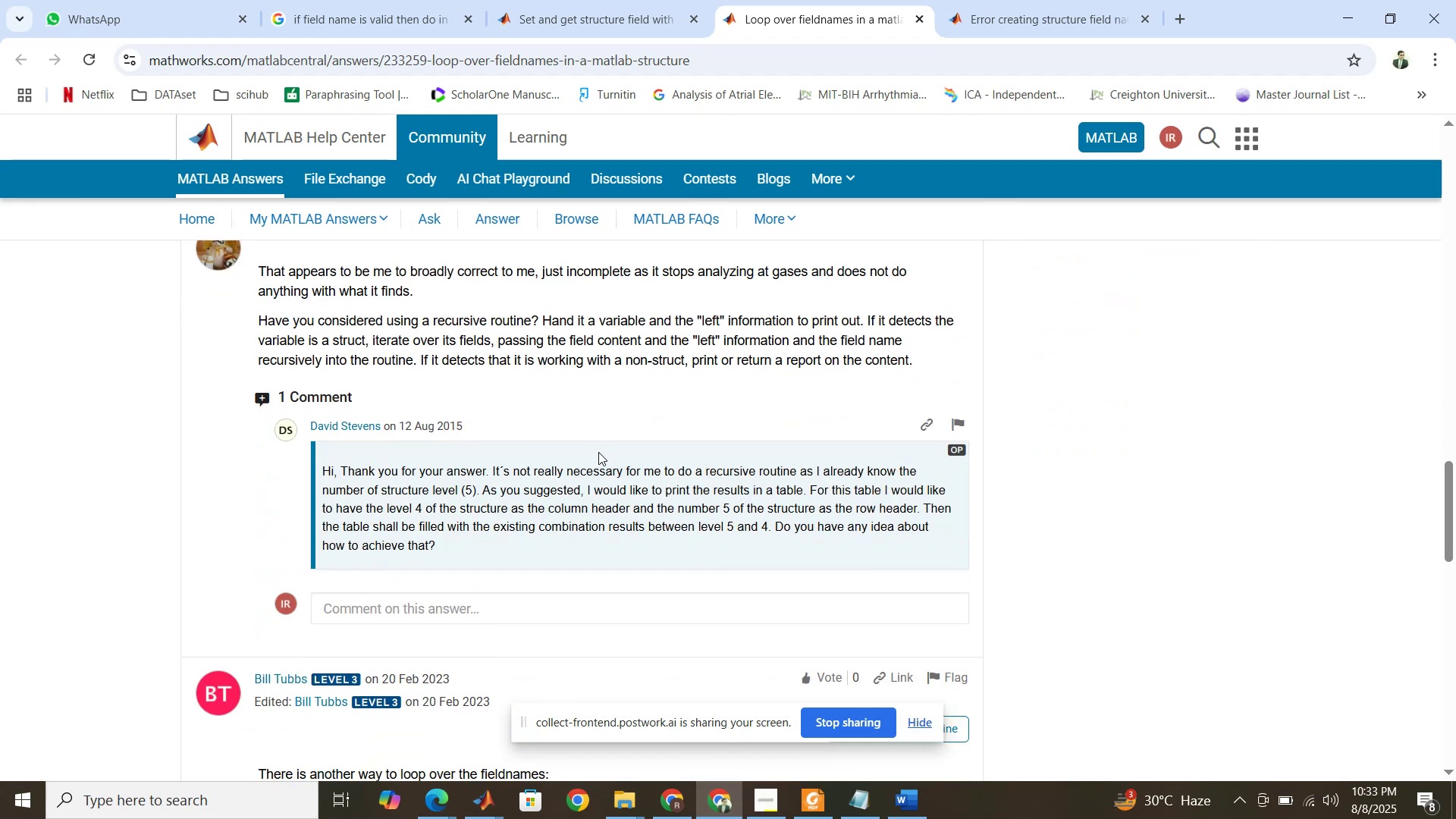 
scroll: coordinate [598, 452], scroll_direction: up, amount: 2.0
 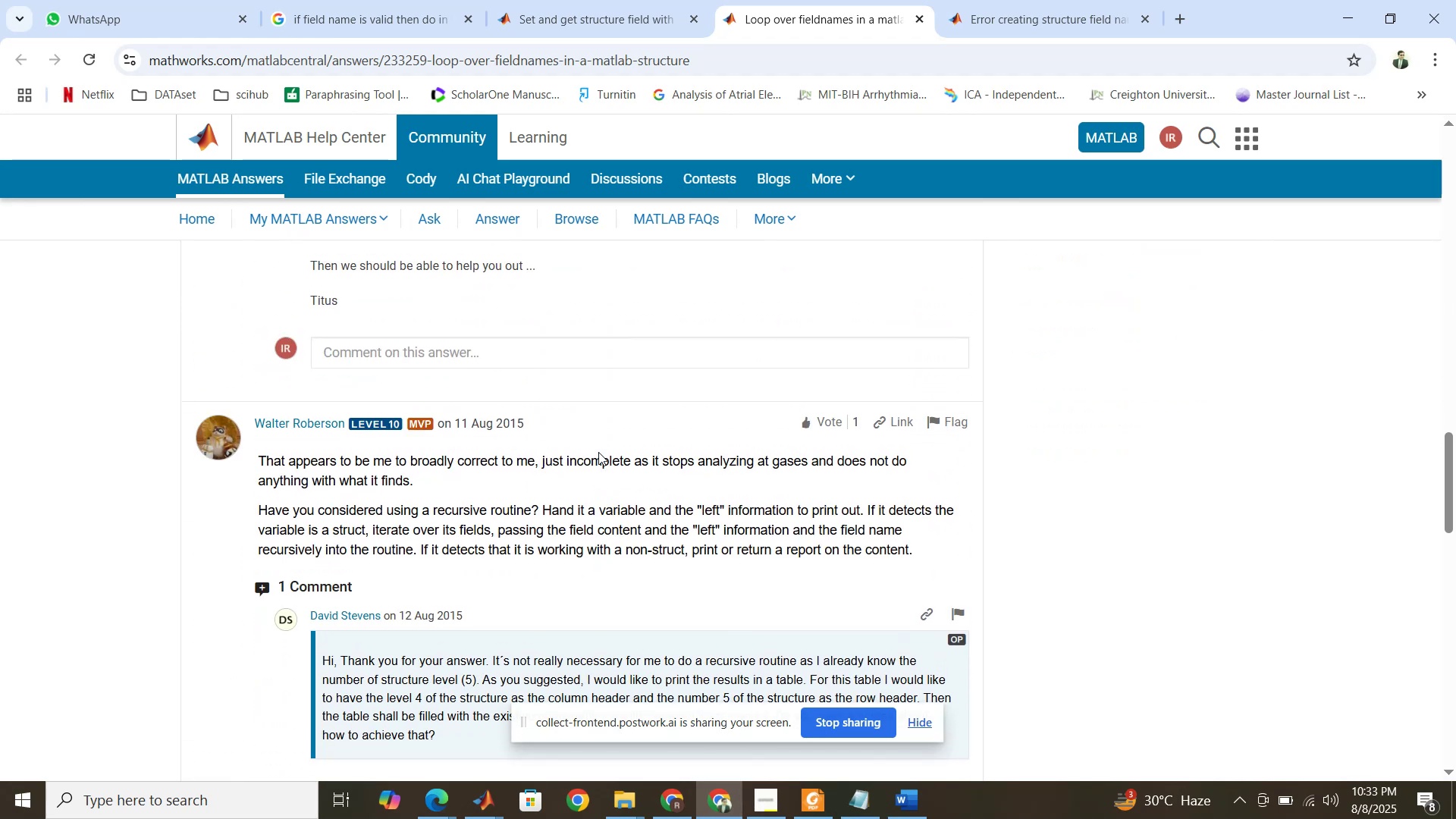 
scroll: coordinate [598, 452], scroll_direction: down, amount: 3.0
 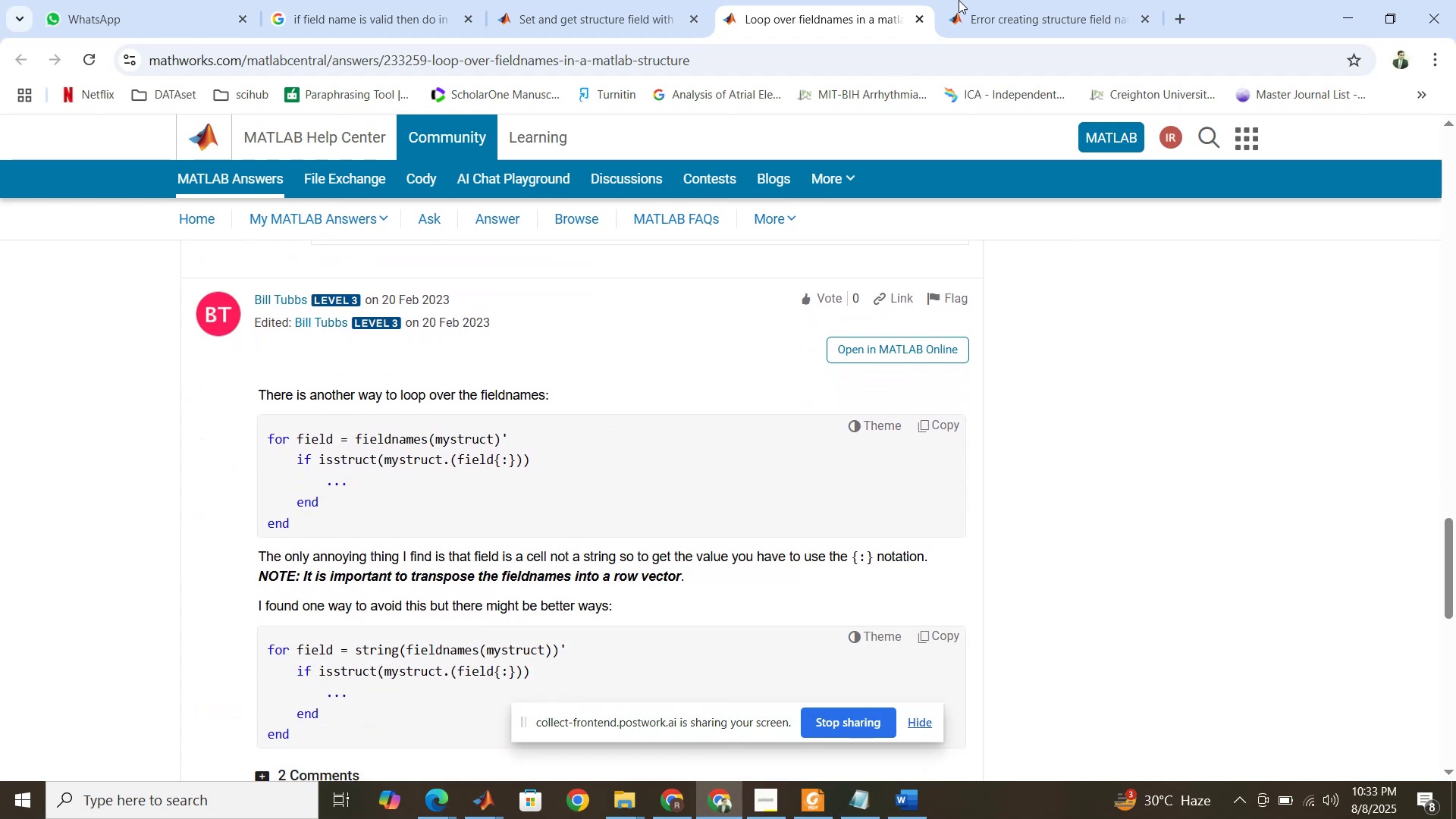 
left_click([991, 11])
 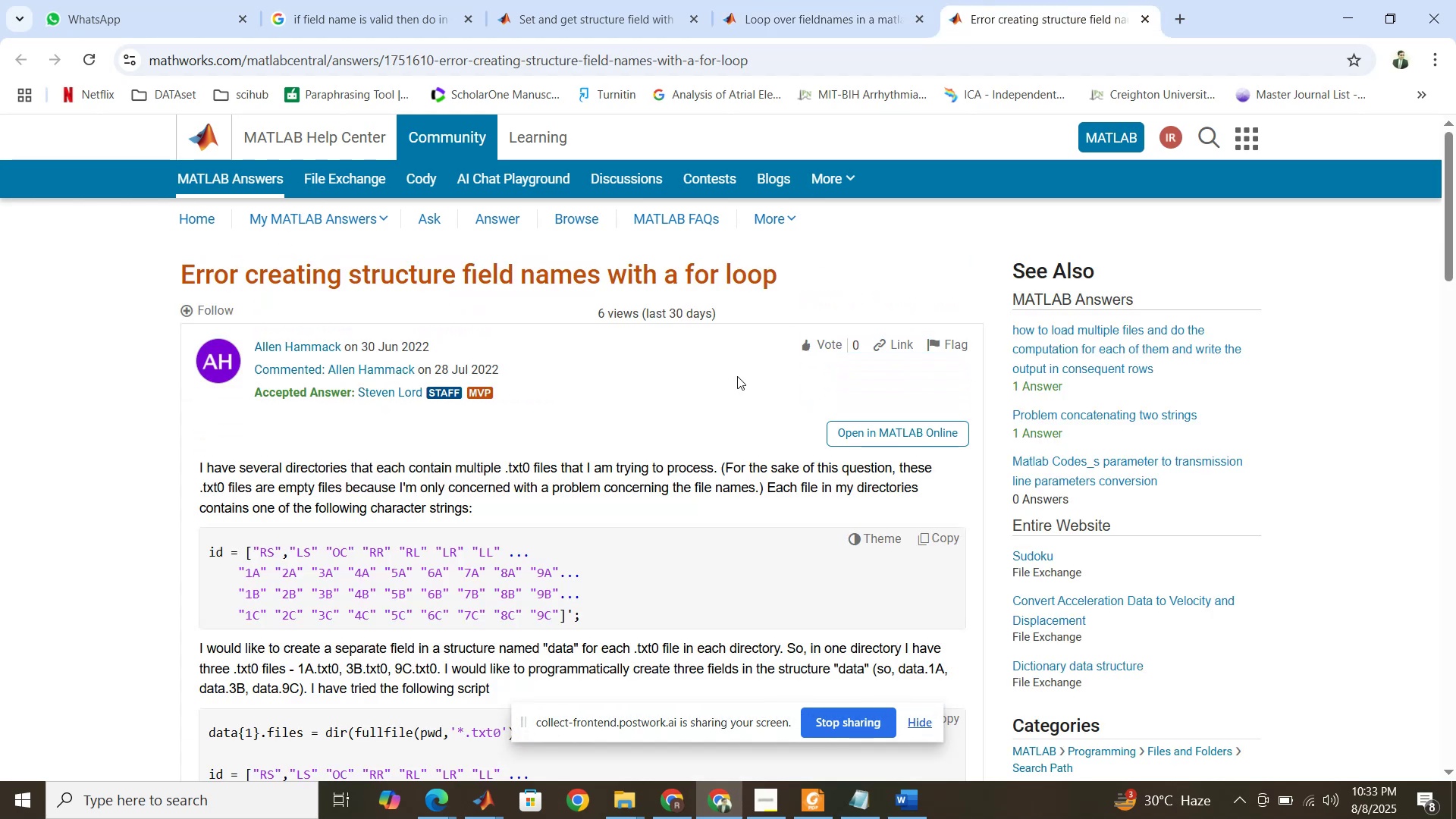 
scroll: coordinate [733, 380], scroll_direction: down, amount: 3.0
 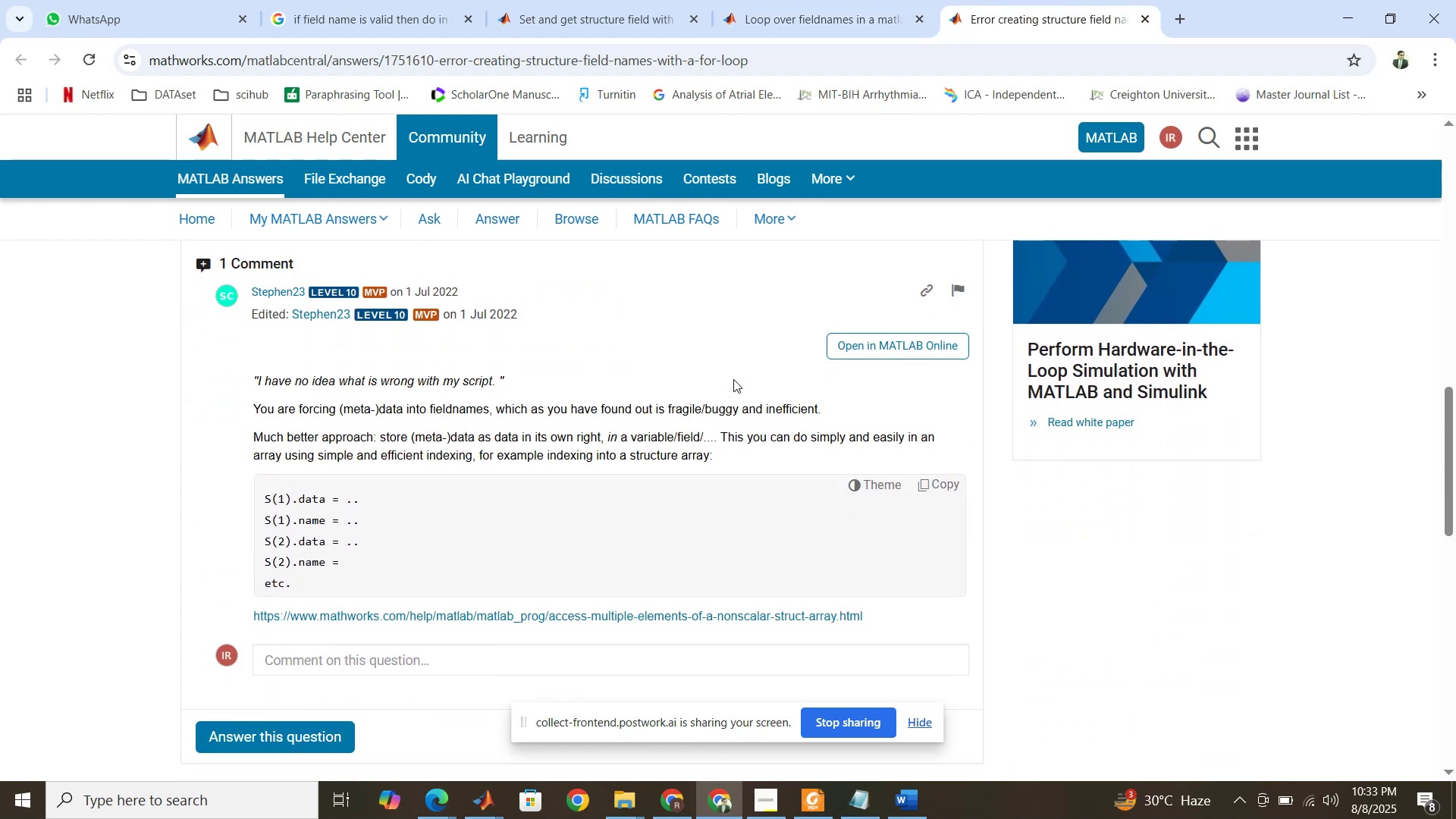 
scroll: coordinate [733, 377], scroll_direction: up, amount: 16.0
 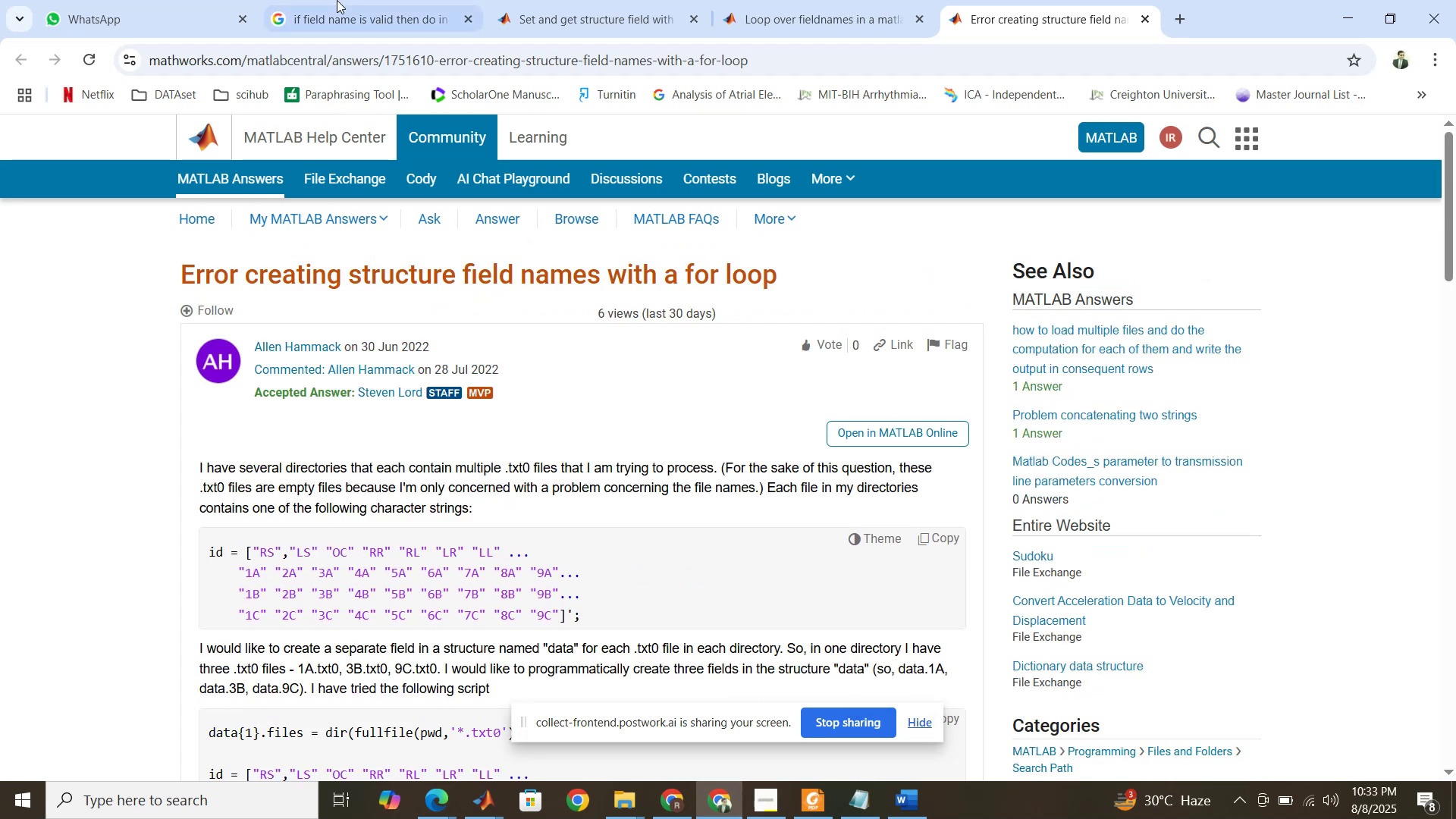 
left_click([482, 818])
 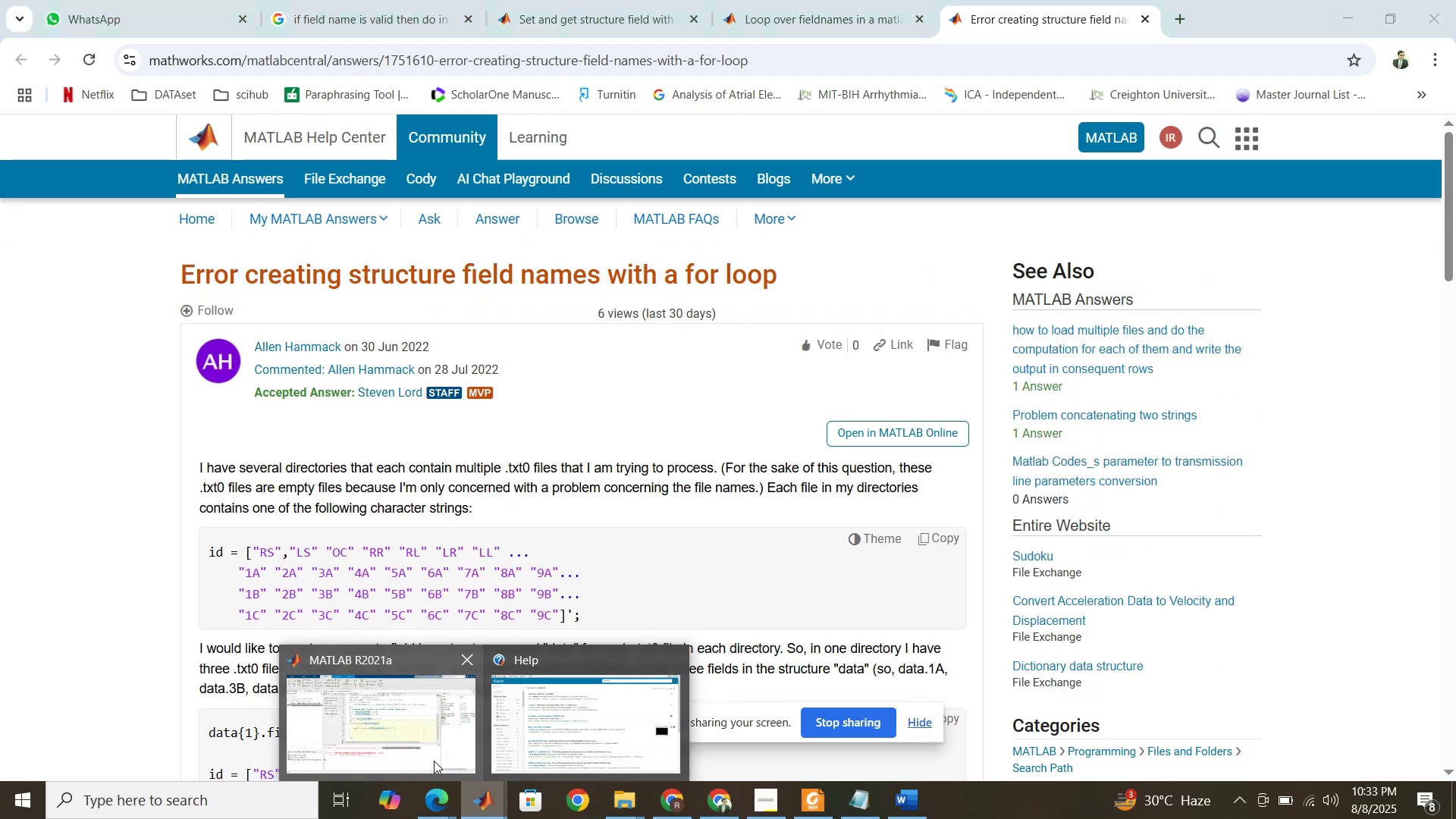 
left_click([434, 761])
 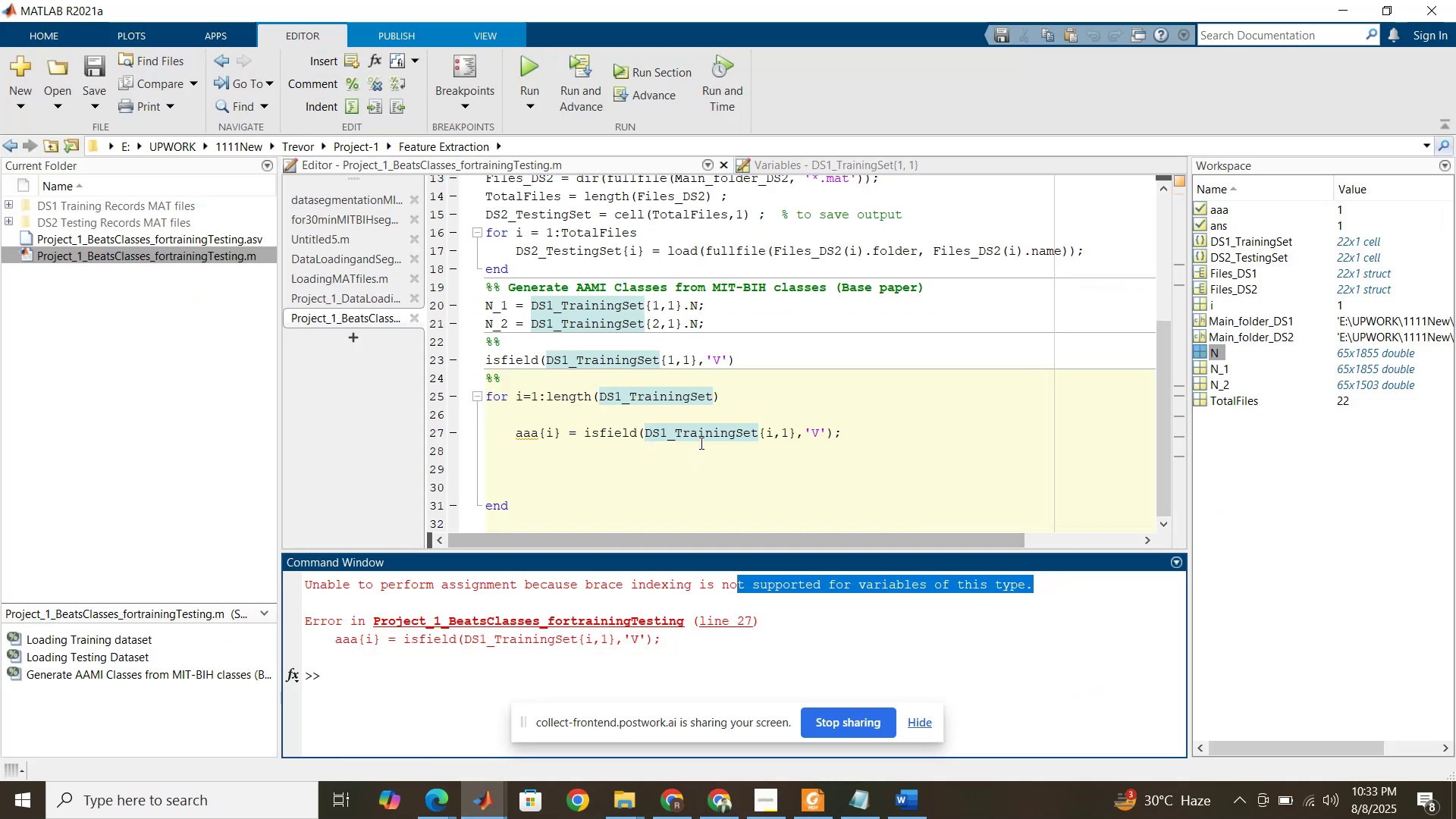 
left_click([701, 439])
 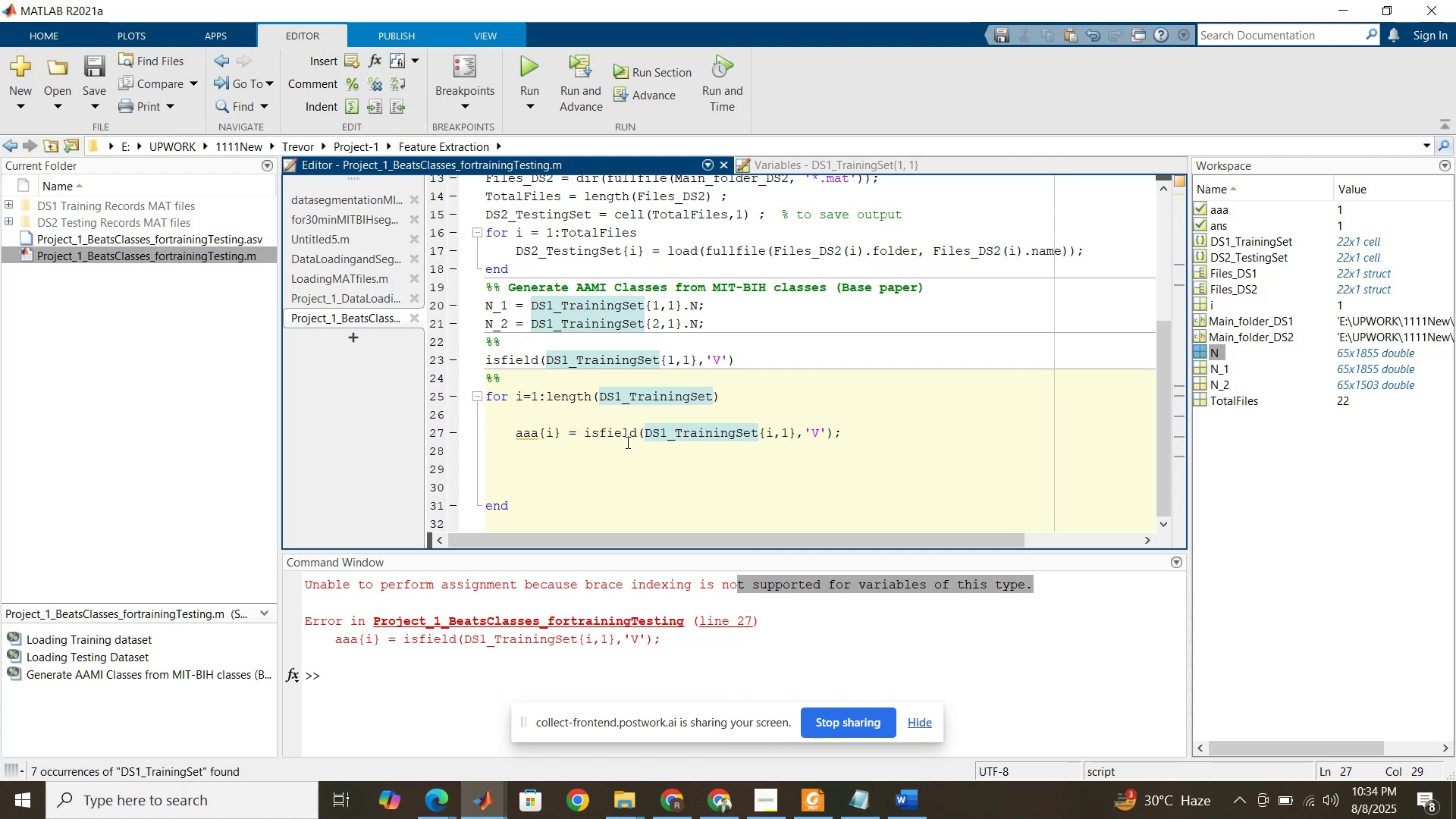 
wait(37.03)
 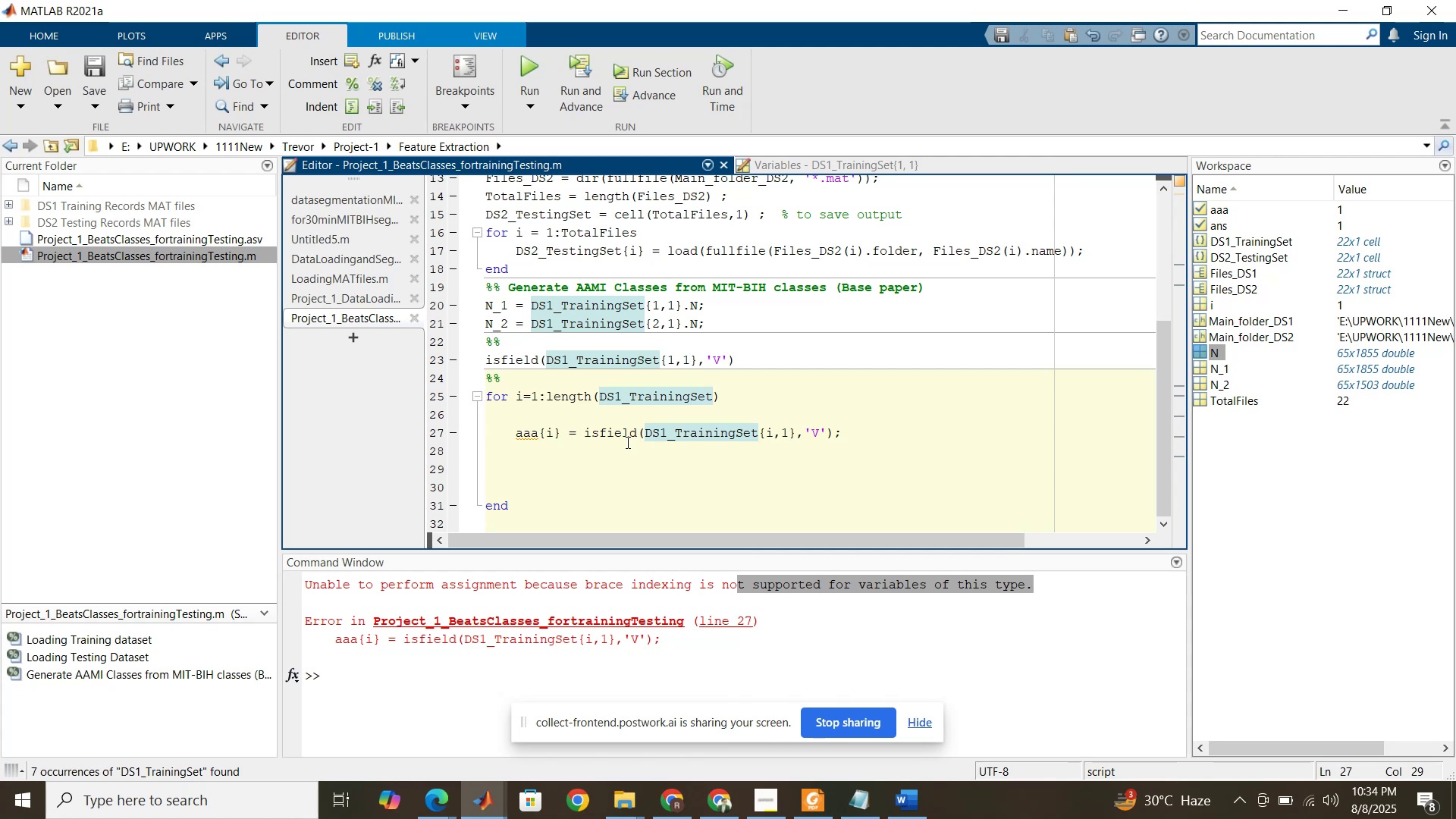 
left_click([727, 402])
 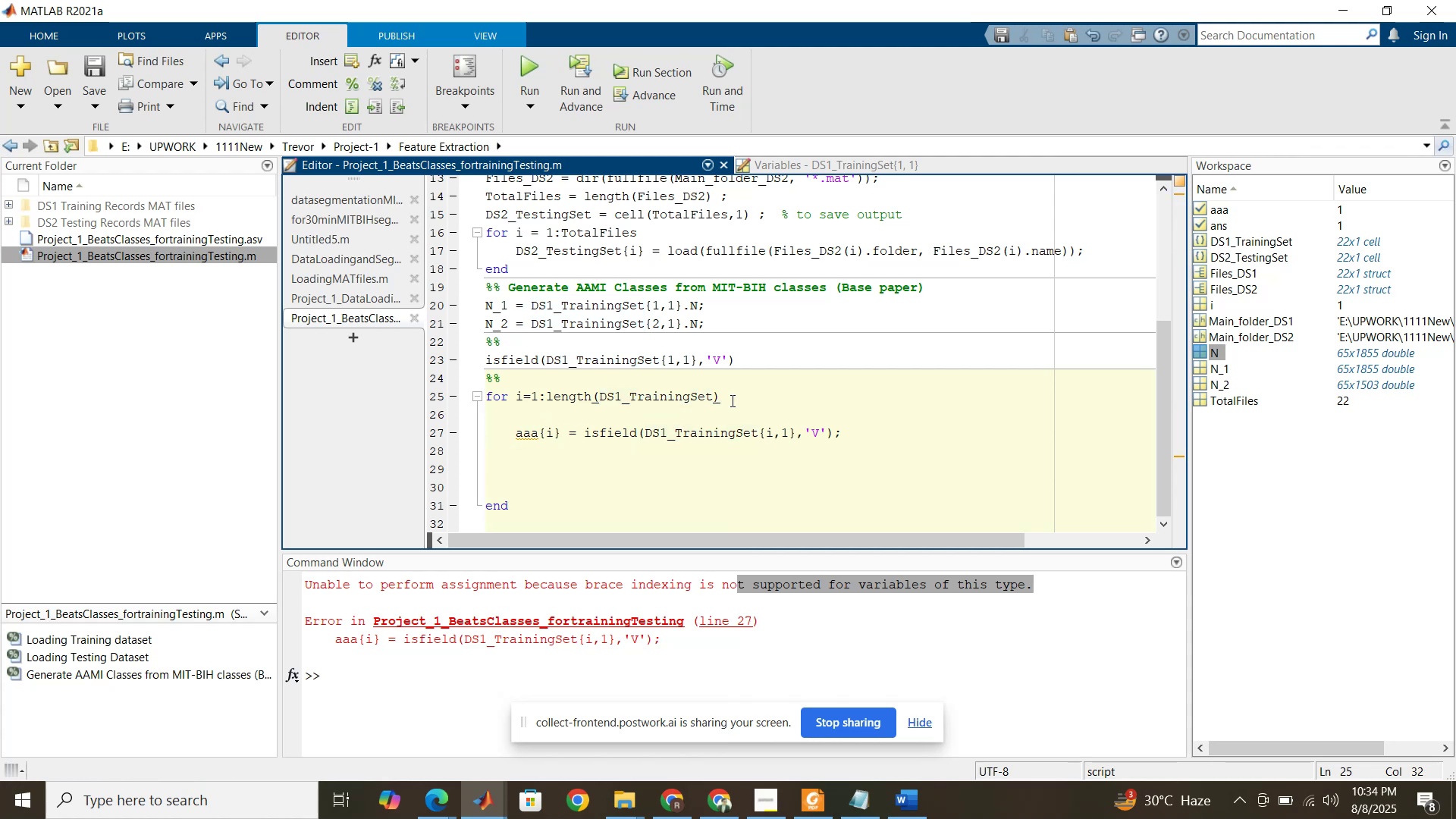 
key(Enter)
 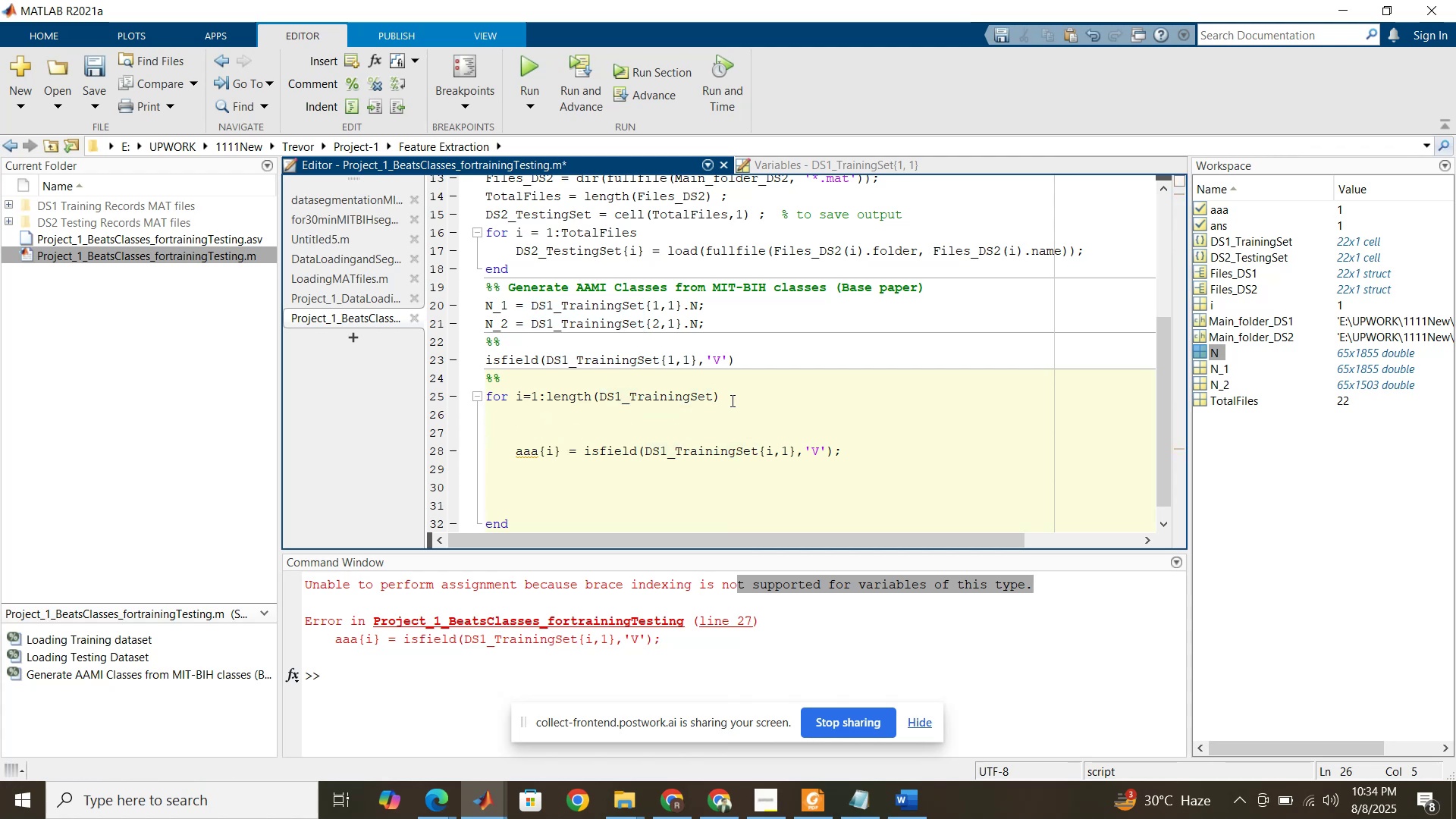 
key(Enter)
 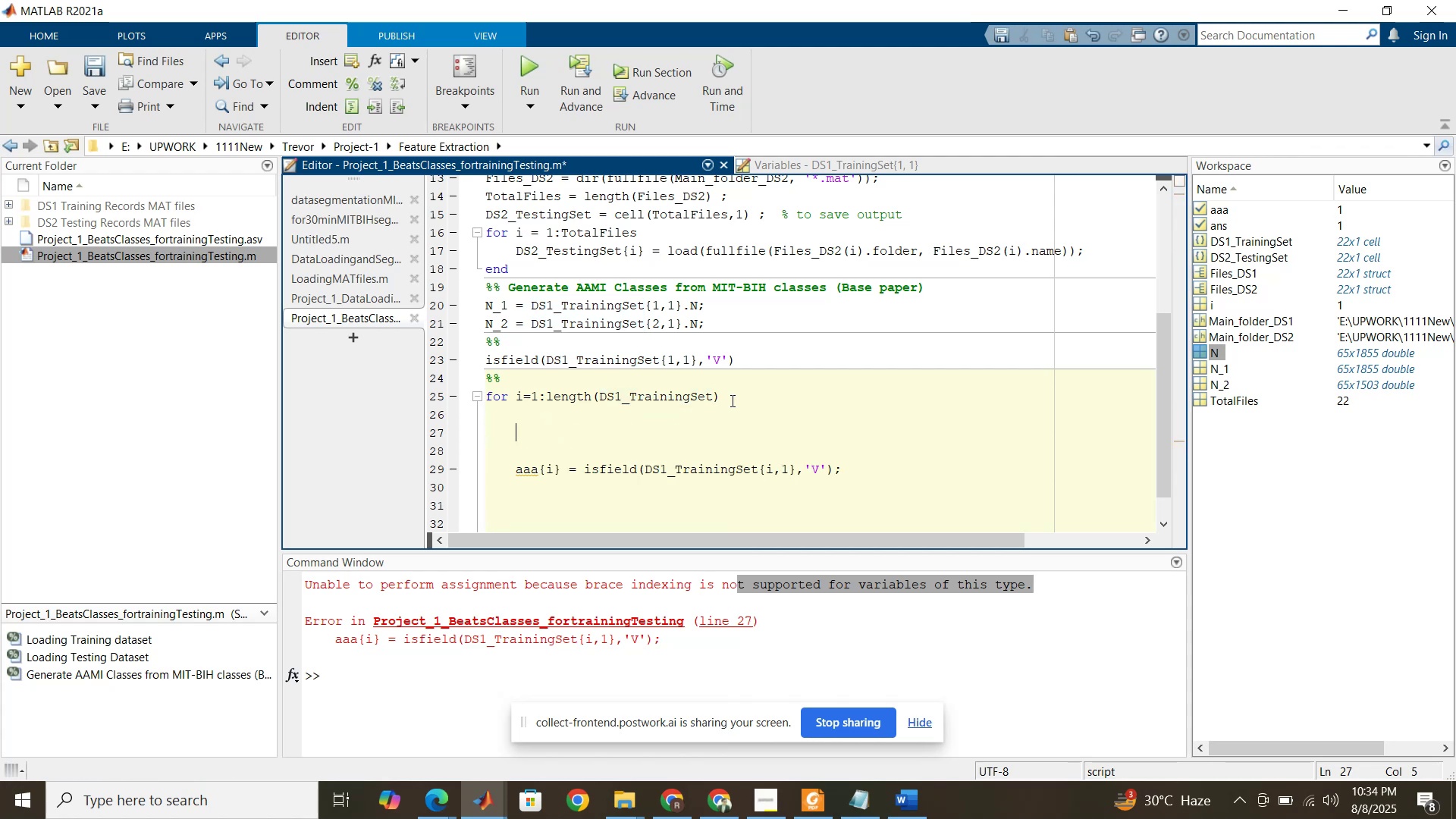 
type(if )
 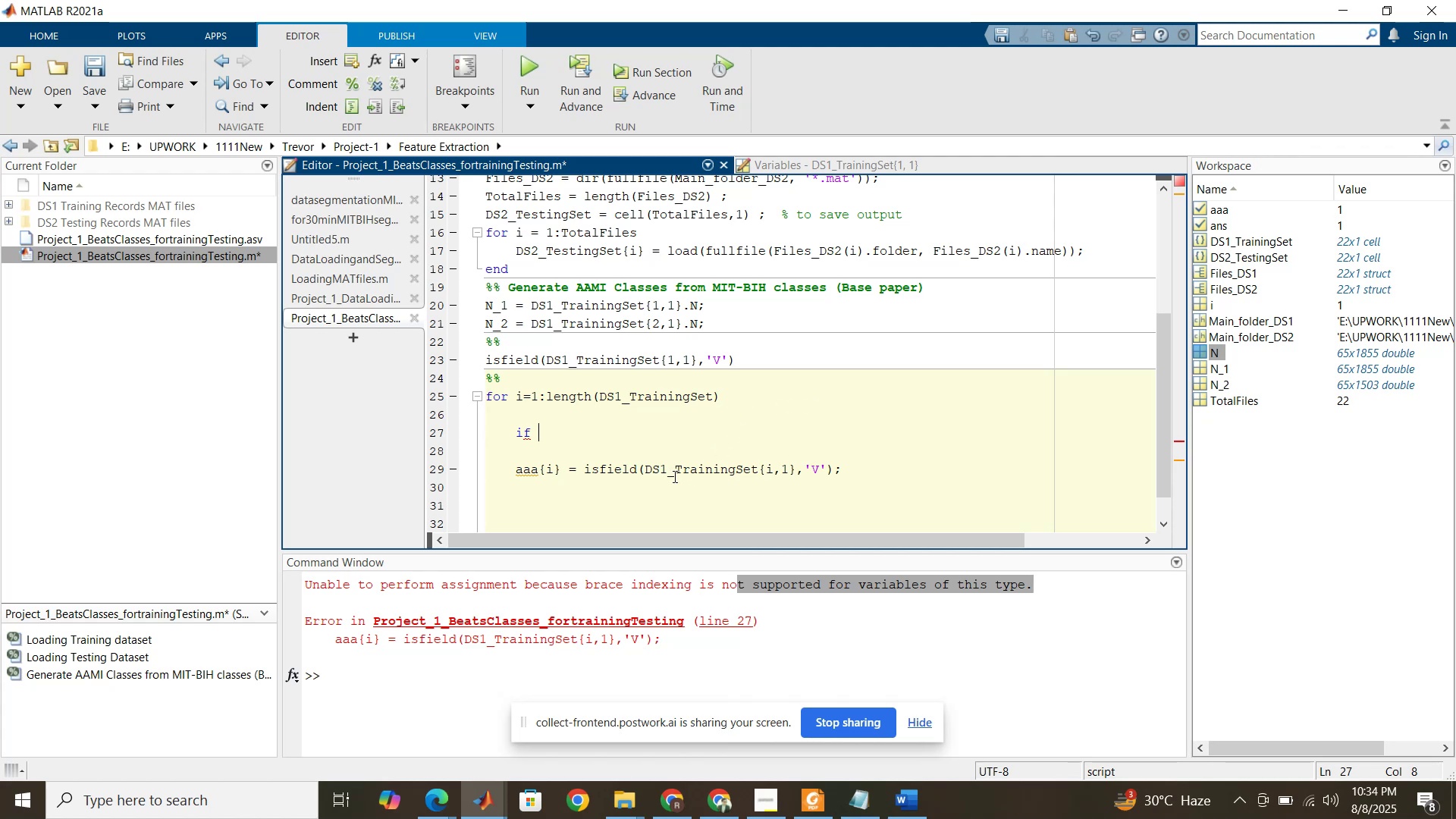 
left_click_drag(start_coordinate=[645, 467], to_coordinate=[794, 463])
 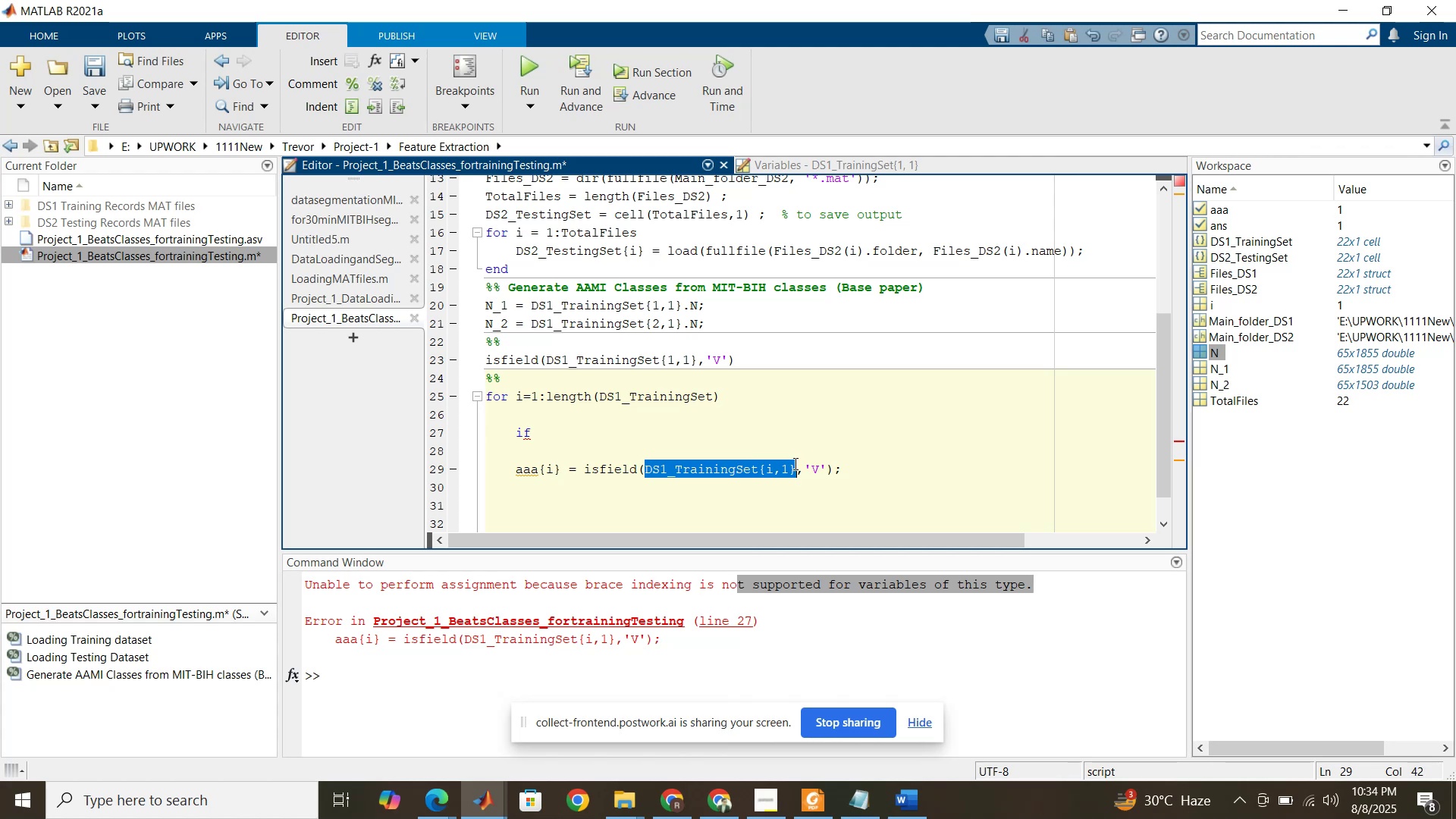 
key(Control+C)
 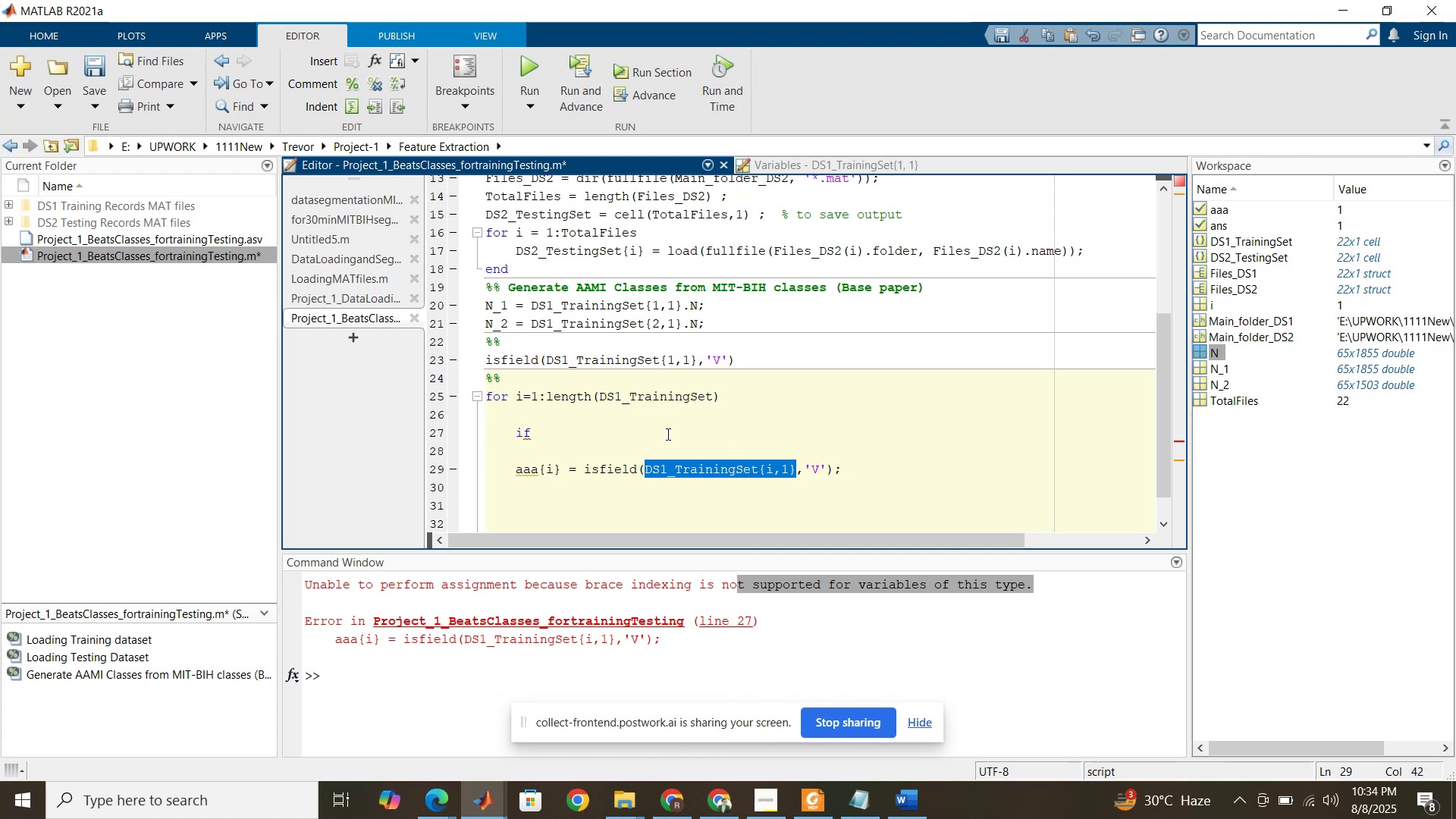 
left_click([667, 434])
 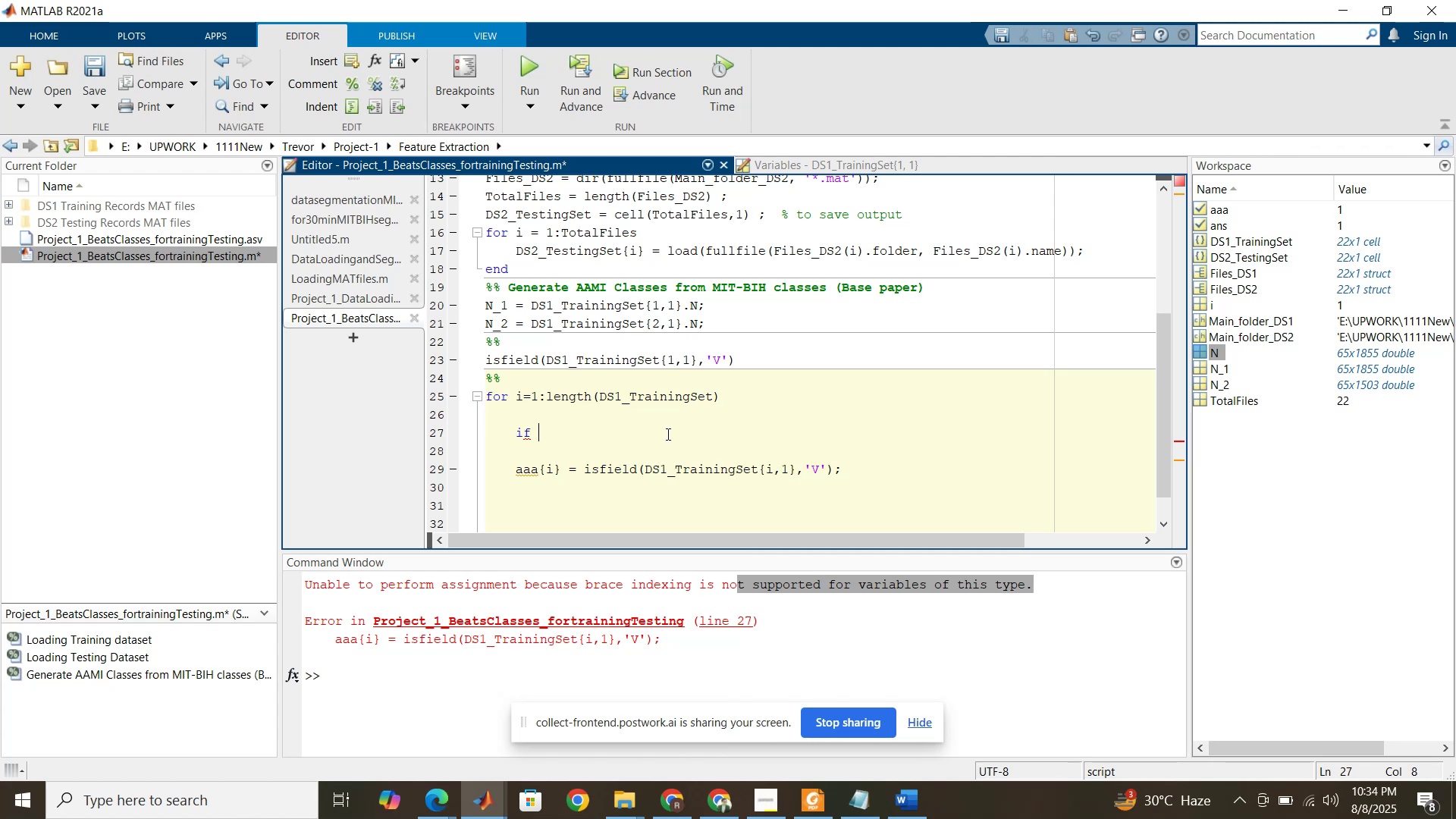 
key(Control+V)
 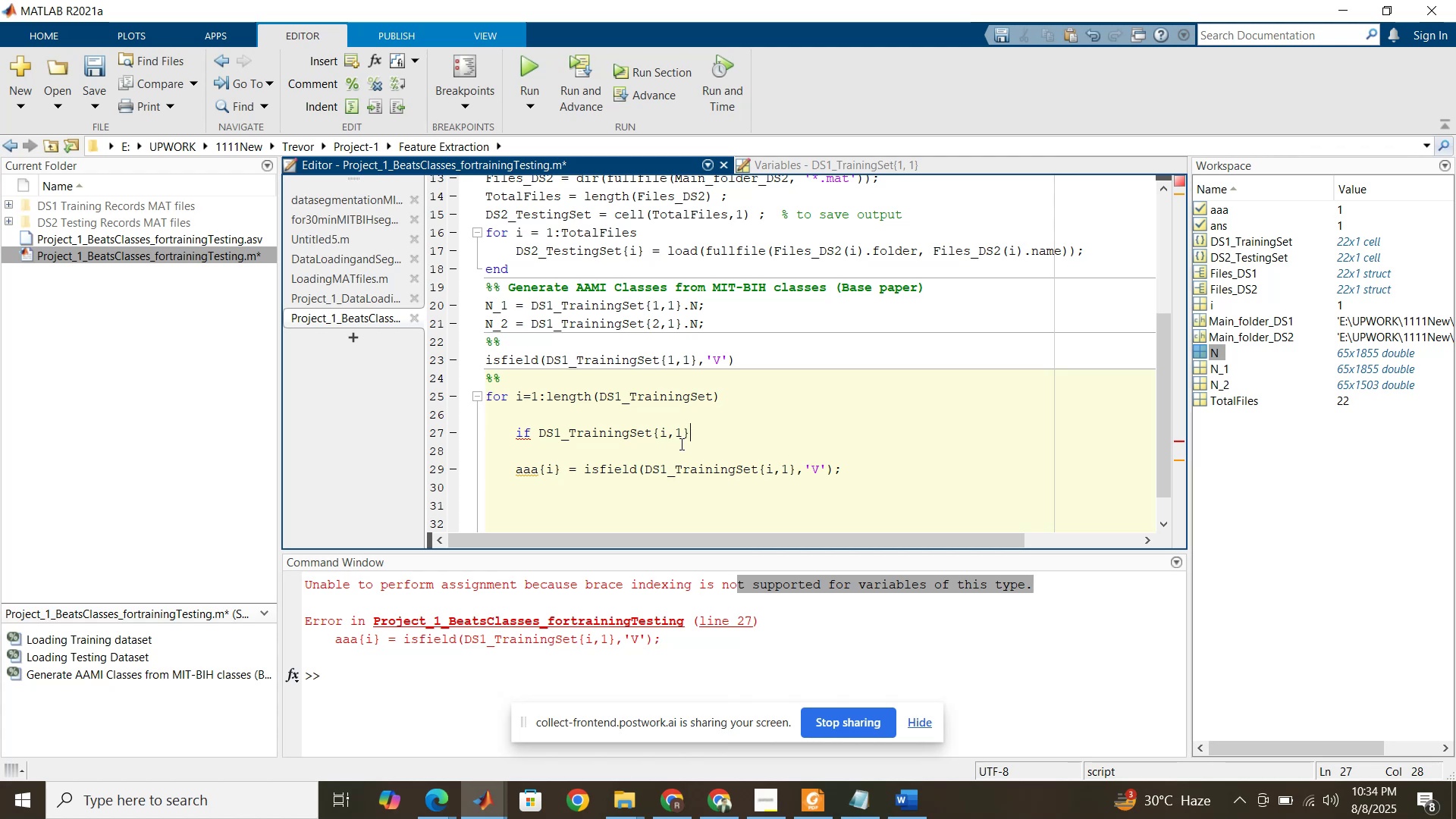 
wait(26.78)
 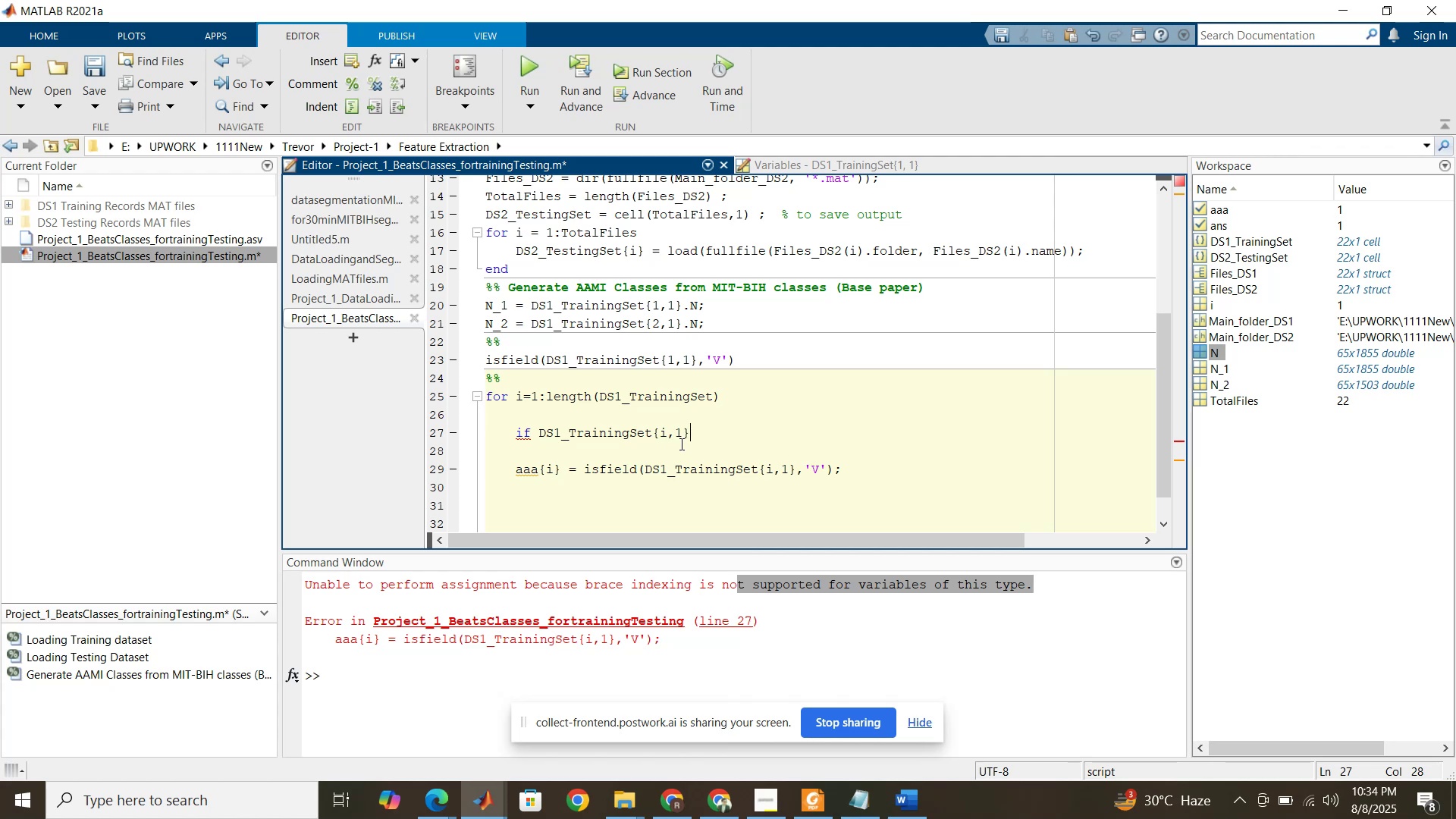 
left_click_drag(start_coordinate=[850, 468], to_coordinate=[588, 466])
 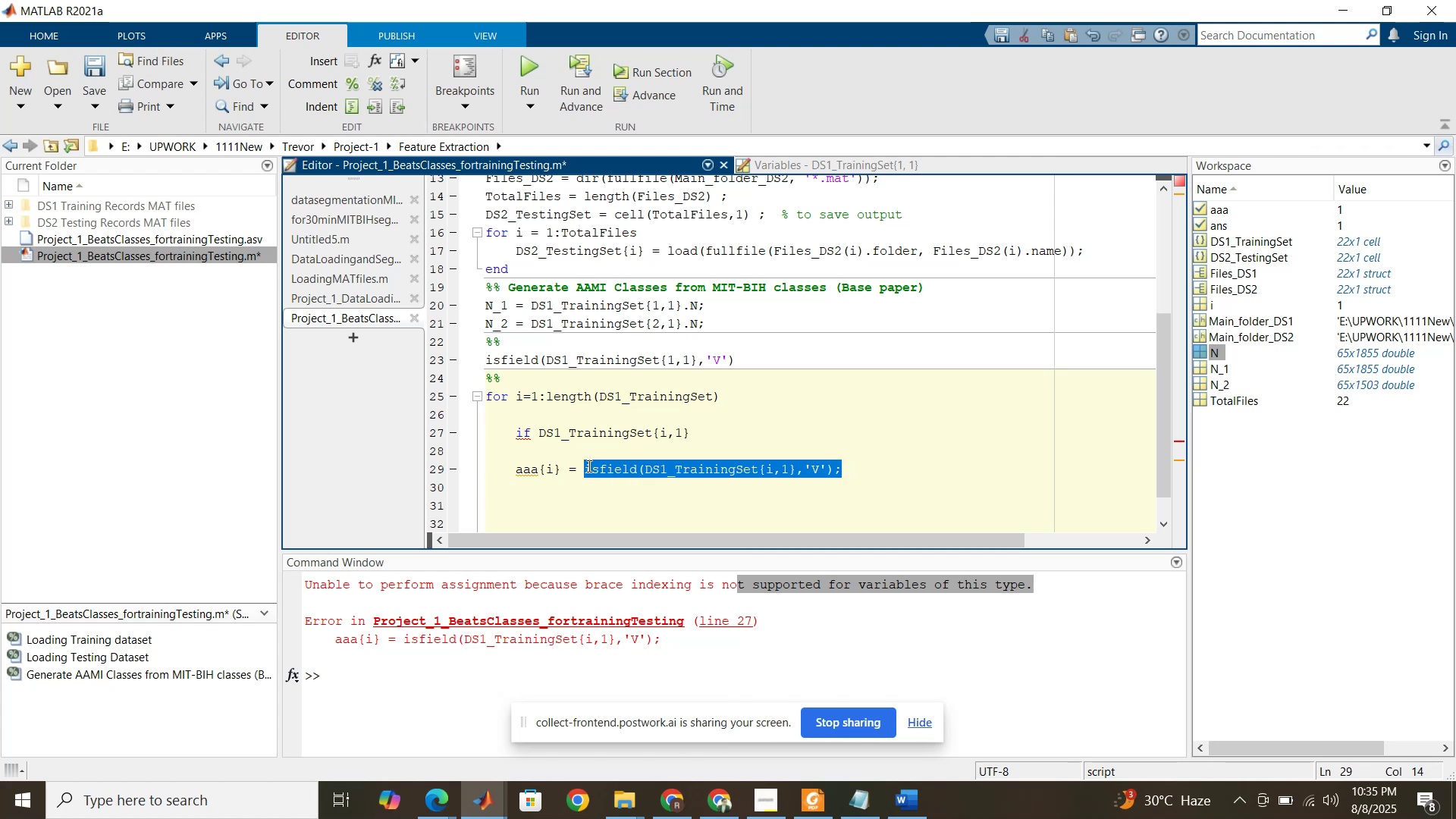 
key(Control+C)
 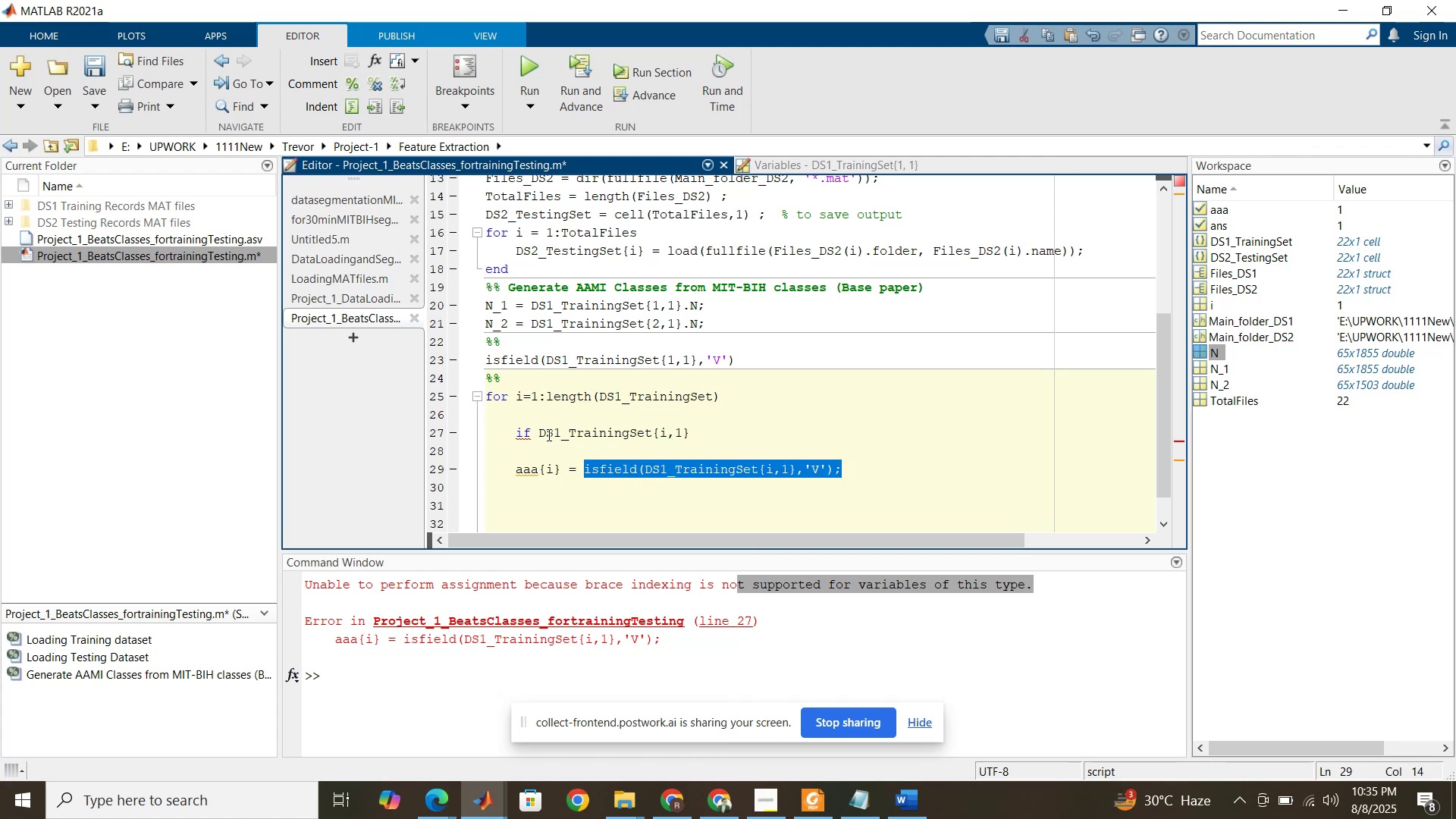 
left_click_drag(start_coordinate=[540, 431], to_coordinate=[693, 436])
 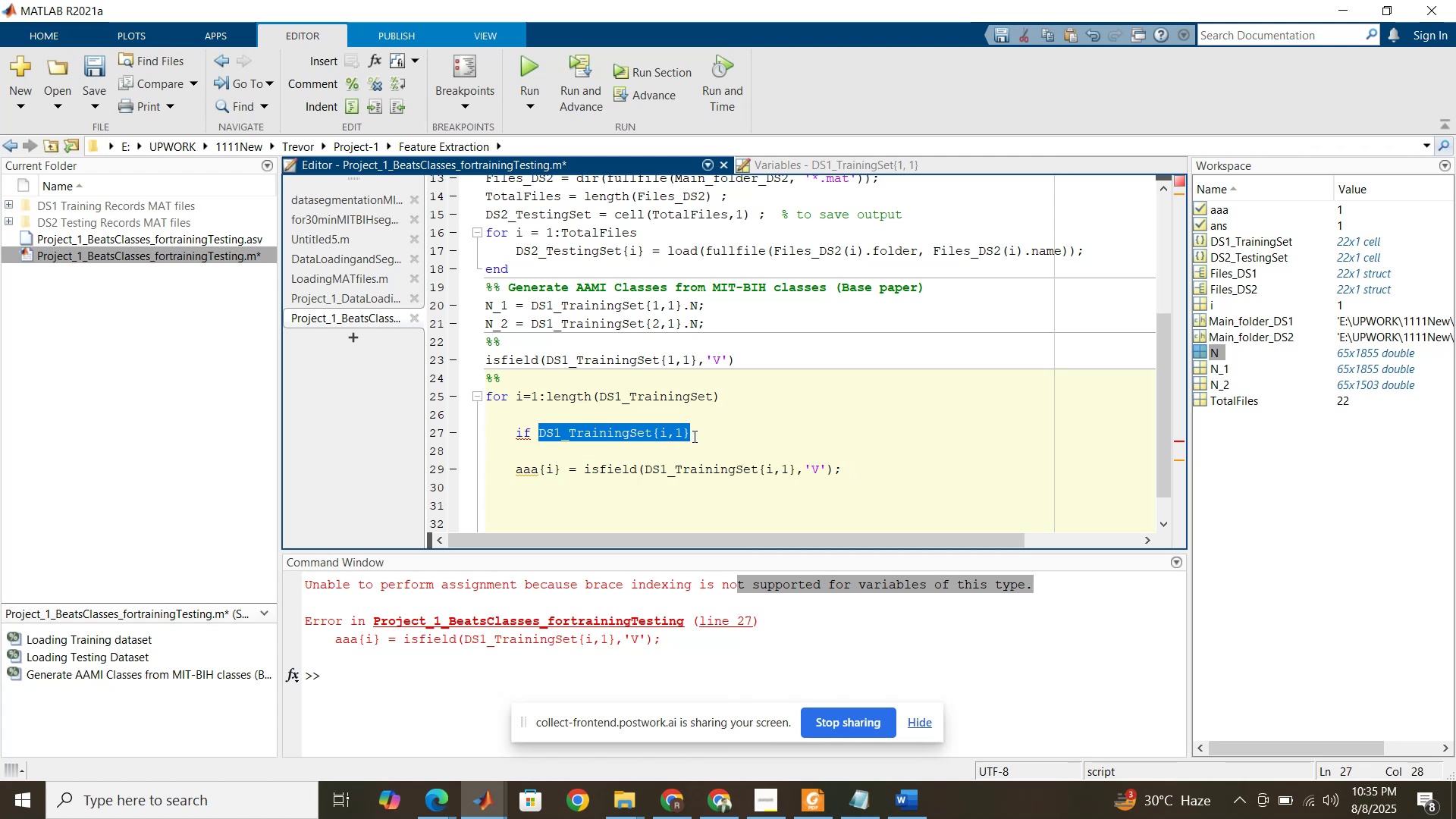 
key(Control+V)
 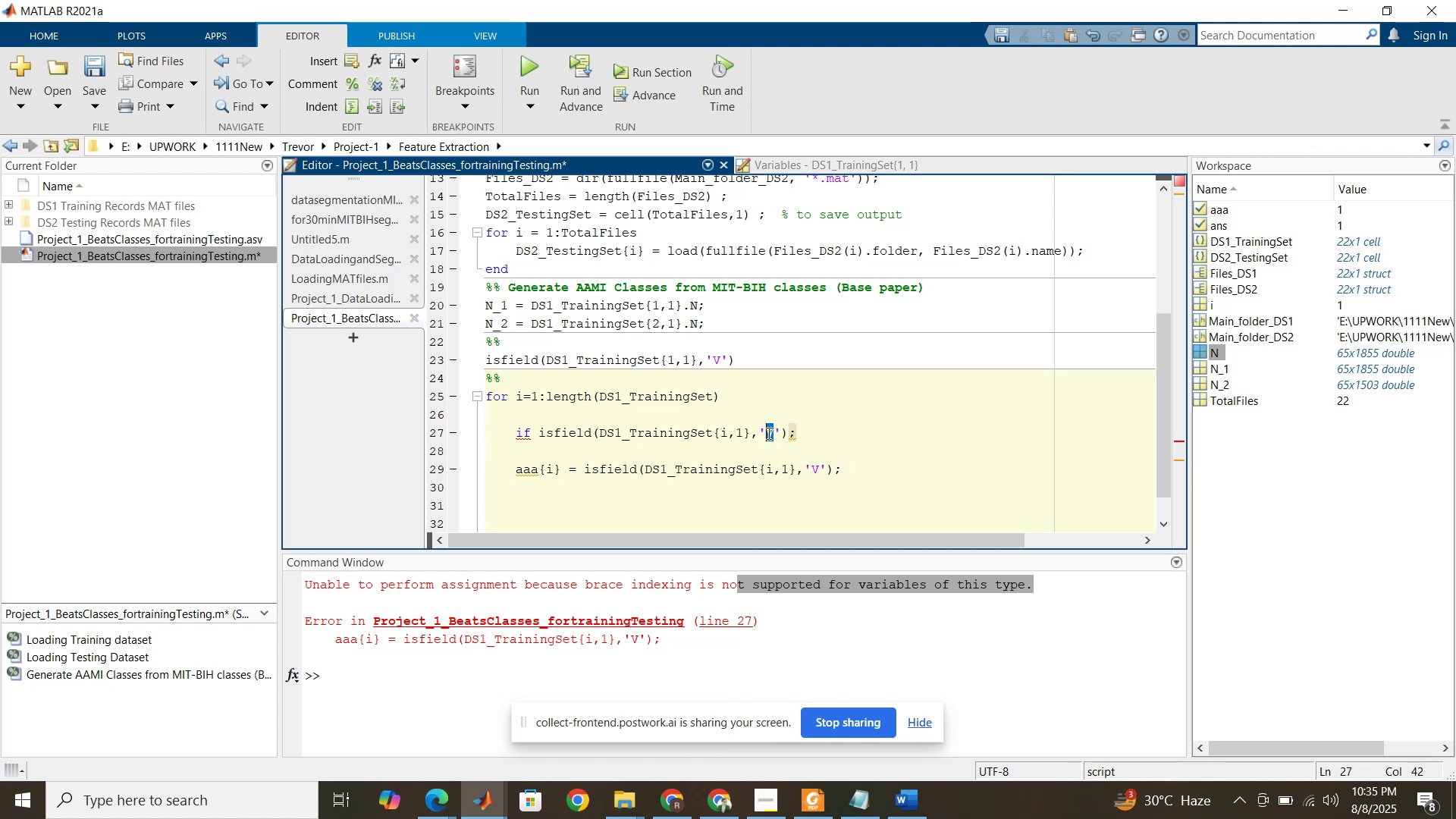 
key(Shift+N)
 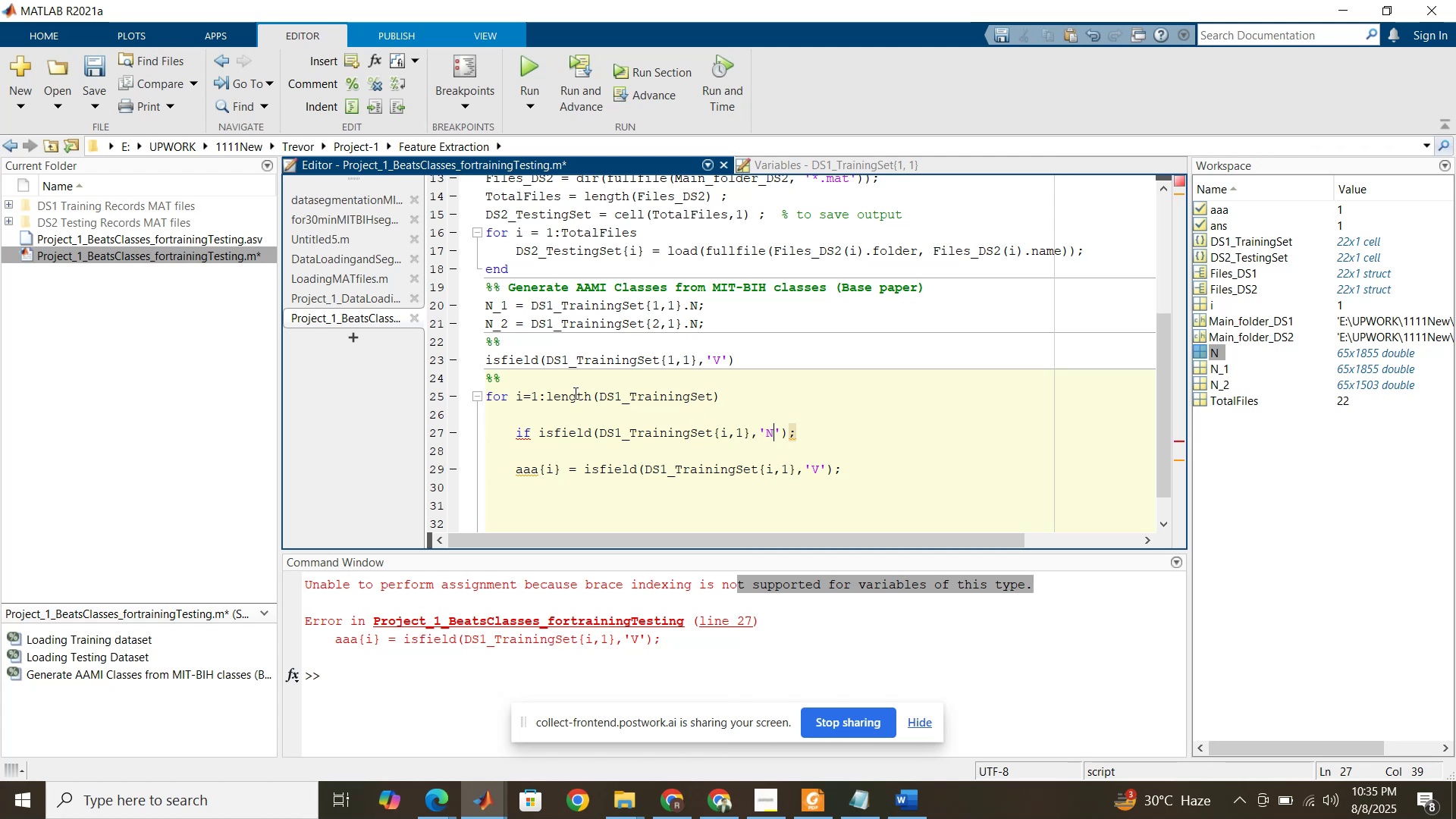 
left_click_drag(start_coordinate=[548, 397], to_coordinate=[722, 394])
 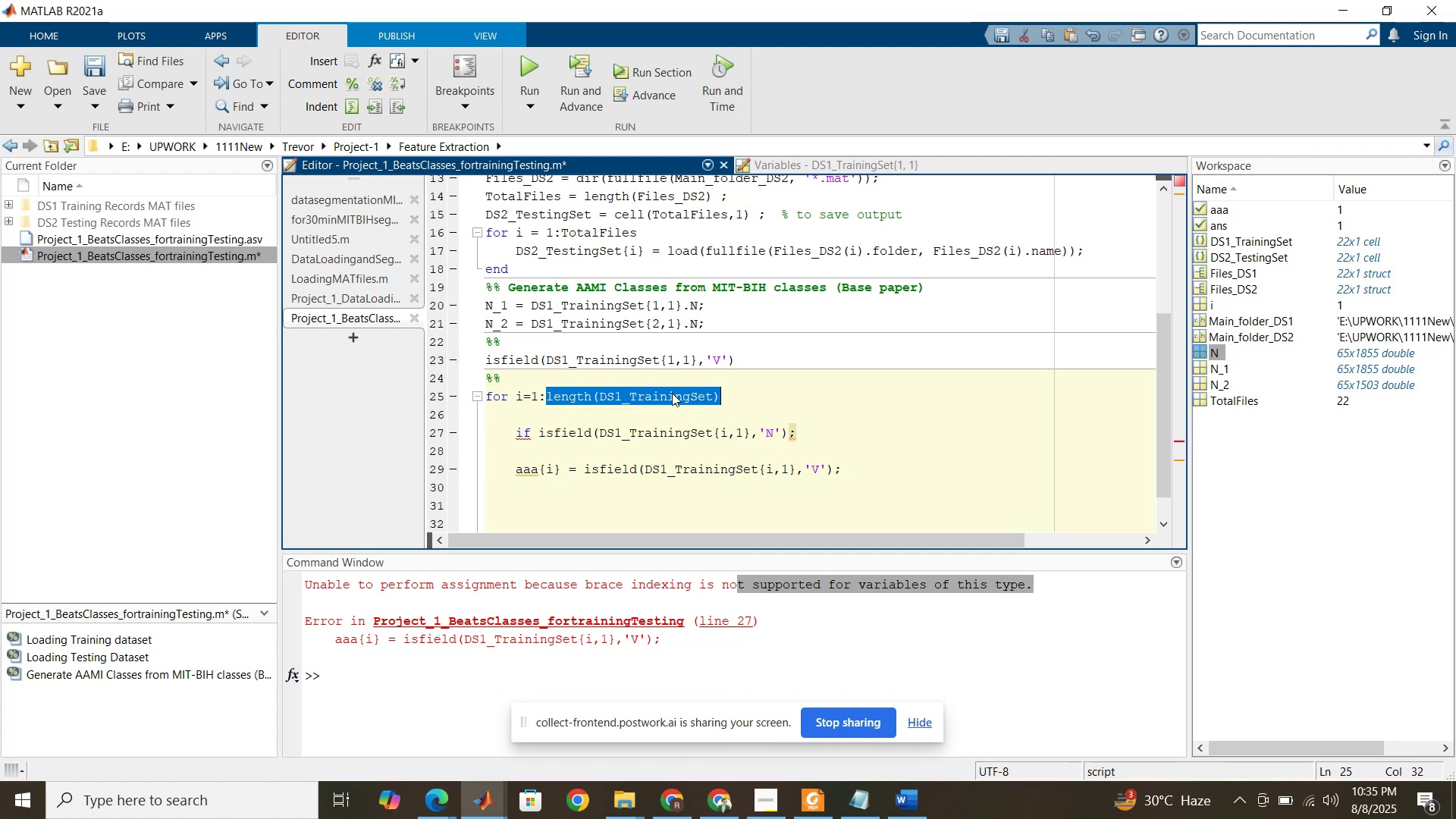 
left_click_drag(start_coordinate=[672, 393], to_coordinate=[643, 380])
 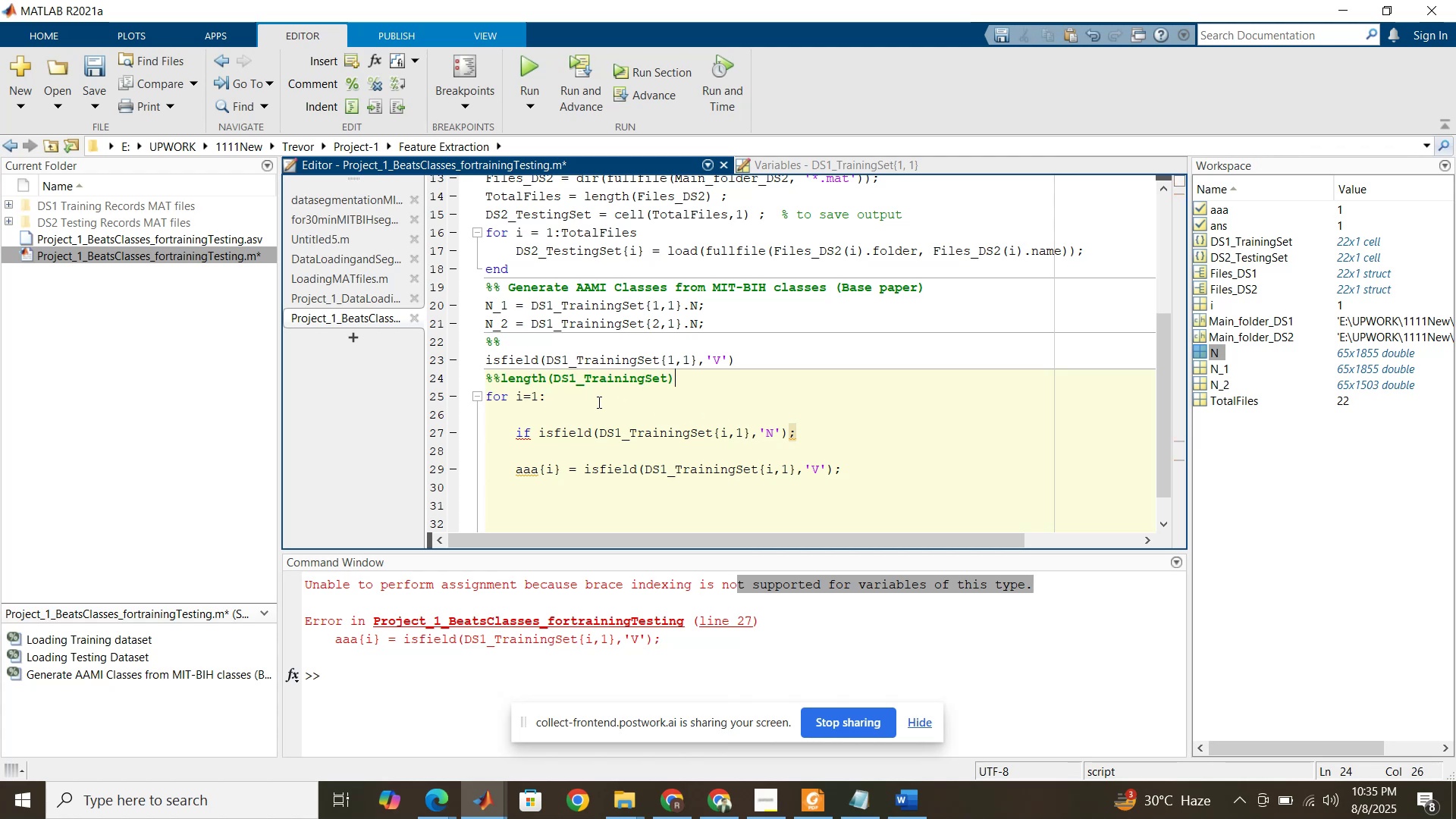 
left_click([598, 402])
 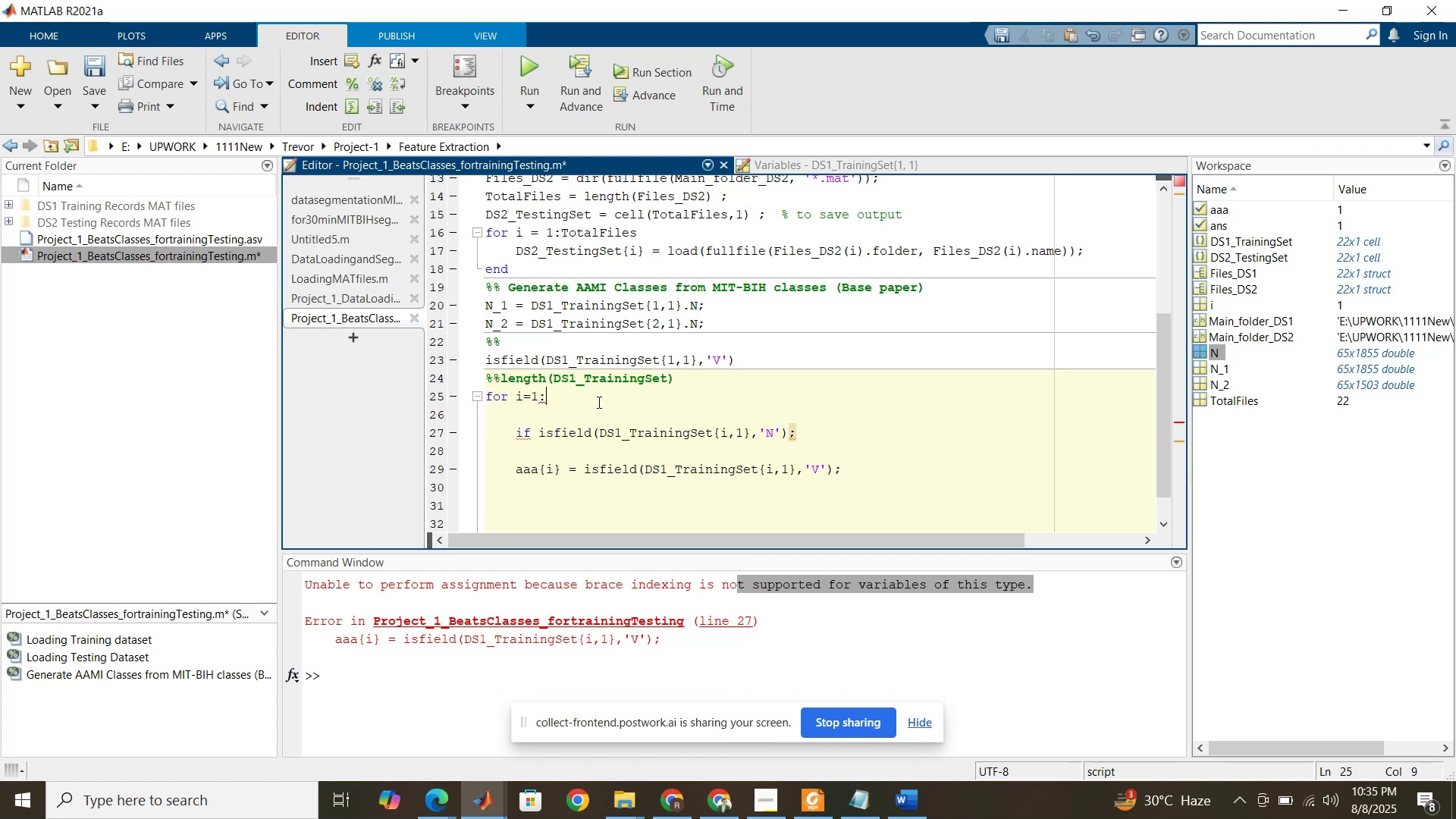 
key(2)
 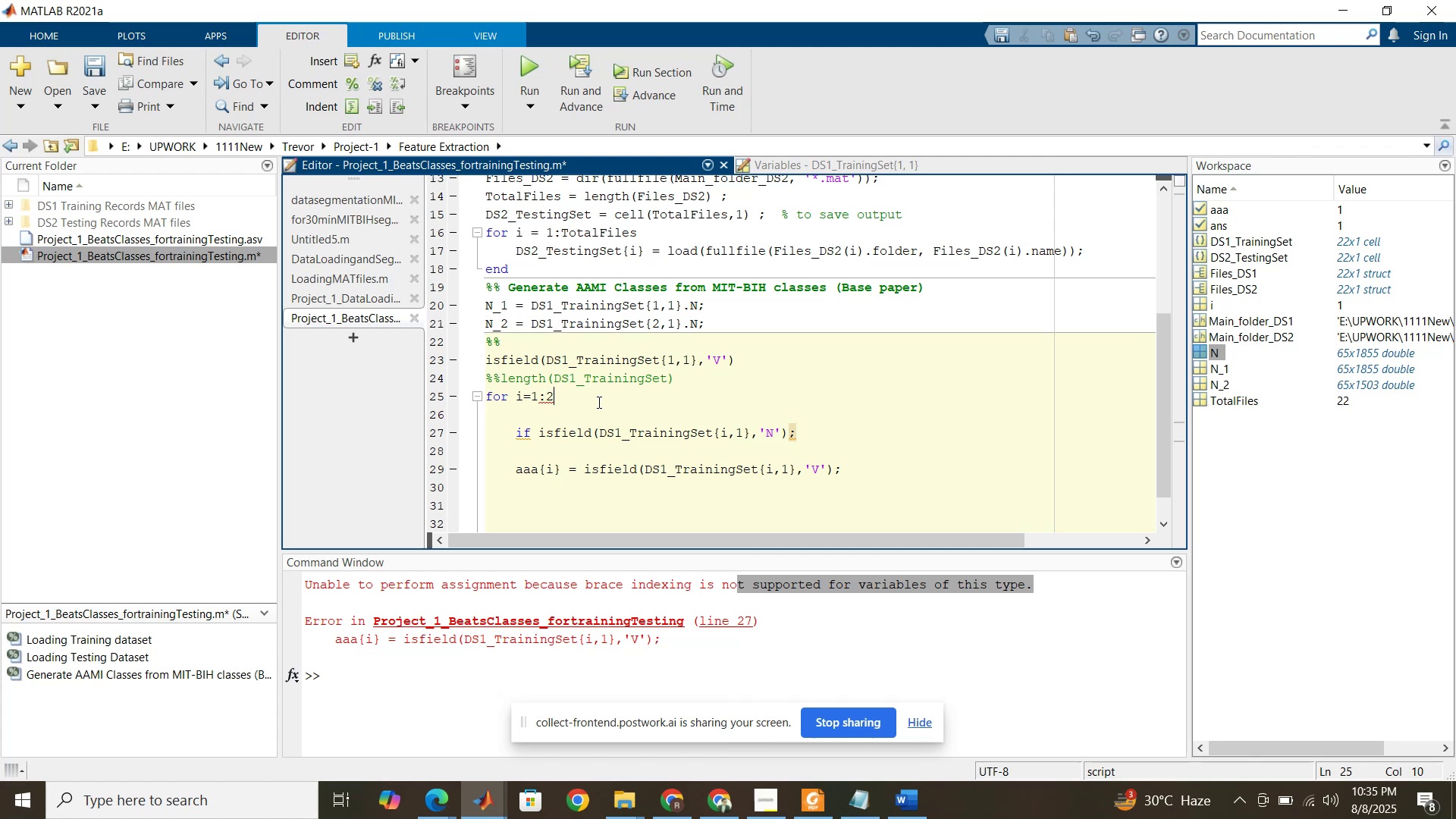 
key(Backspace)
 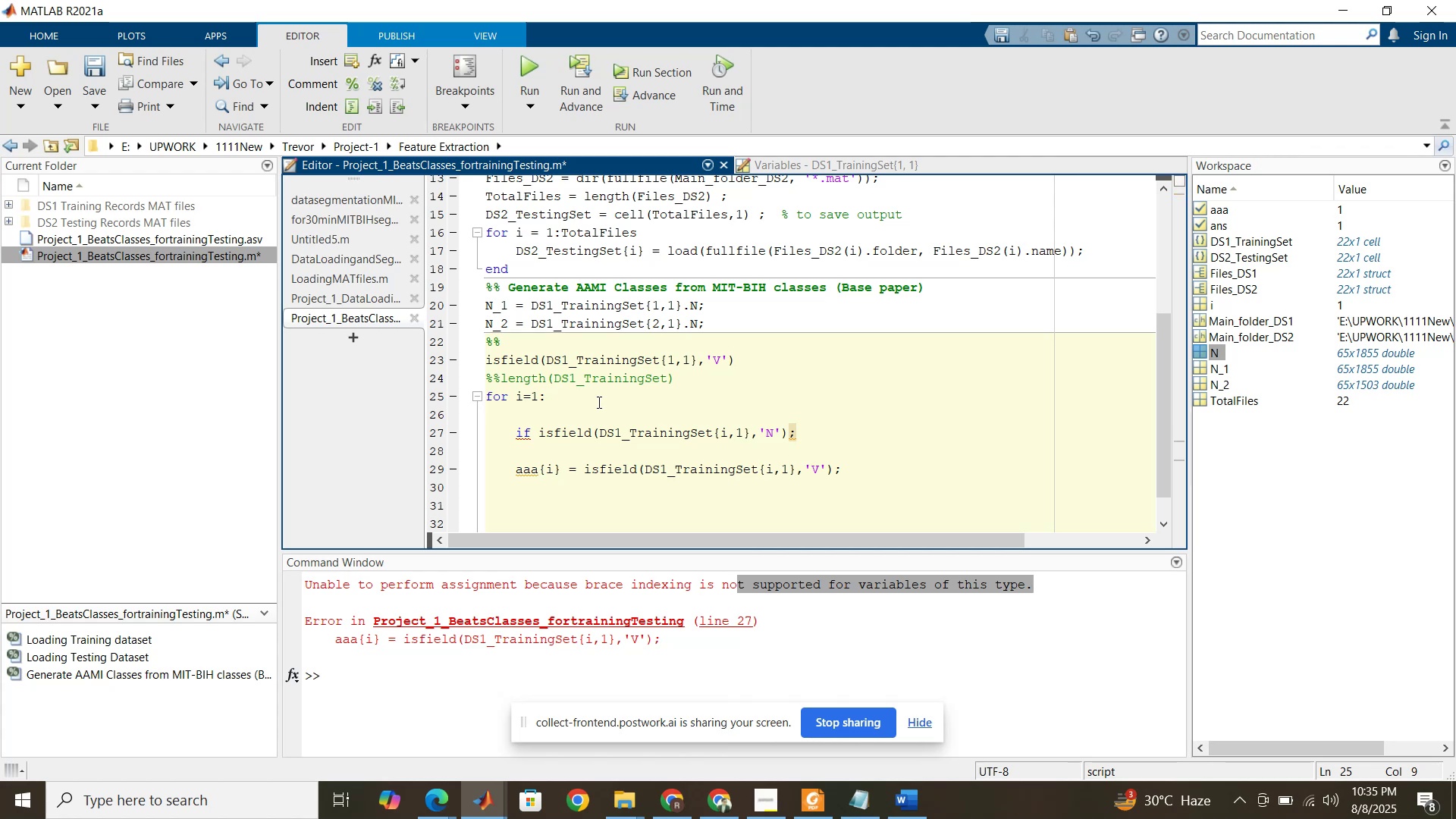 
key(1)
 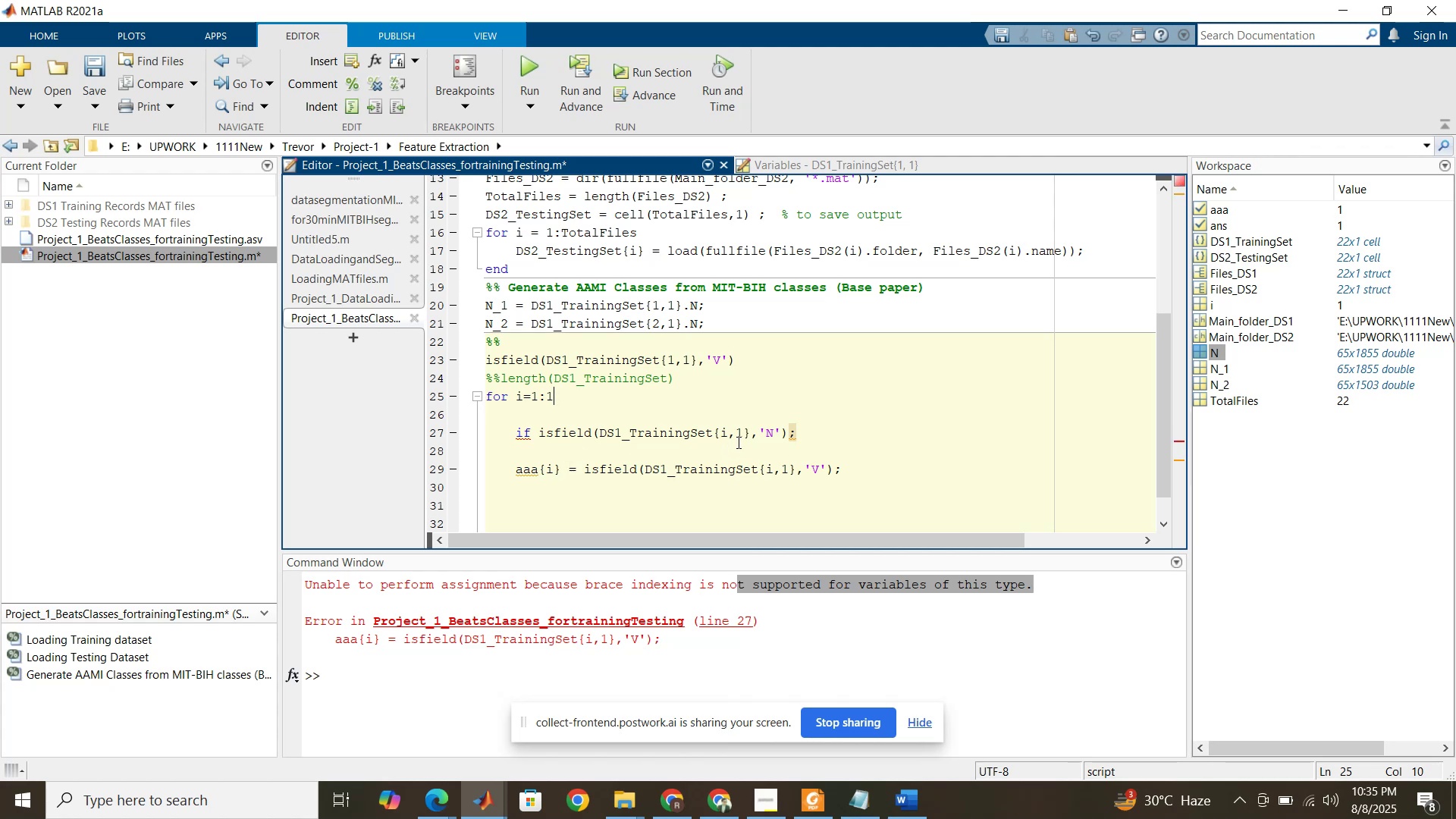 
left_click([801, 434])
 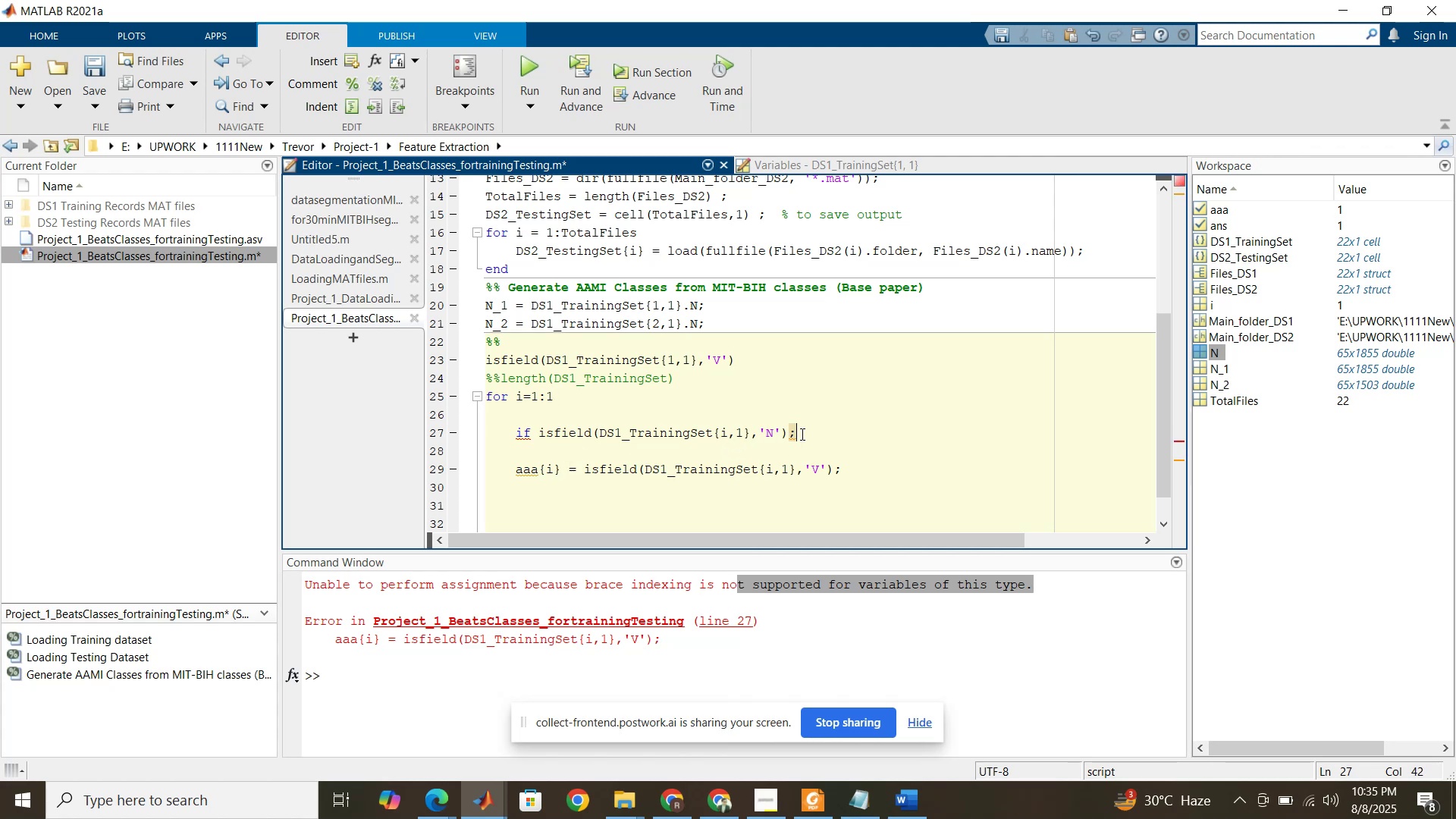 
key(Backspace)
 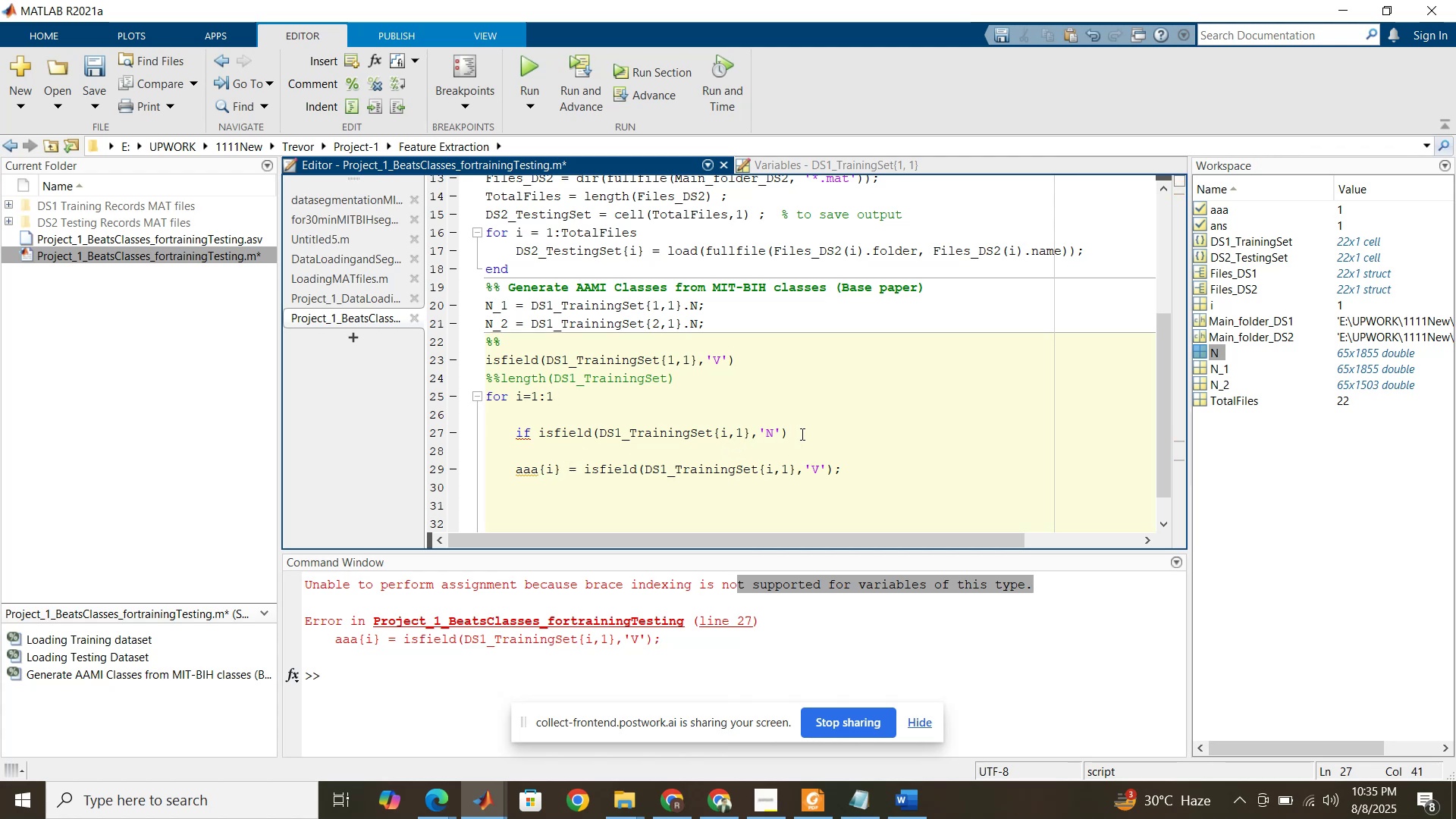 
key(Enter)
 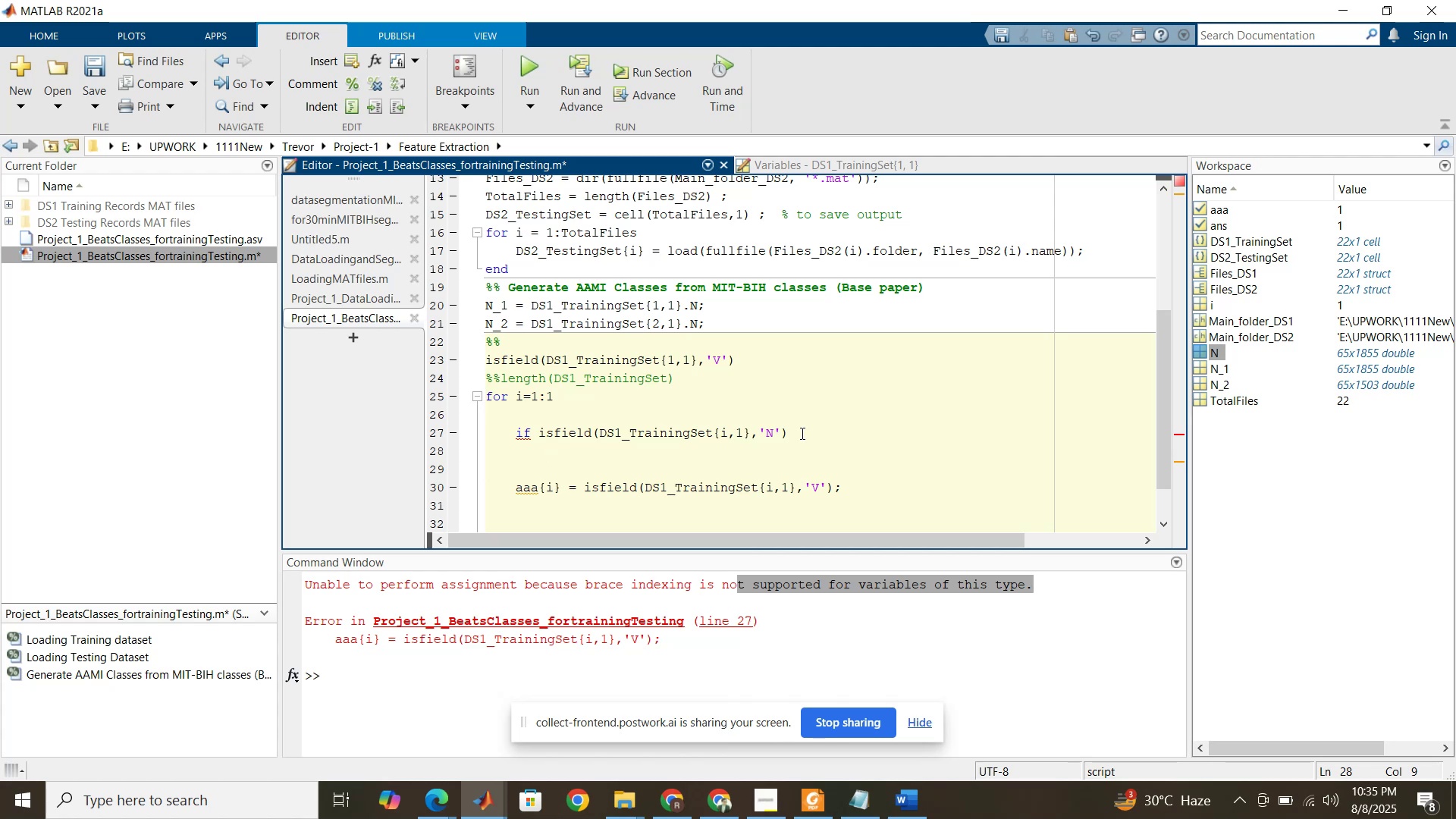 
wait(13.57)
 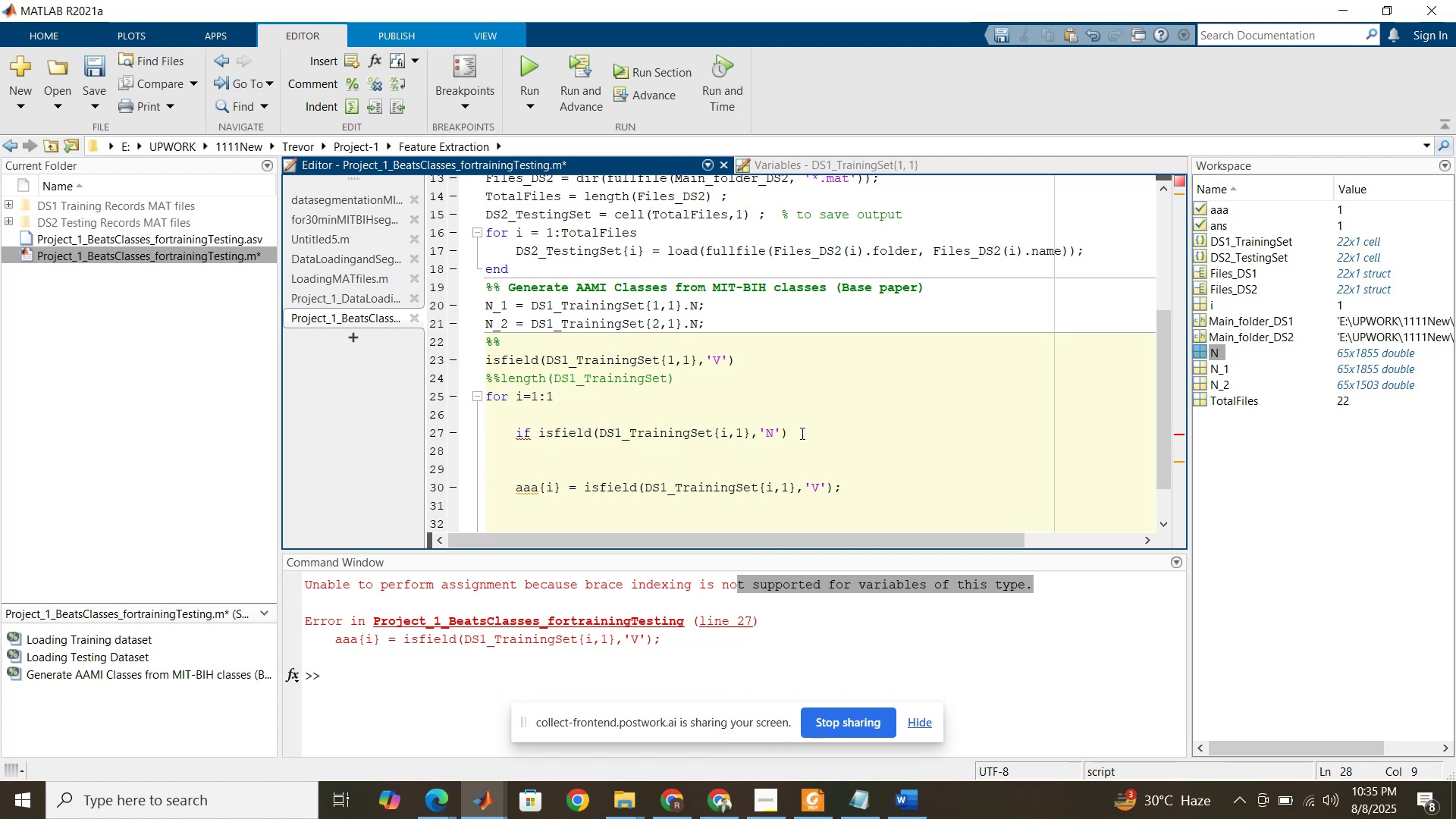 
key(Shift+N)
 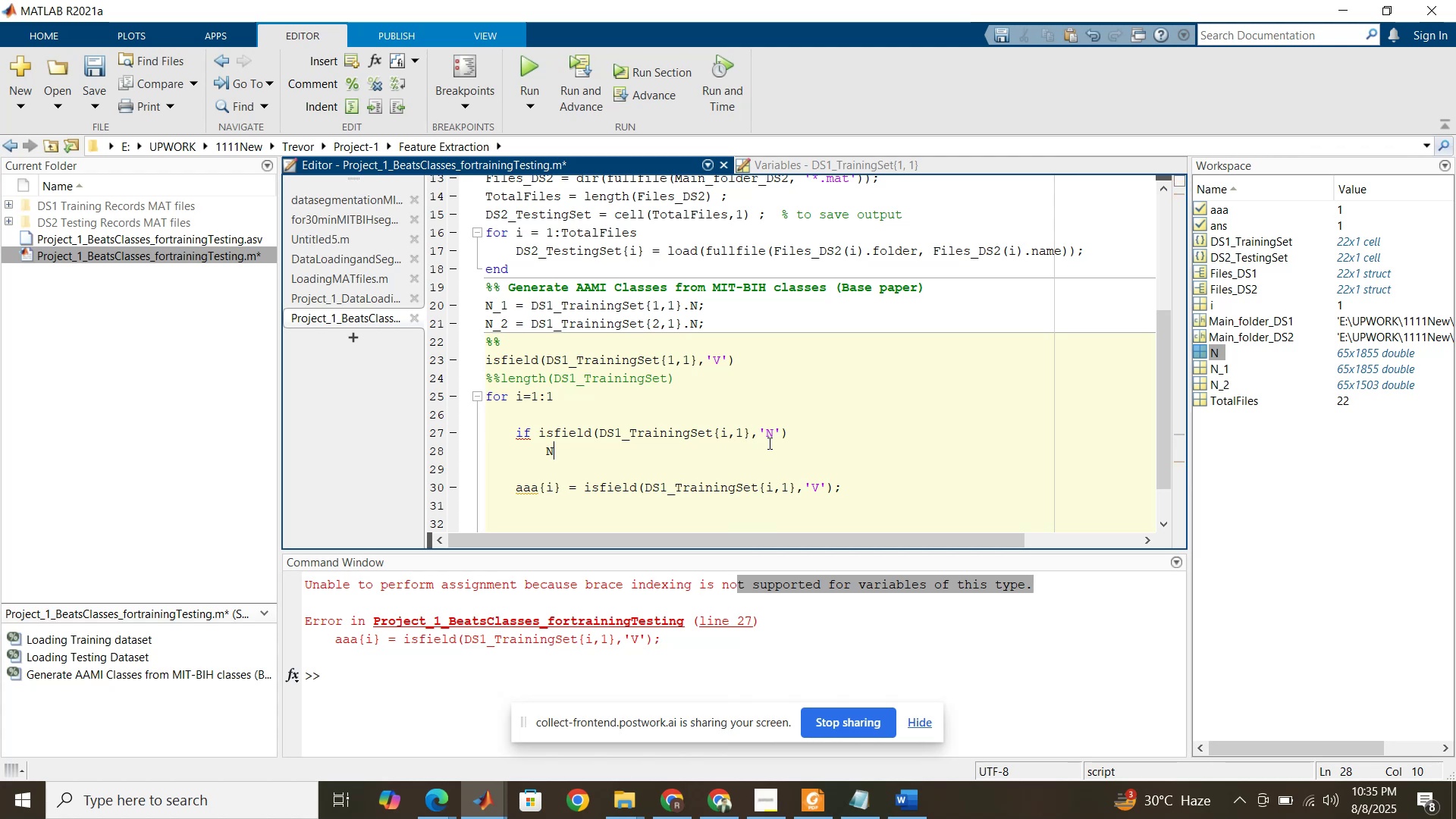 
key(Shift+BracketLeft)
 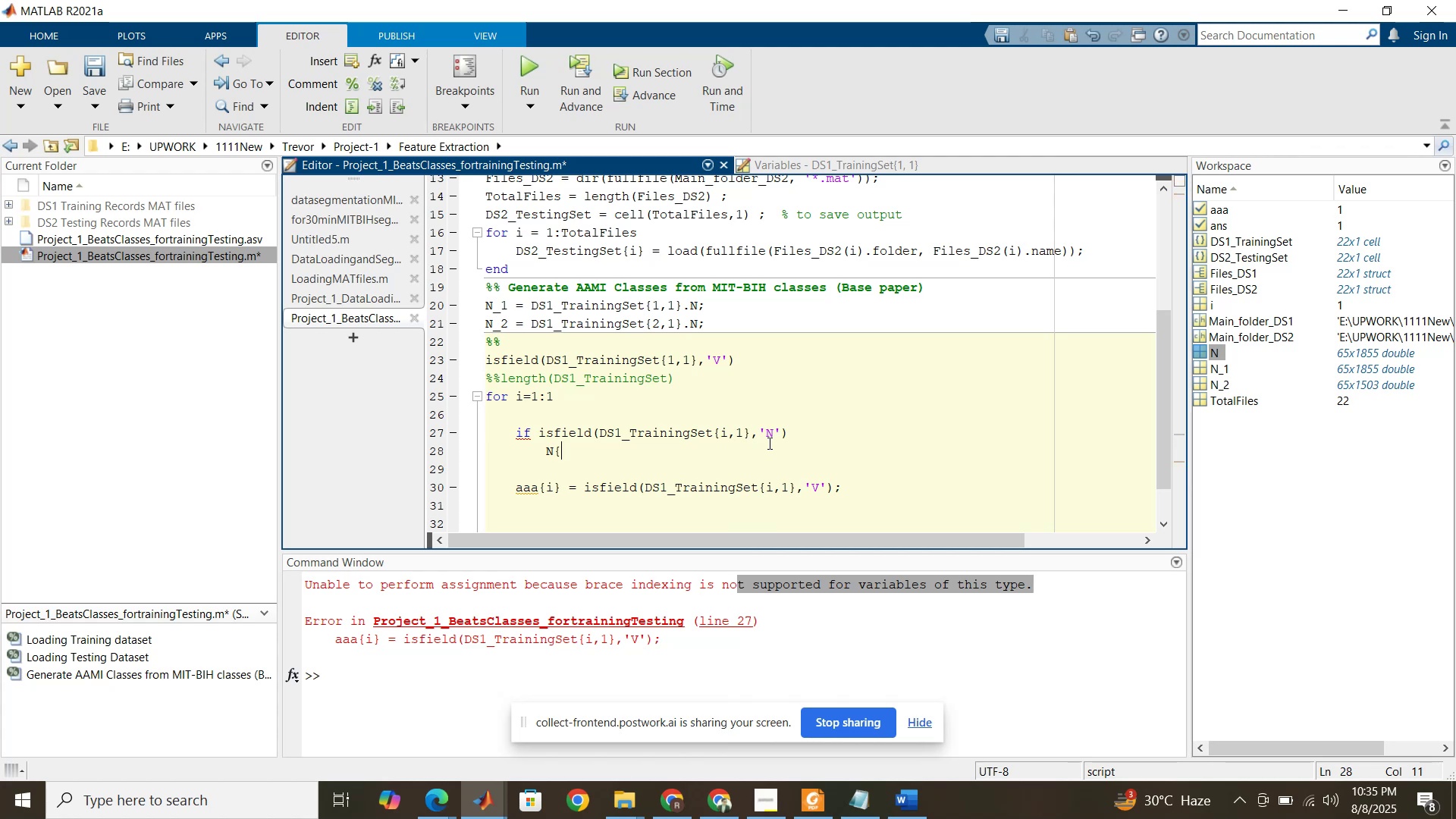 
key(Shift+BracketRight)
 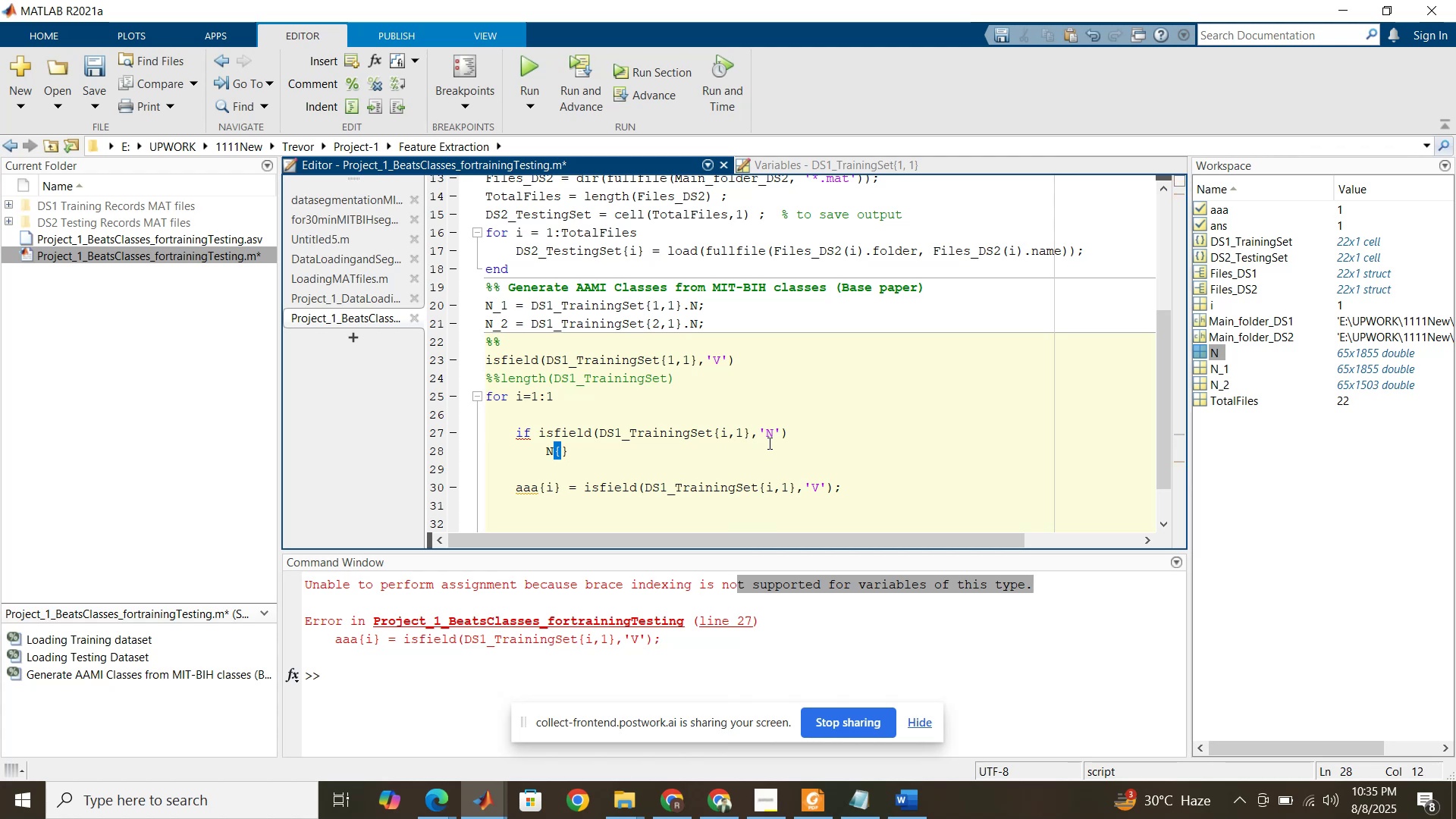 
key(ArrowLeft)
 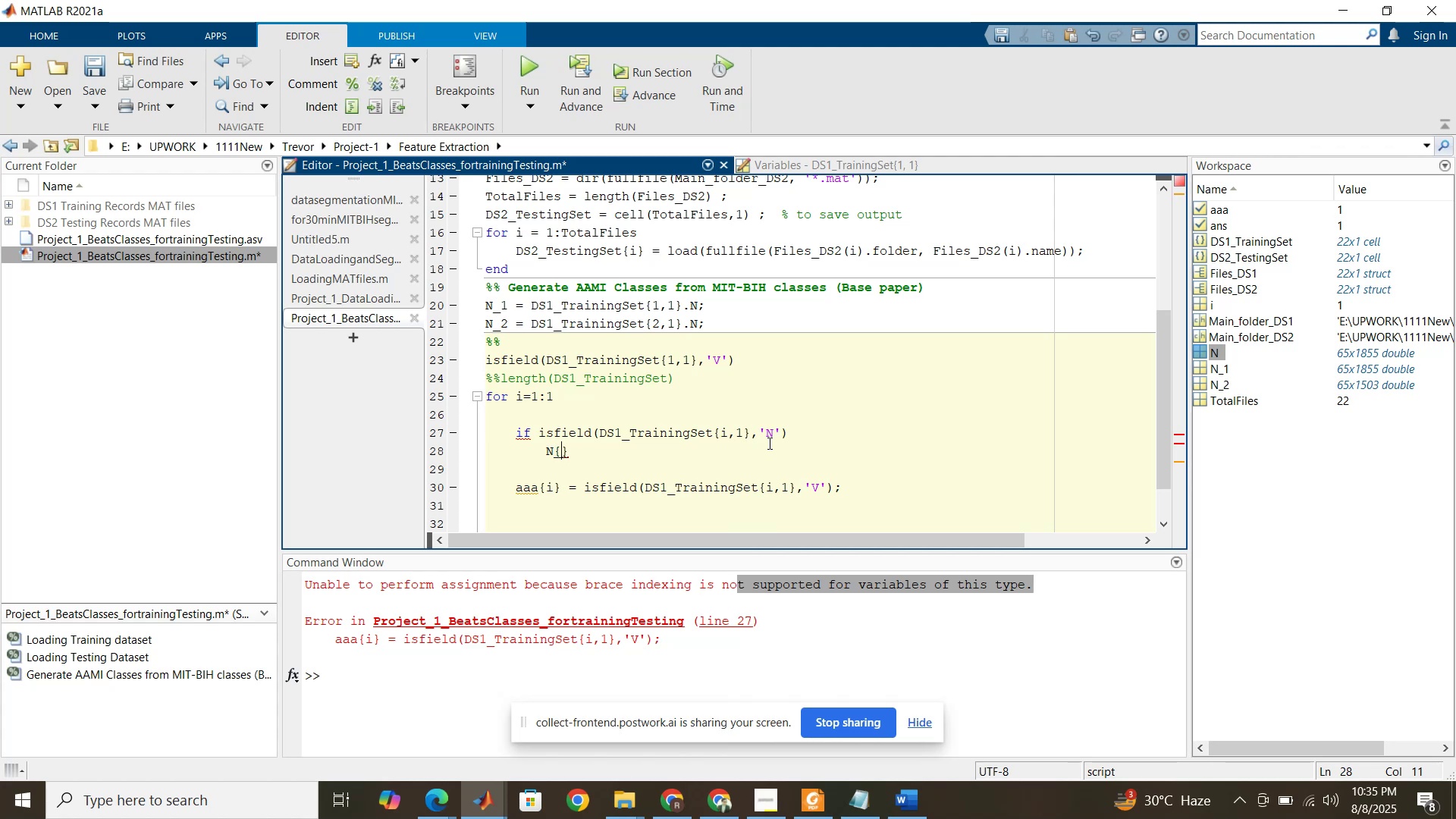 
key(I)
 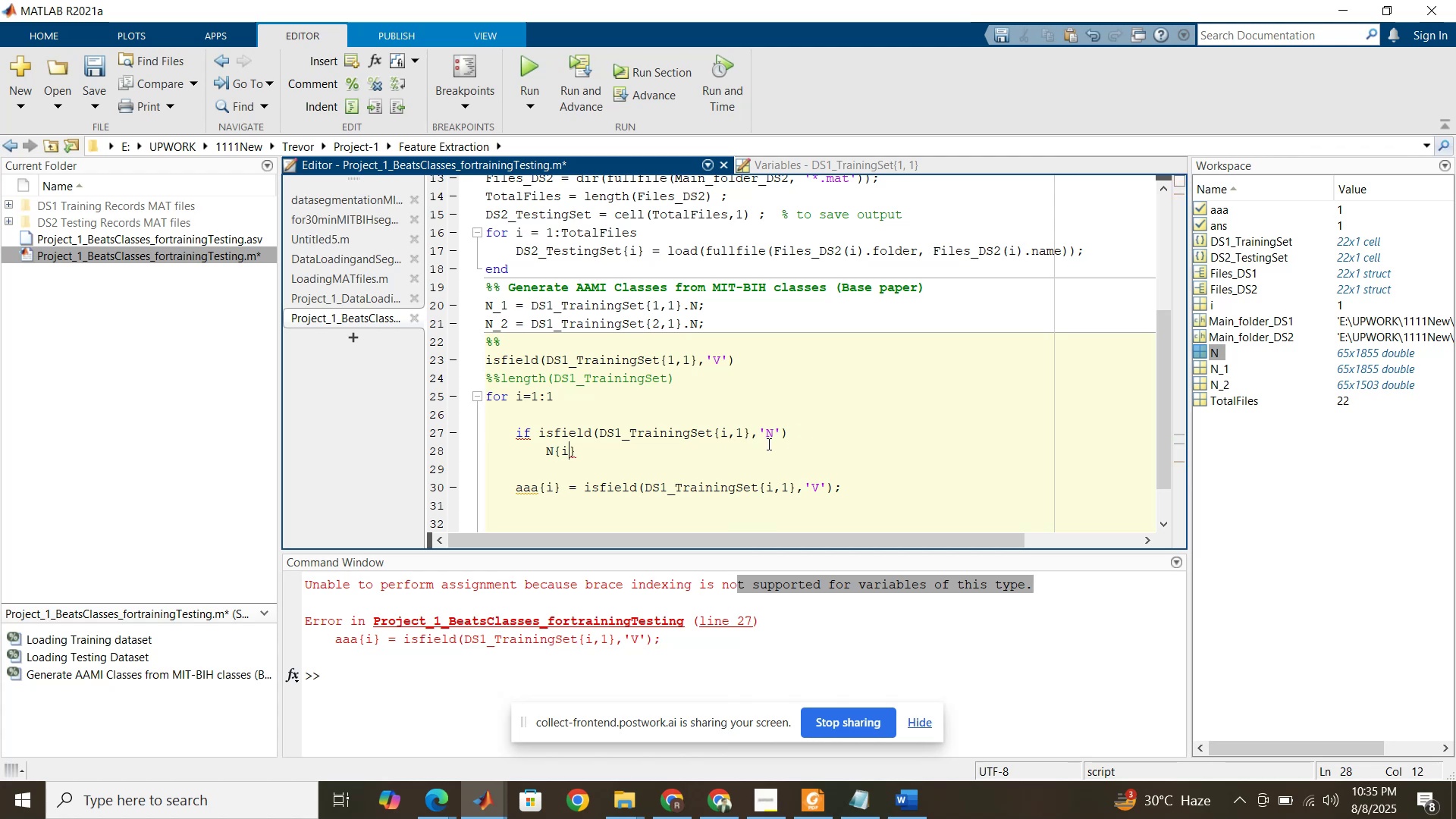 
left_click([767, 444])
 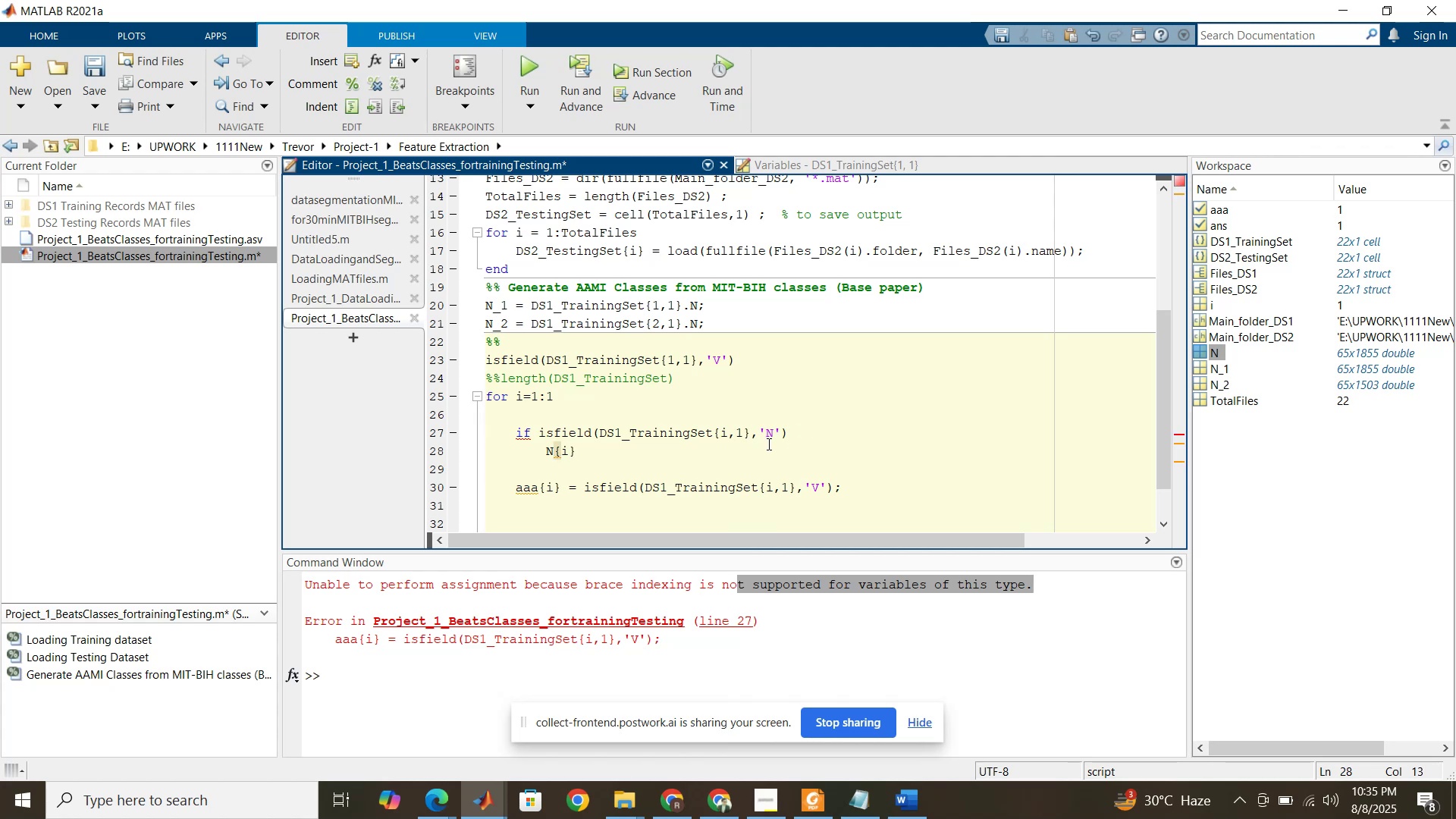 
key(Equal)
 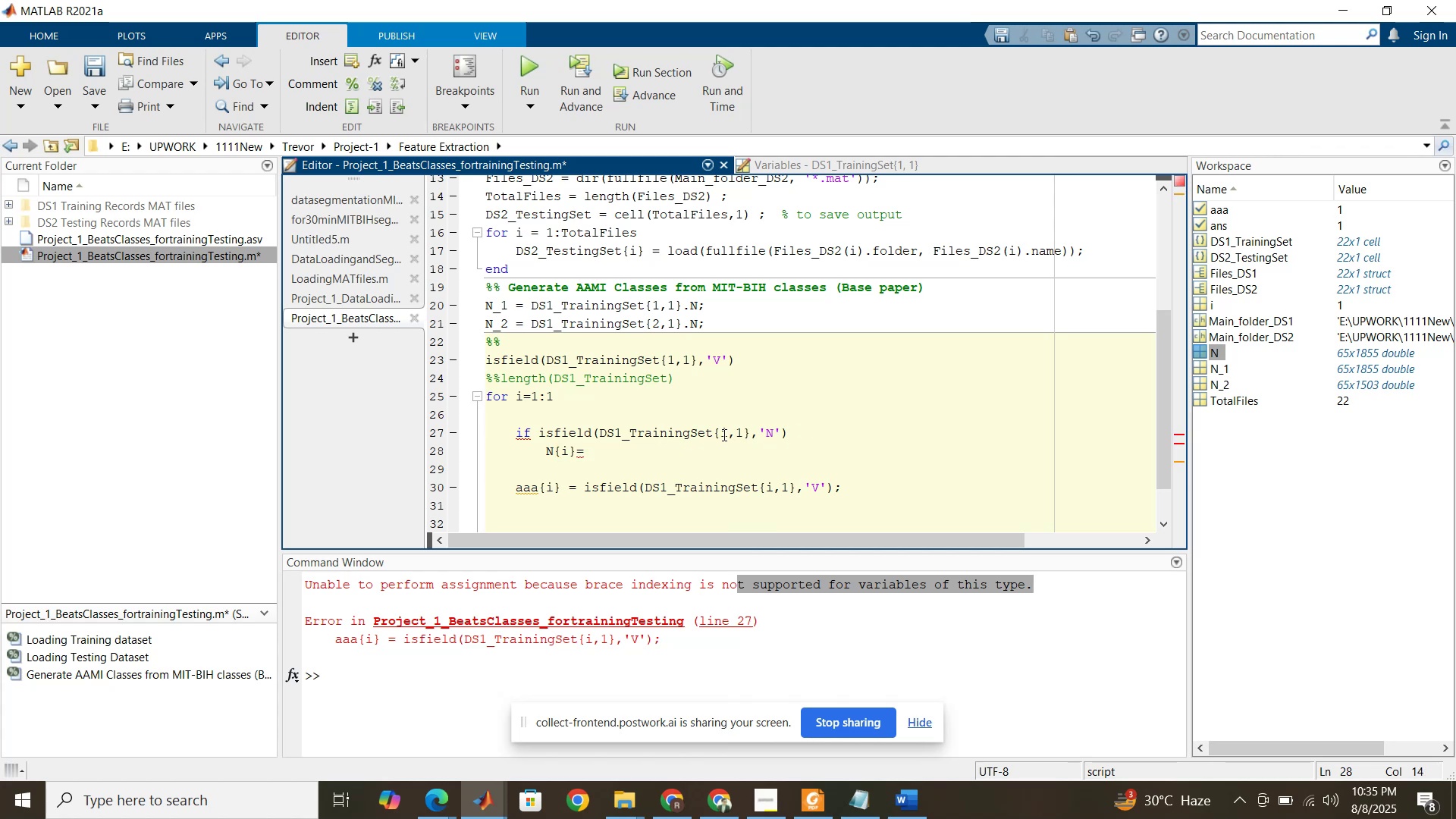 
left_click_drag(start_coordinate=[748, 433], to_coordinate=[597, 428])
 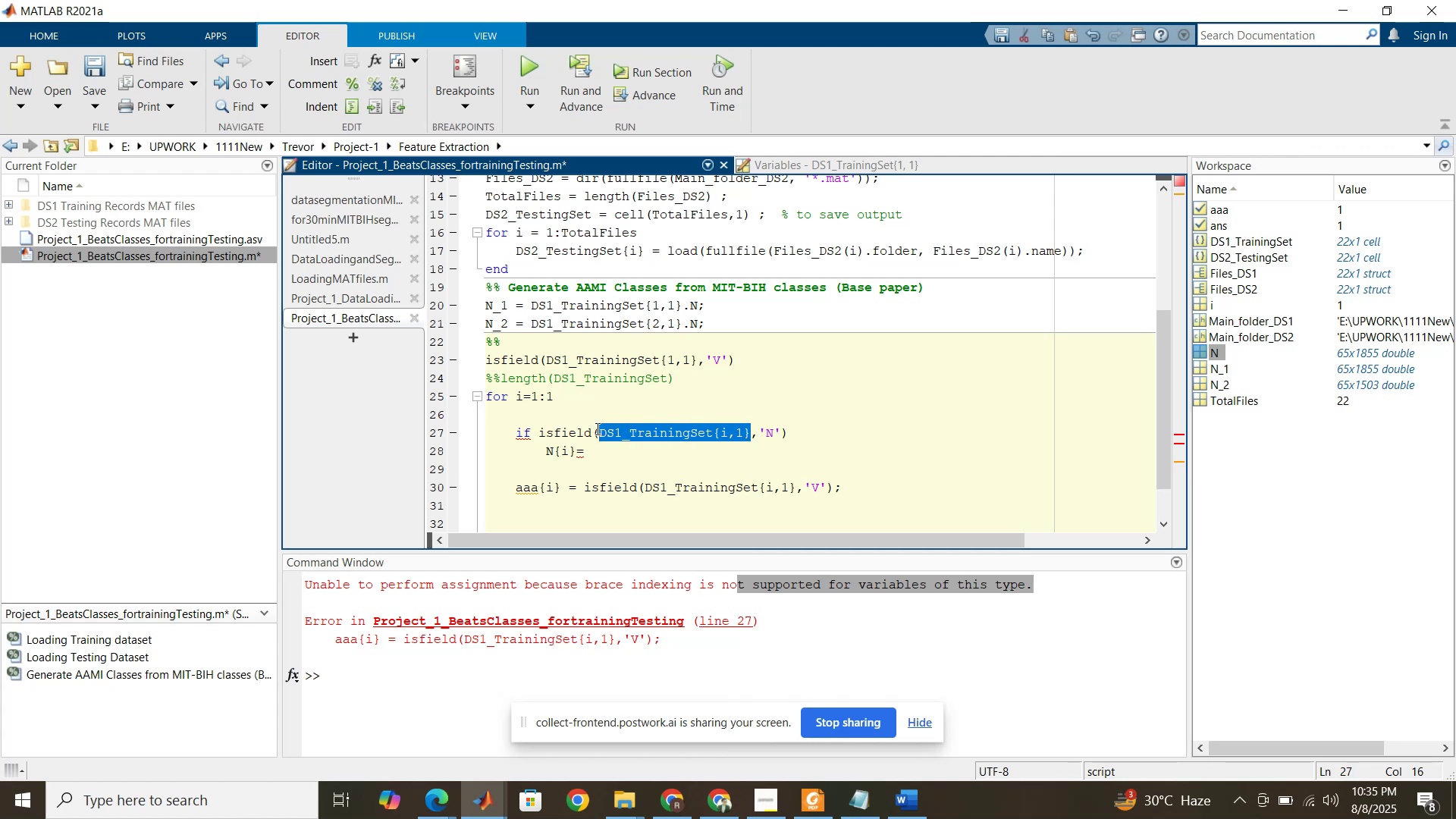 
key(Control+C)
 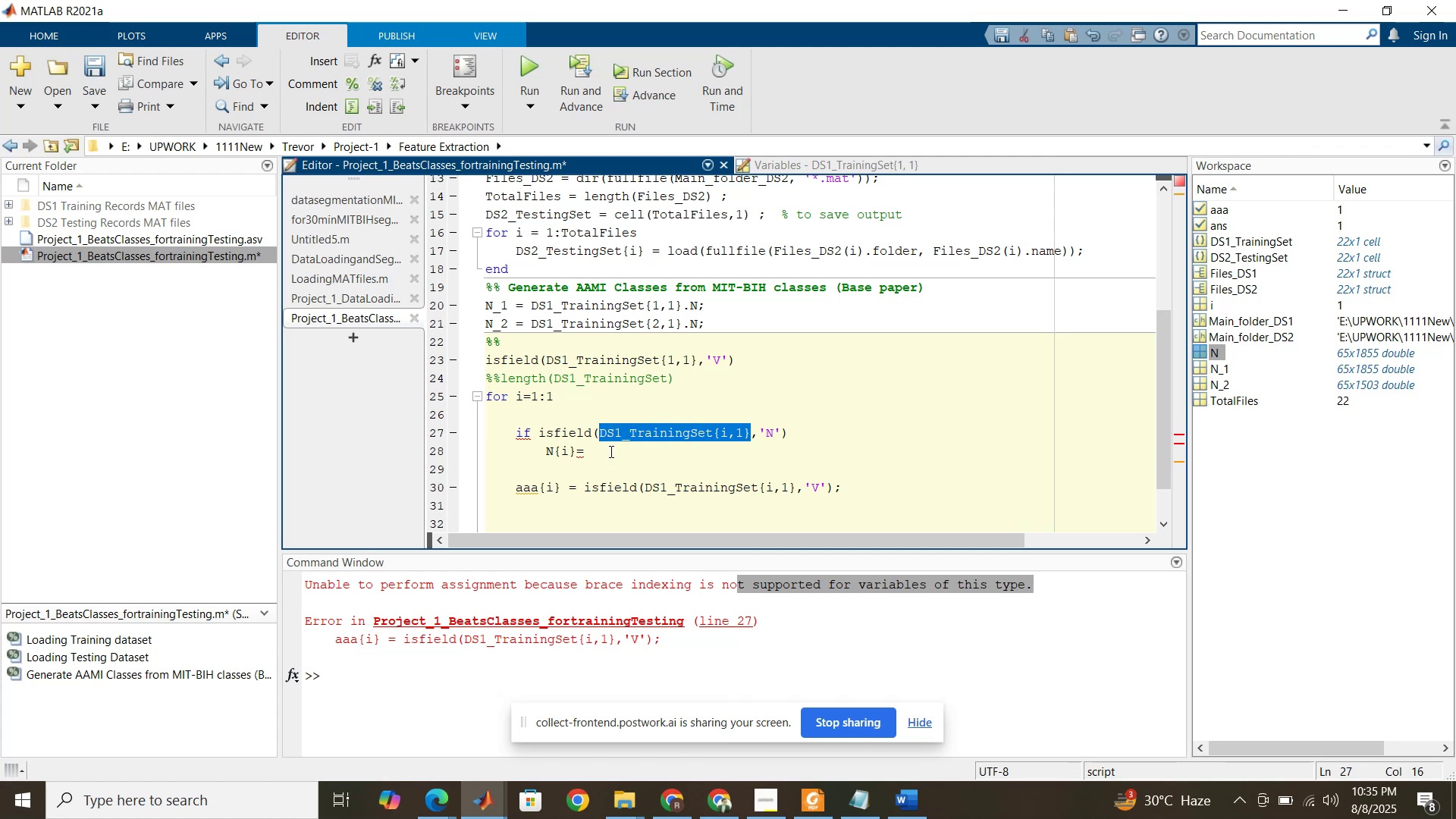 
left_click([610, 451])
 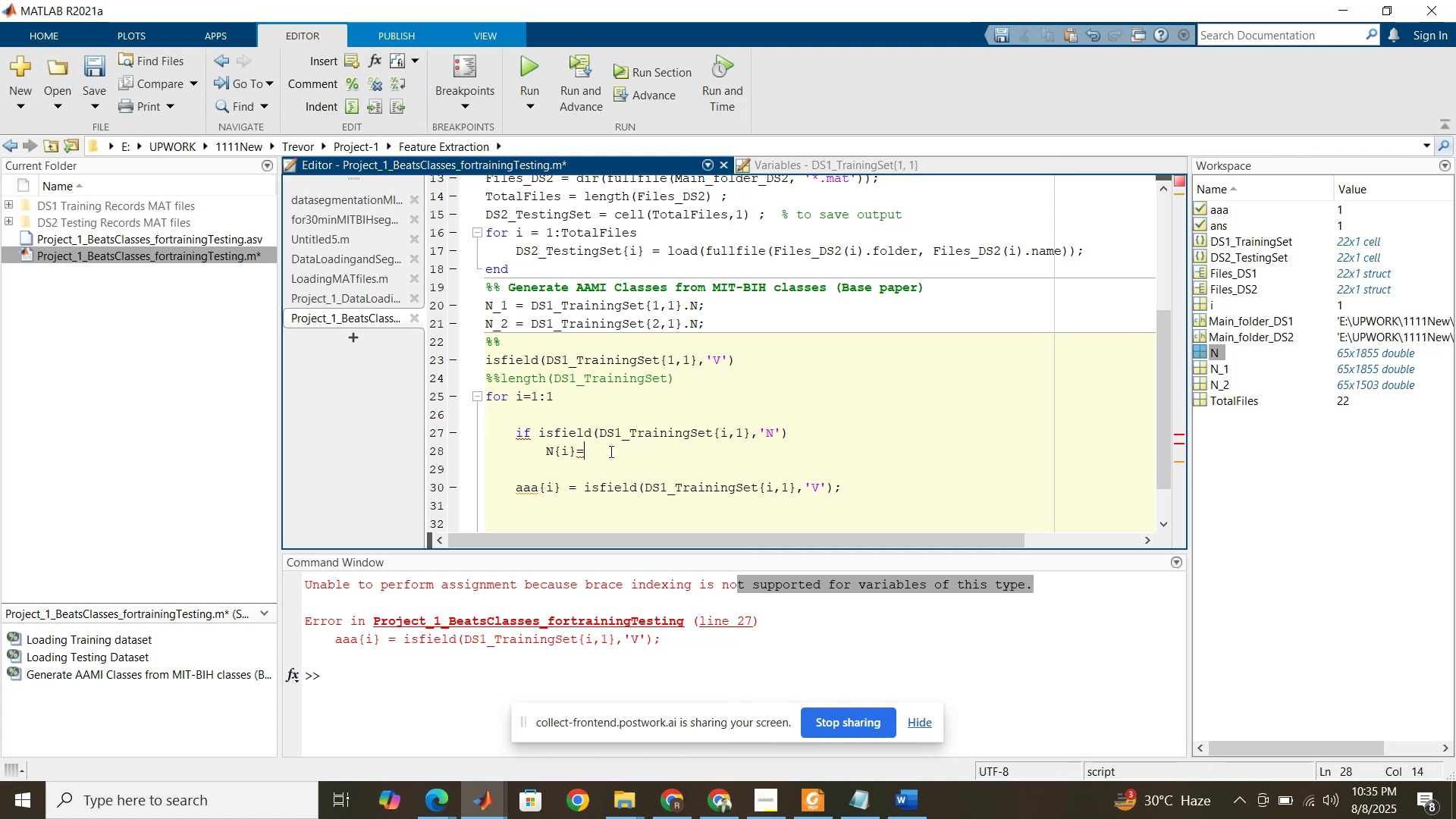 
key(Control+V)
 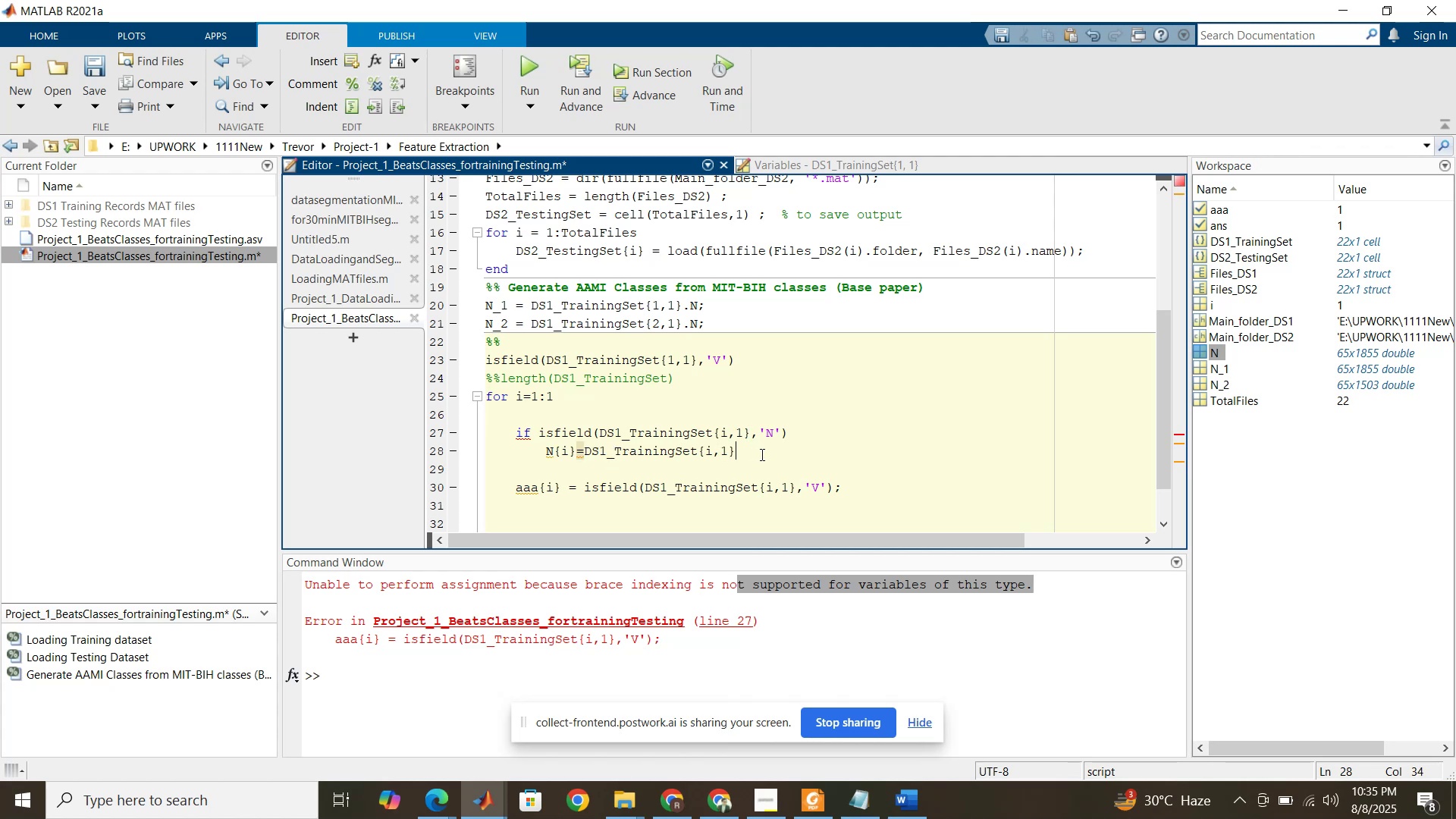 
key(Period)
 